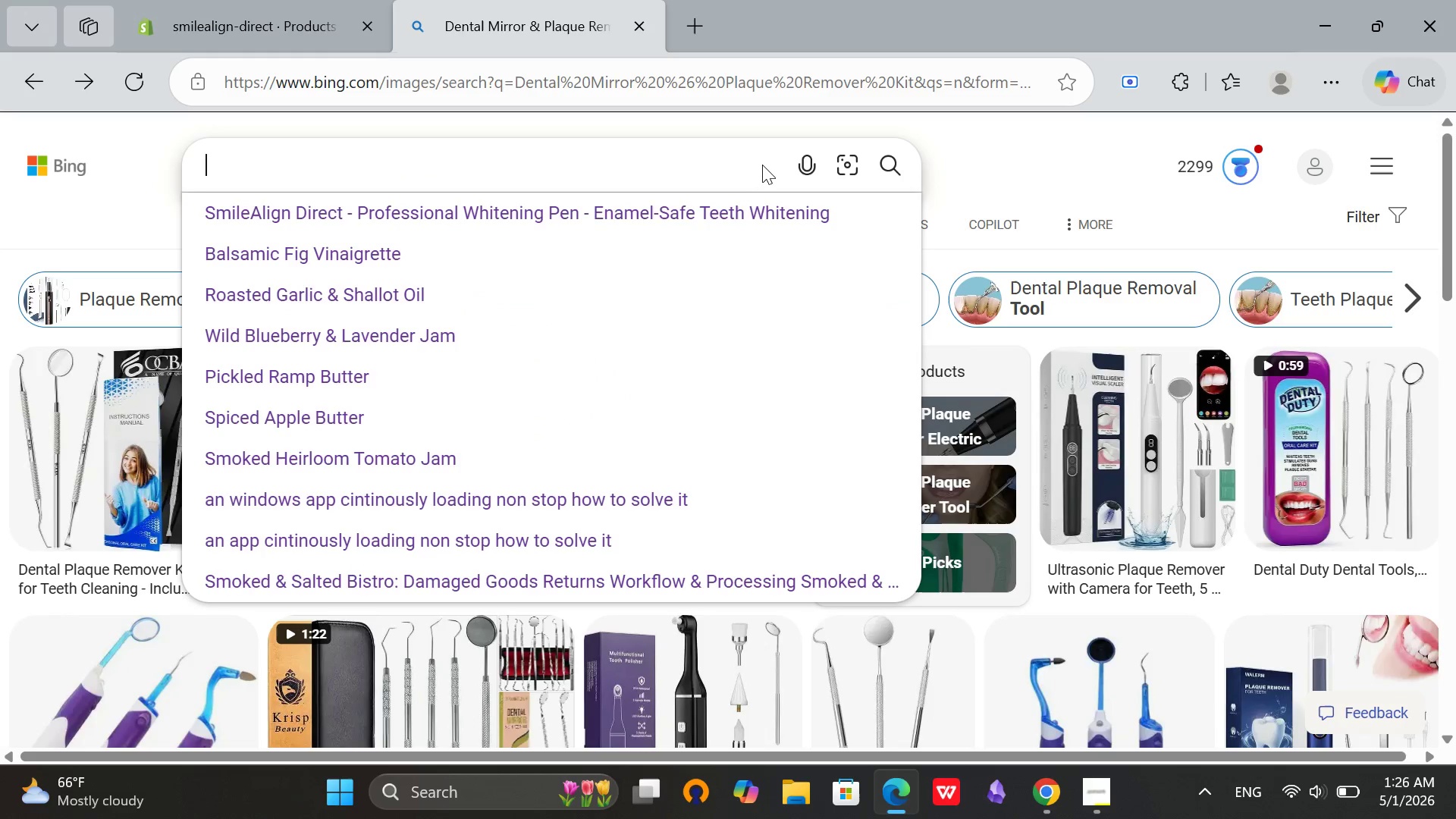 
key(Control+V)
 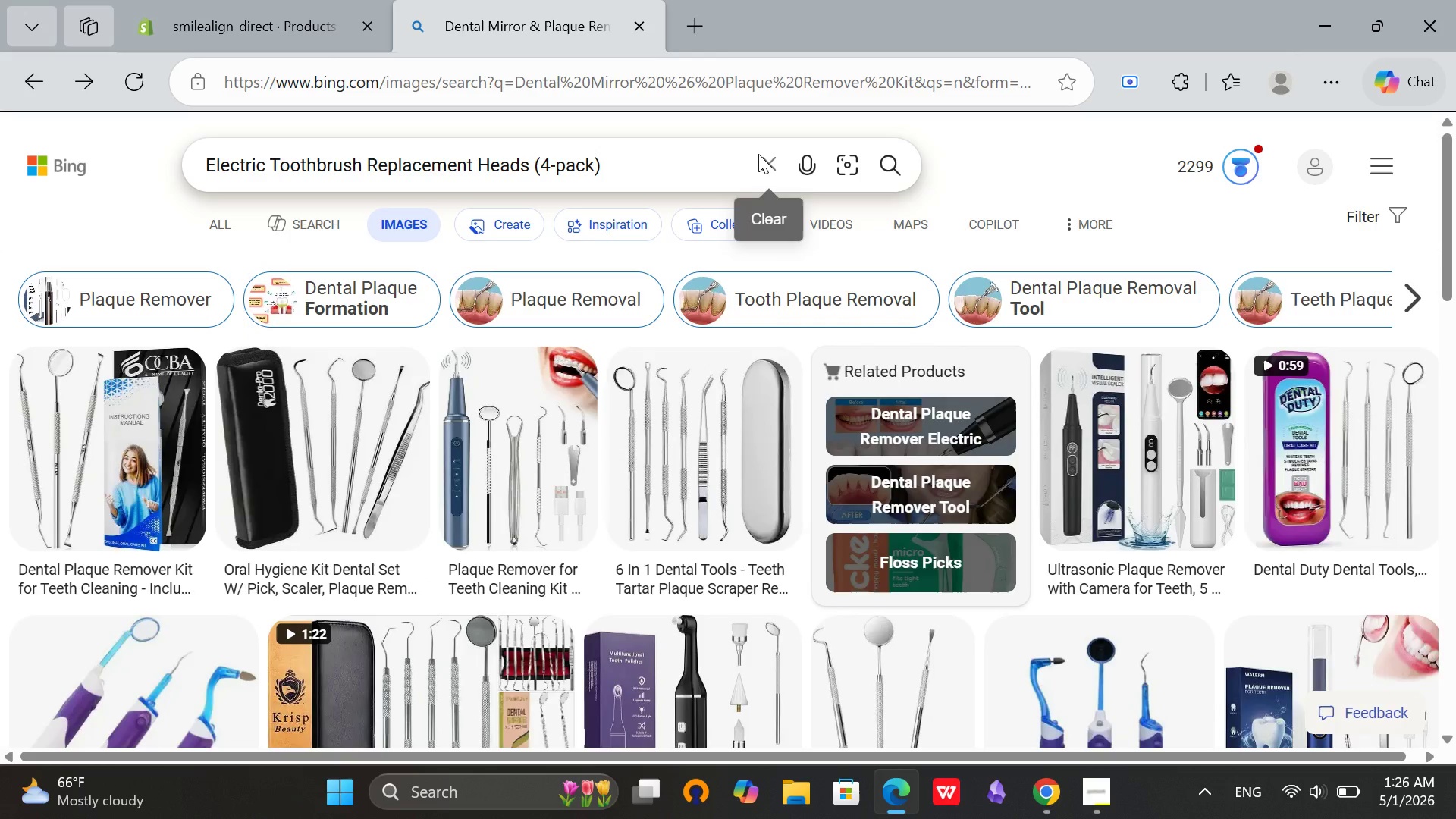 
key(Enter)
 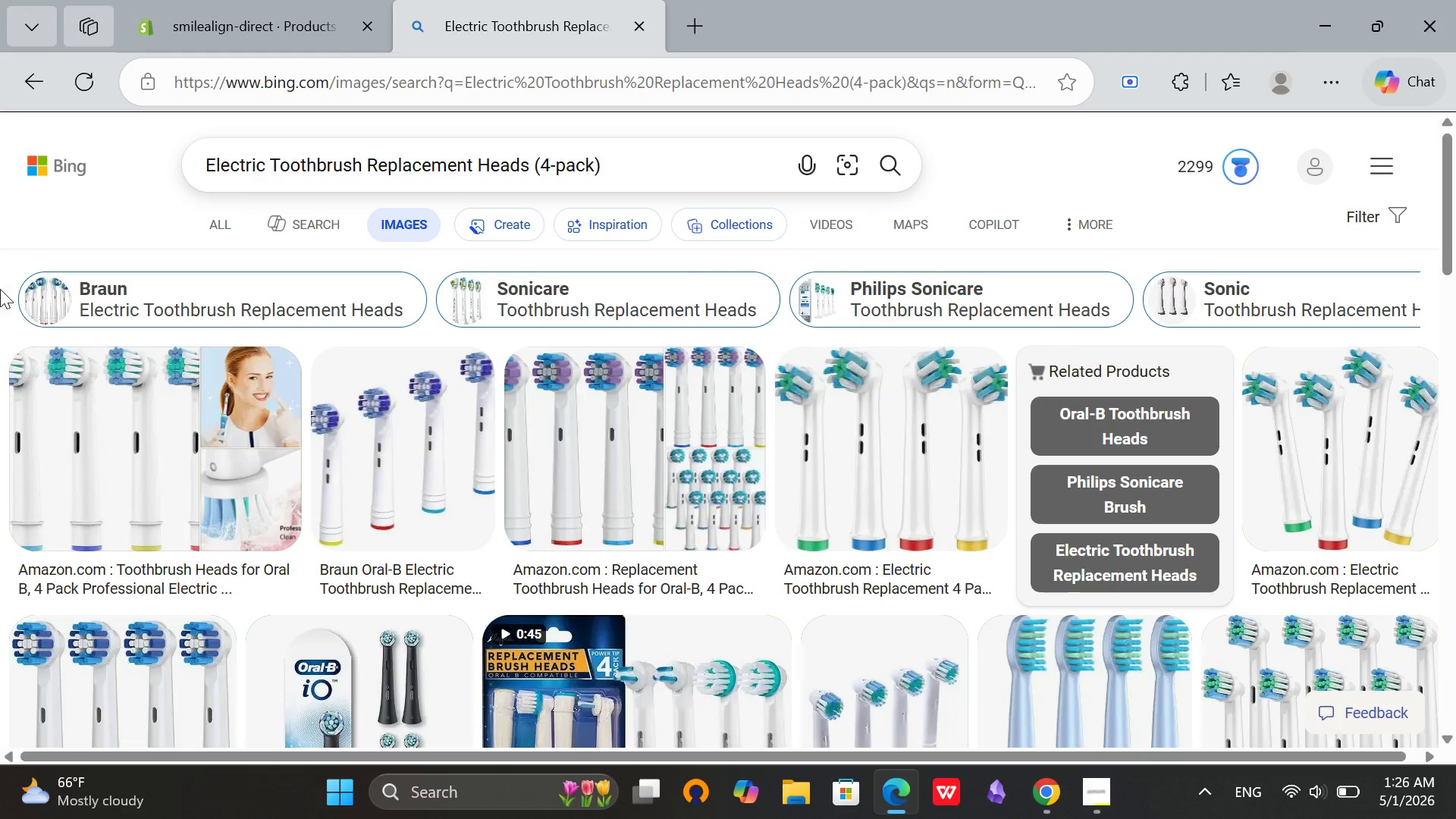 
scroll: coordinate [215, 393], scroll_direction: down, amount: 1.0
 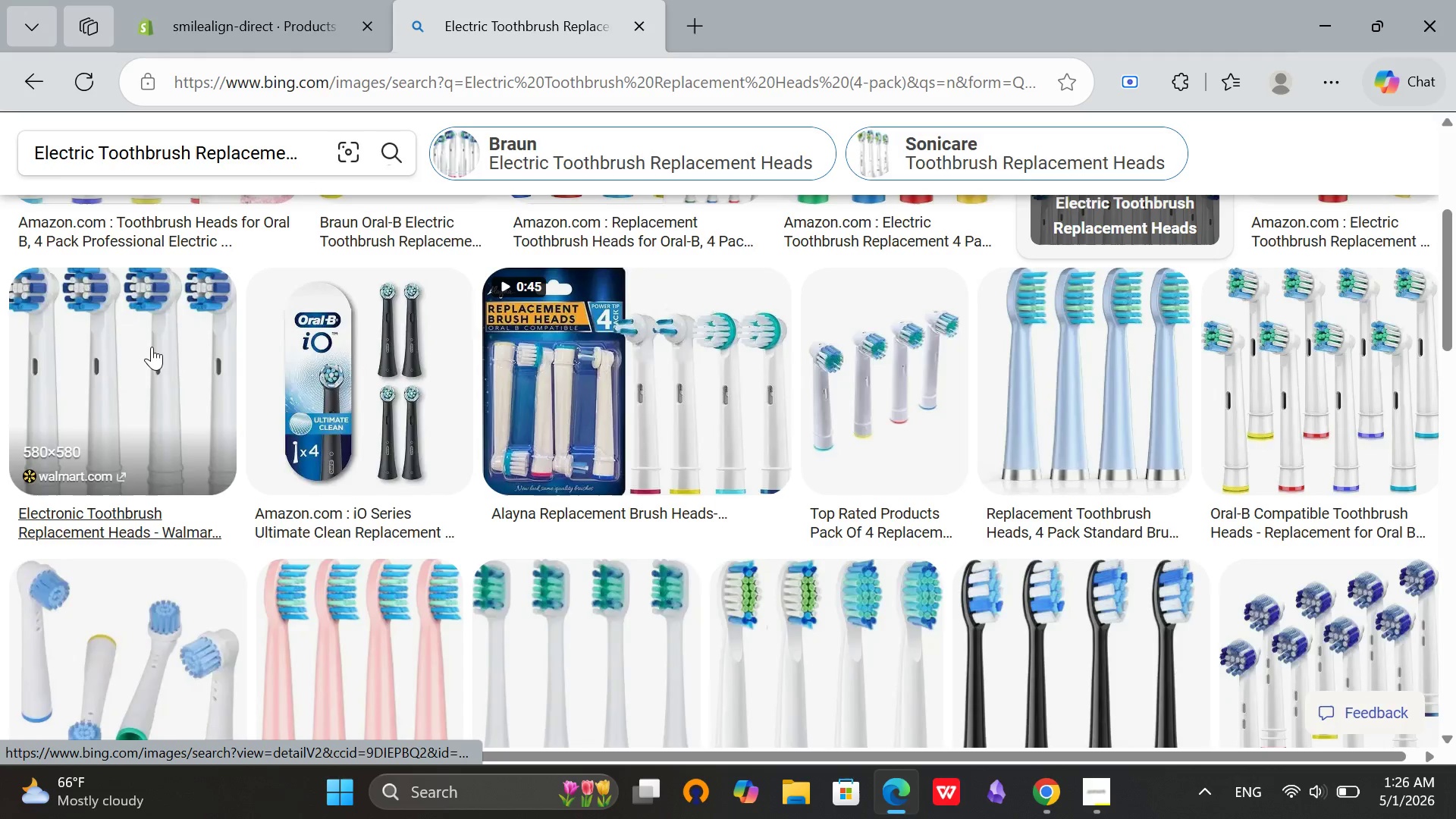 
left_click([152, 347])
 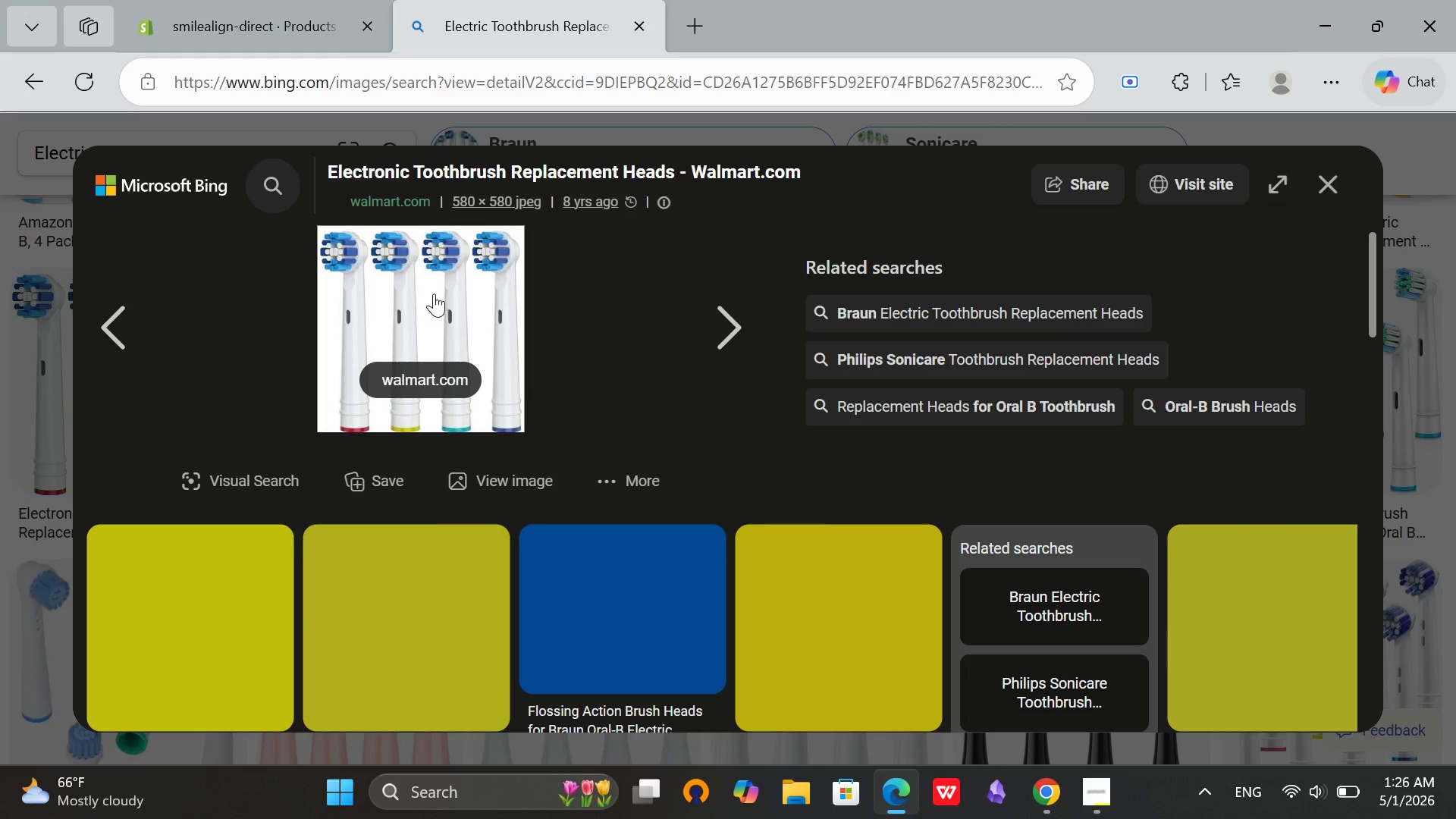 
left_click([542, 355])
 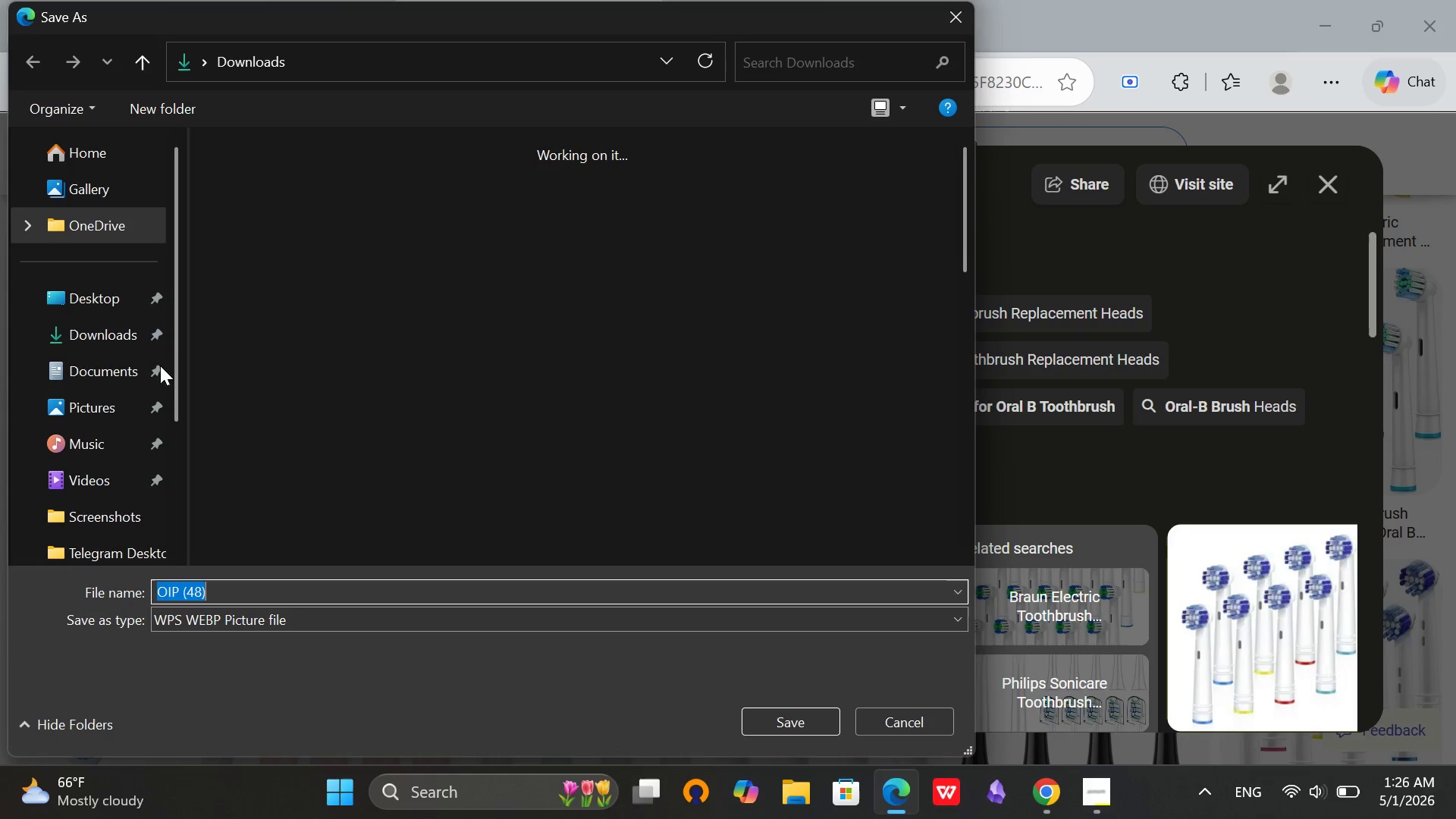 
left_click([78, 328])
 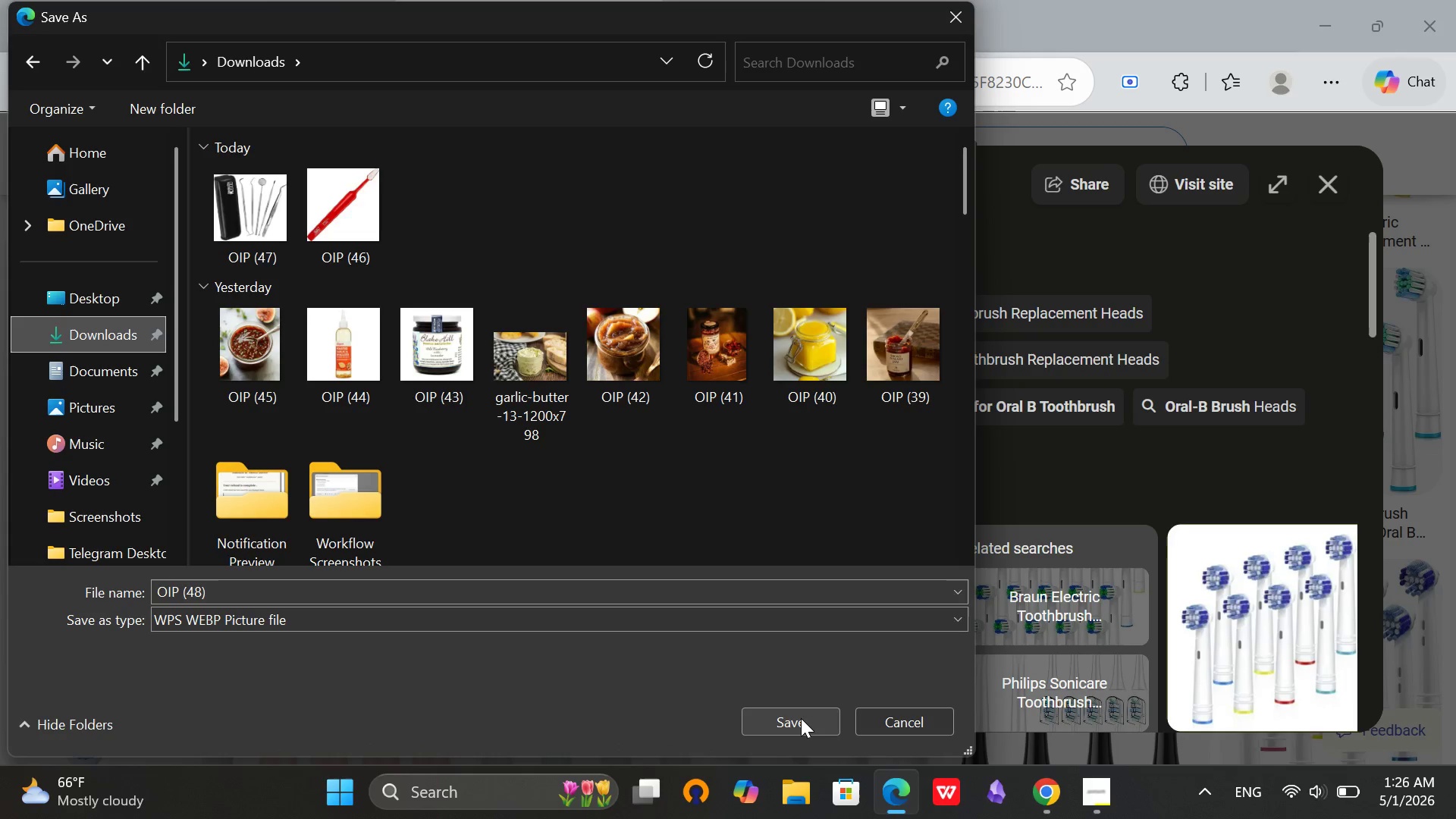 
left_click([800, 718])
 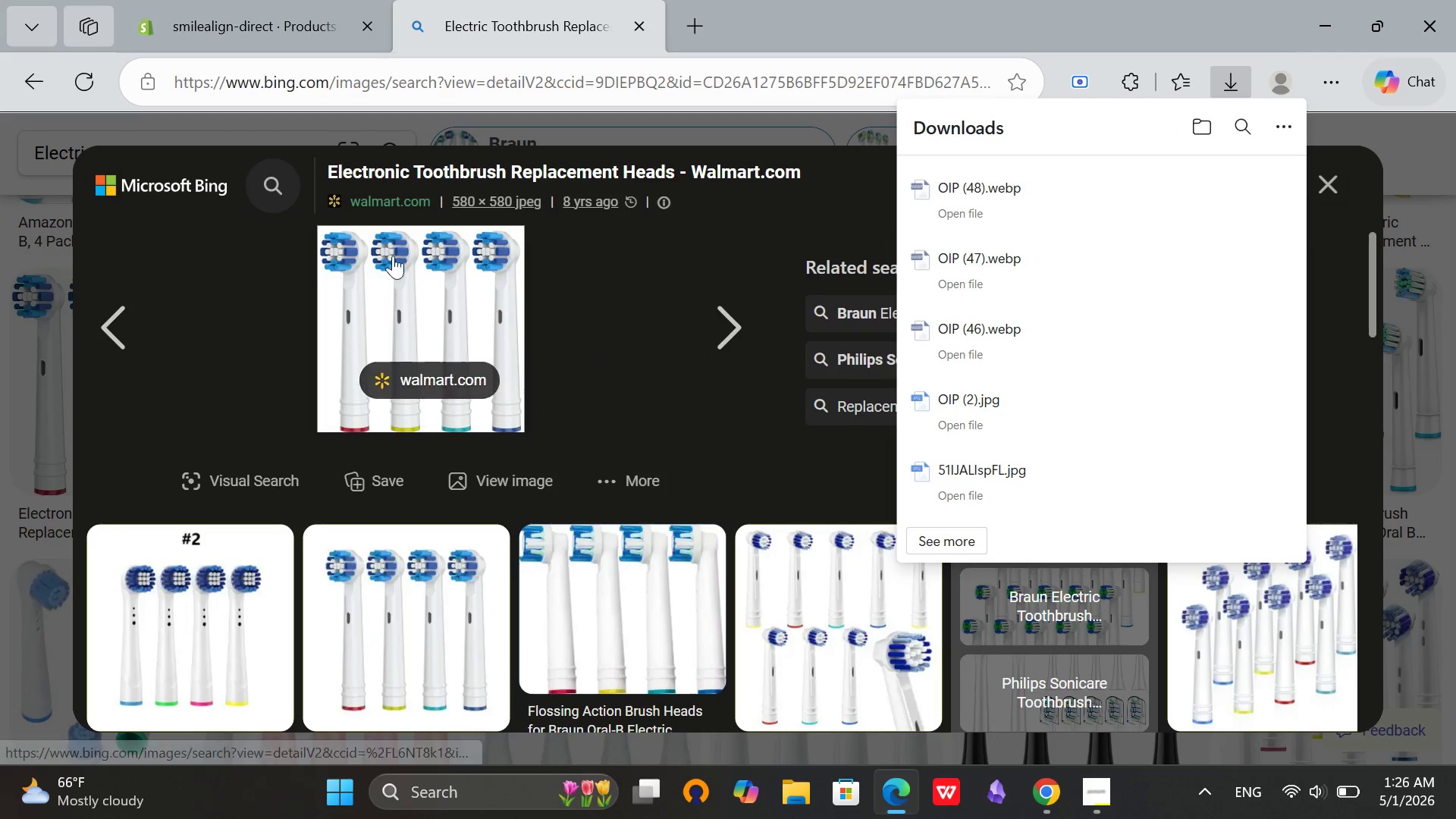 
left_click([275, 0])
 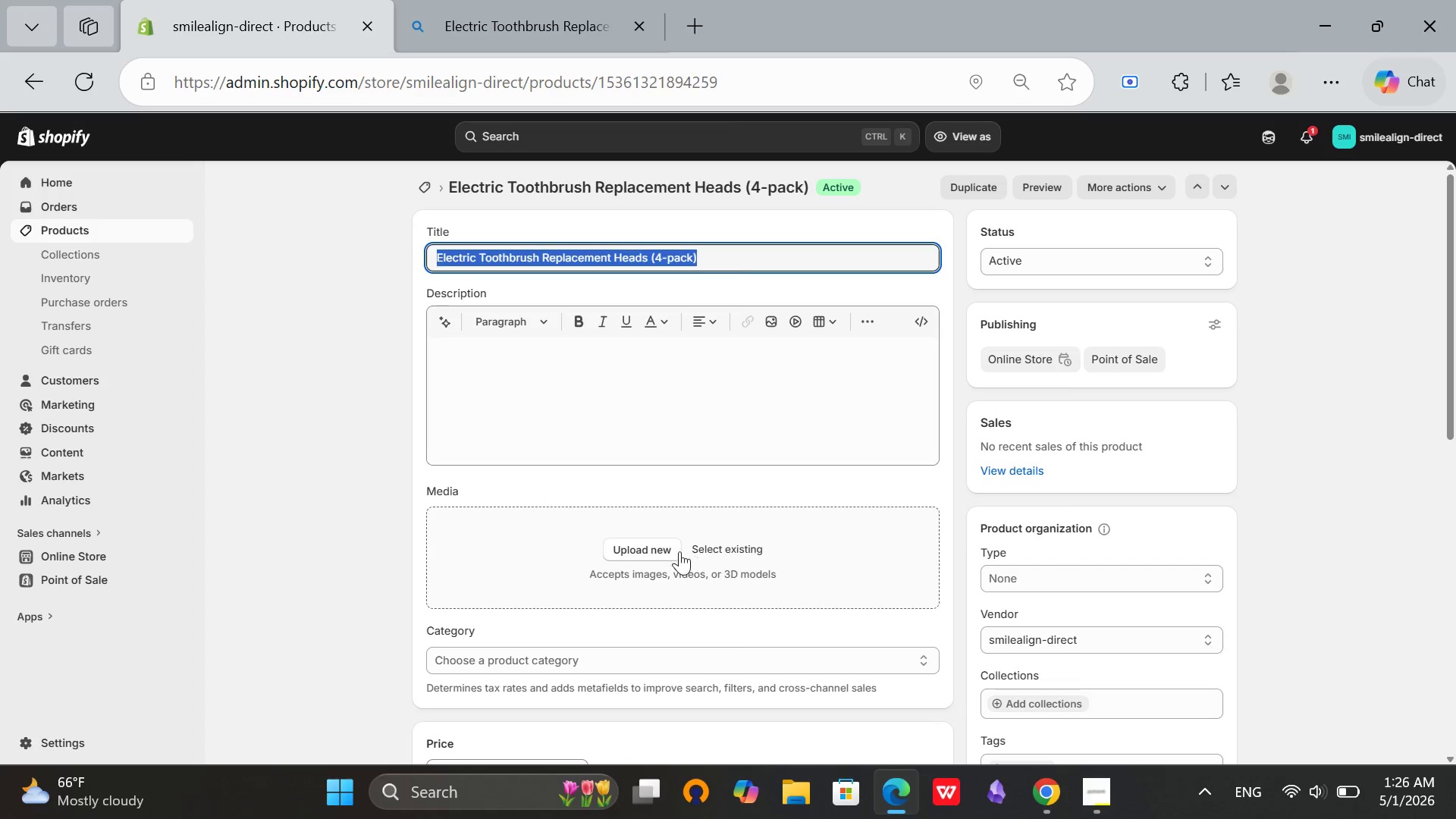 
left_click([644, 551])
 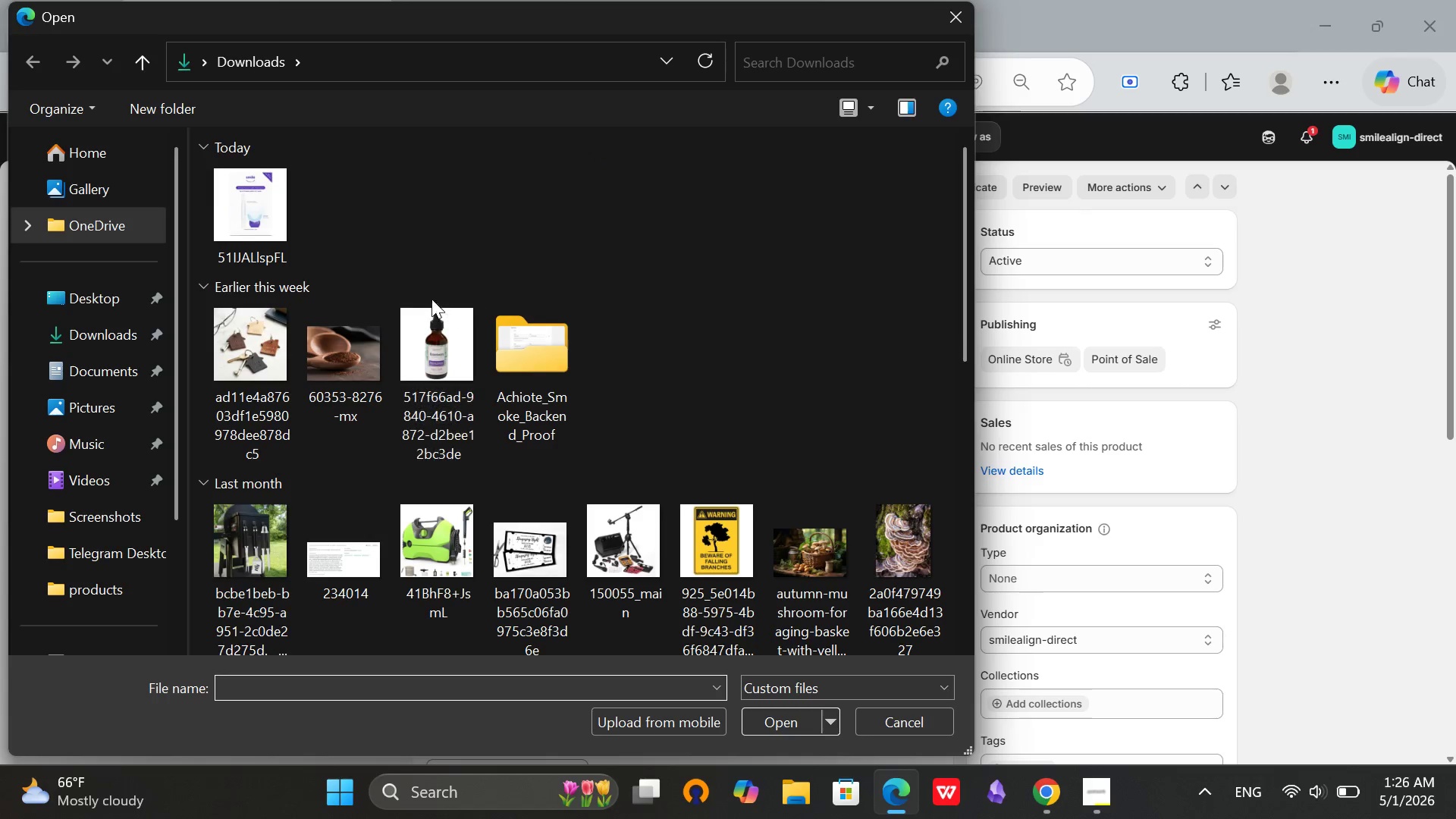 
left_click([268, 218])
 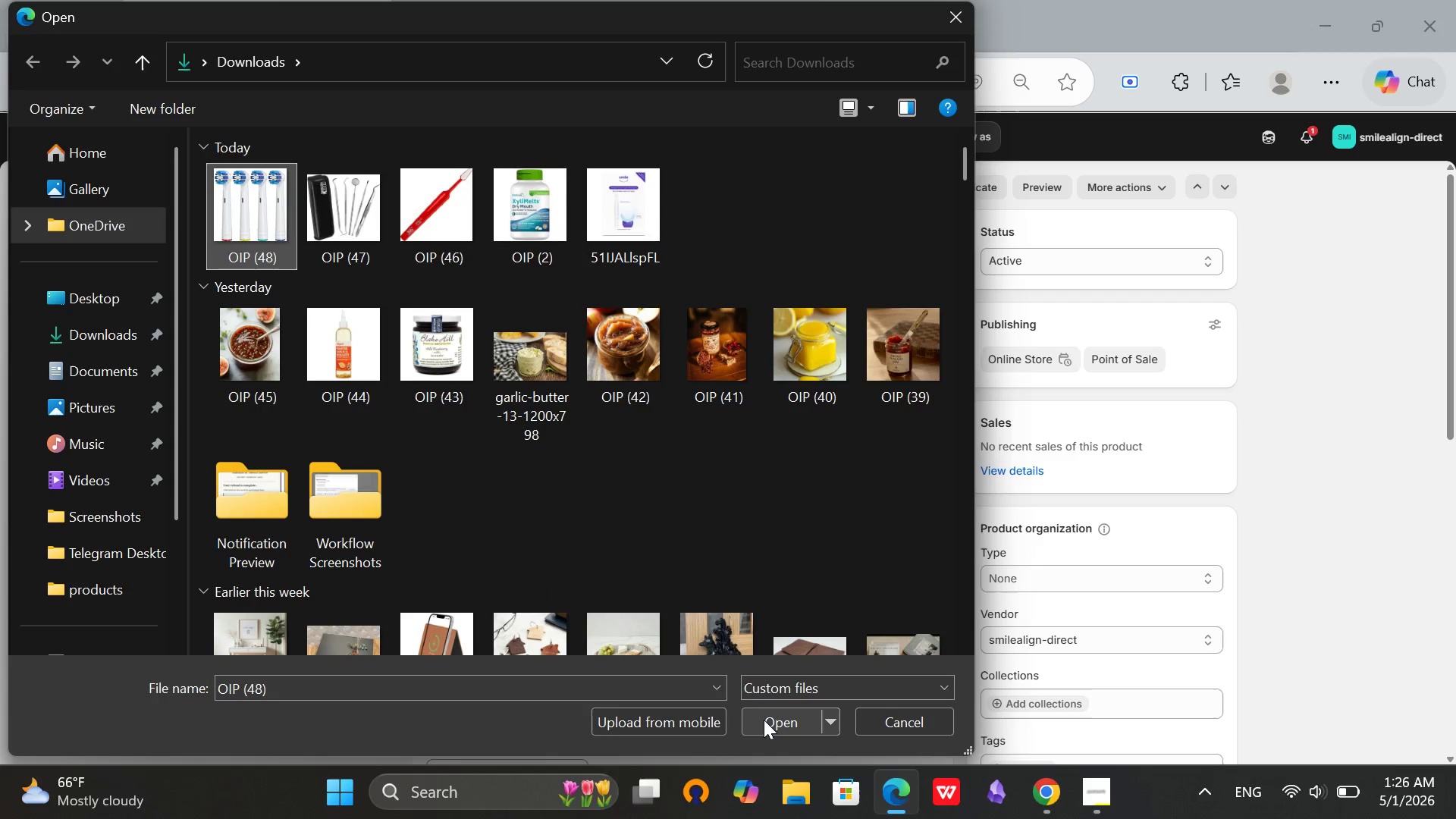 
left_click([762, 721])
 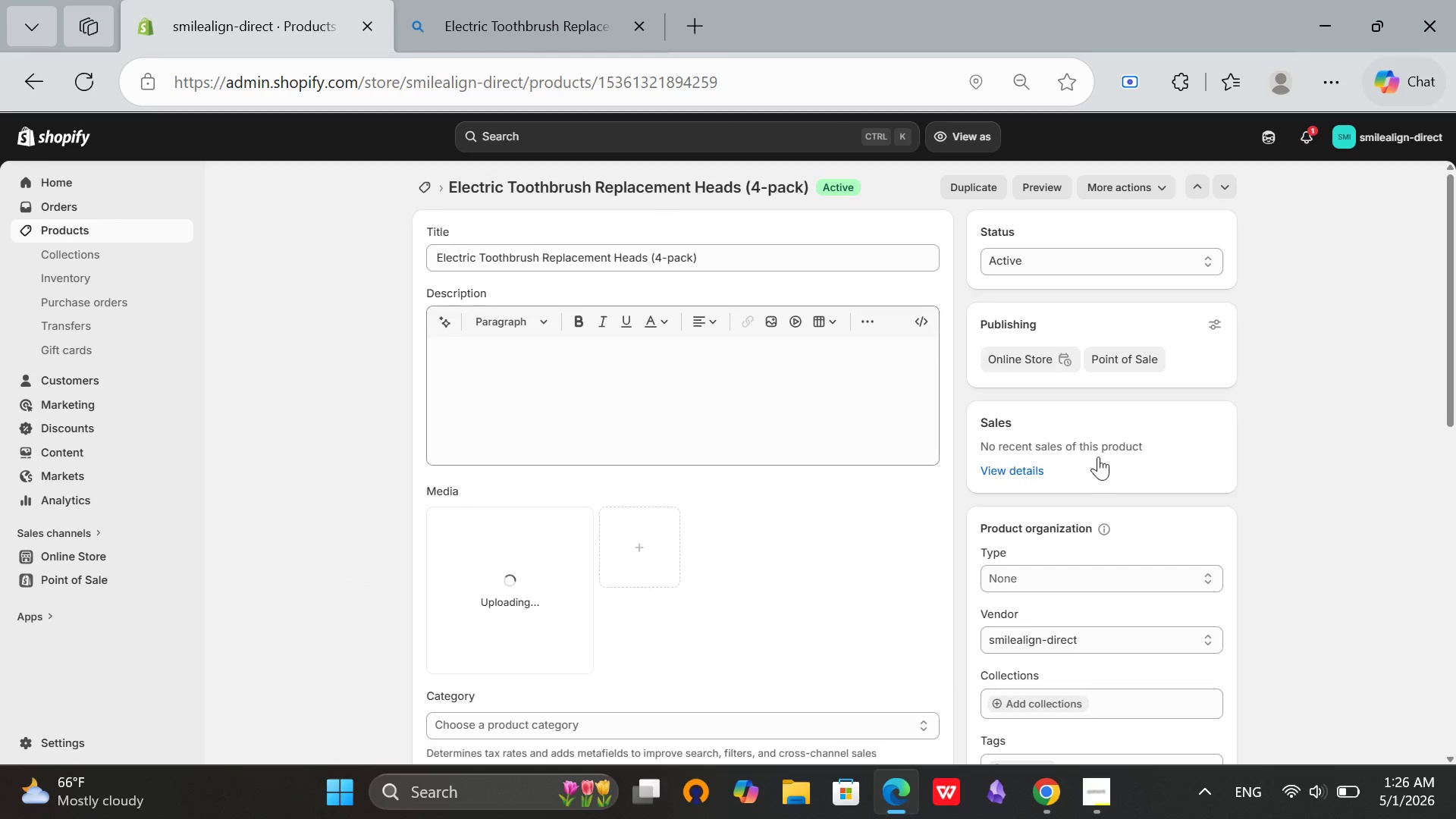 
left_click([1015, 571])
 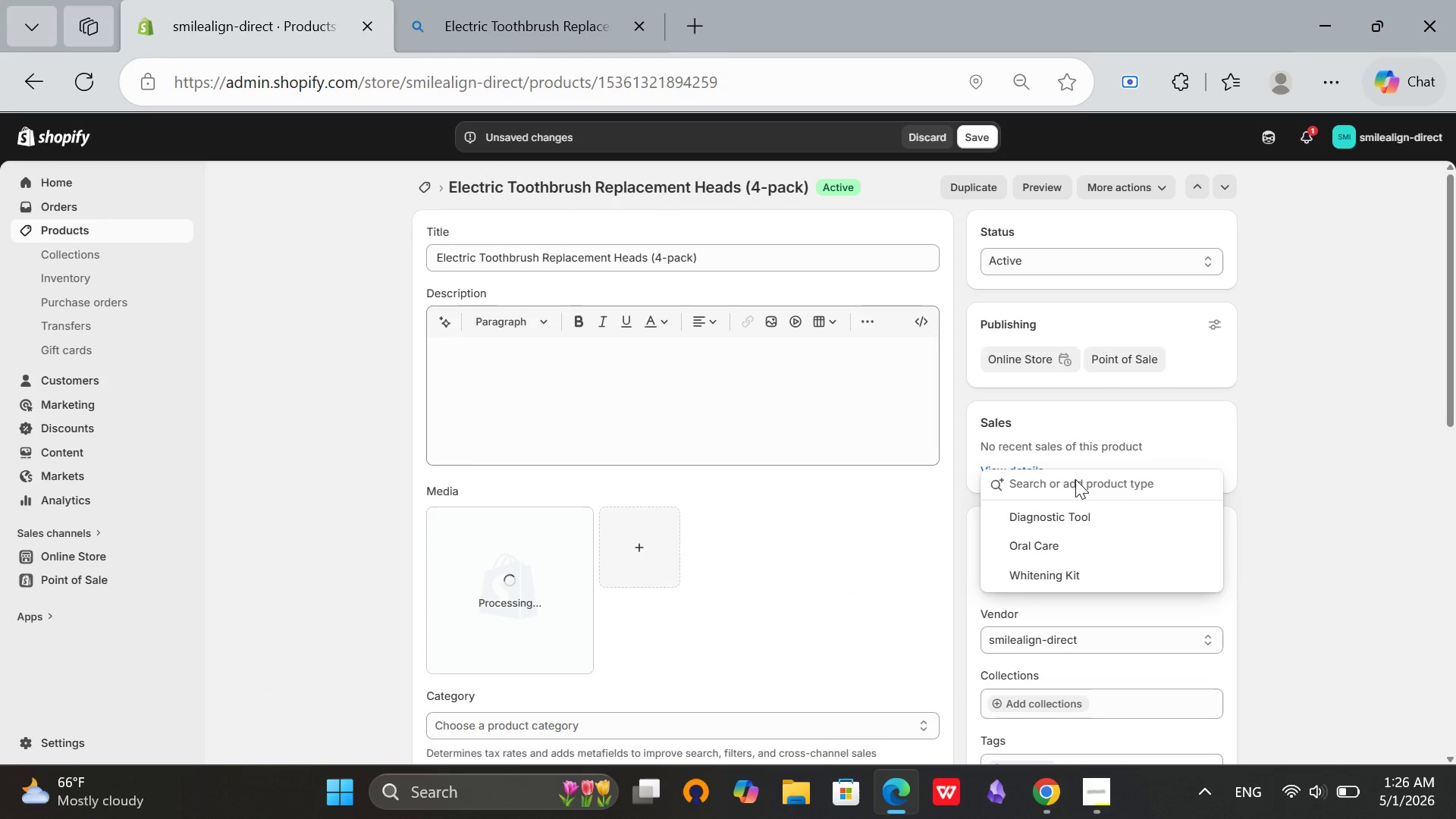 
type(Replacement)
 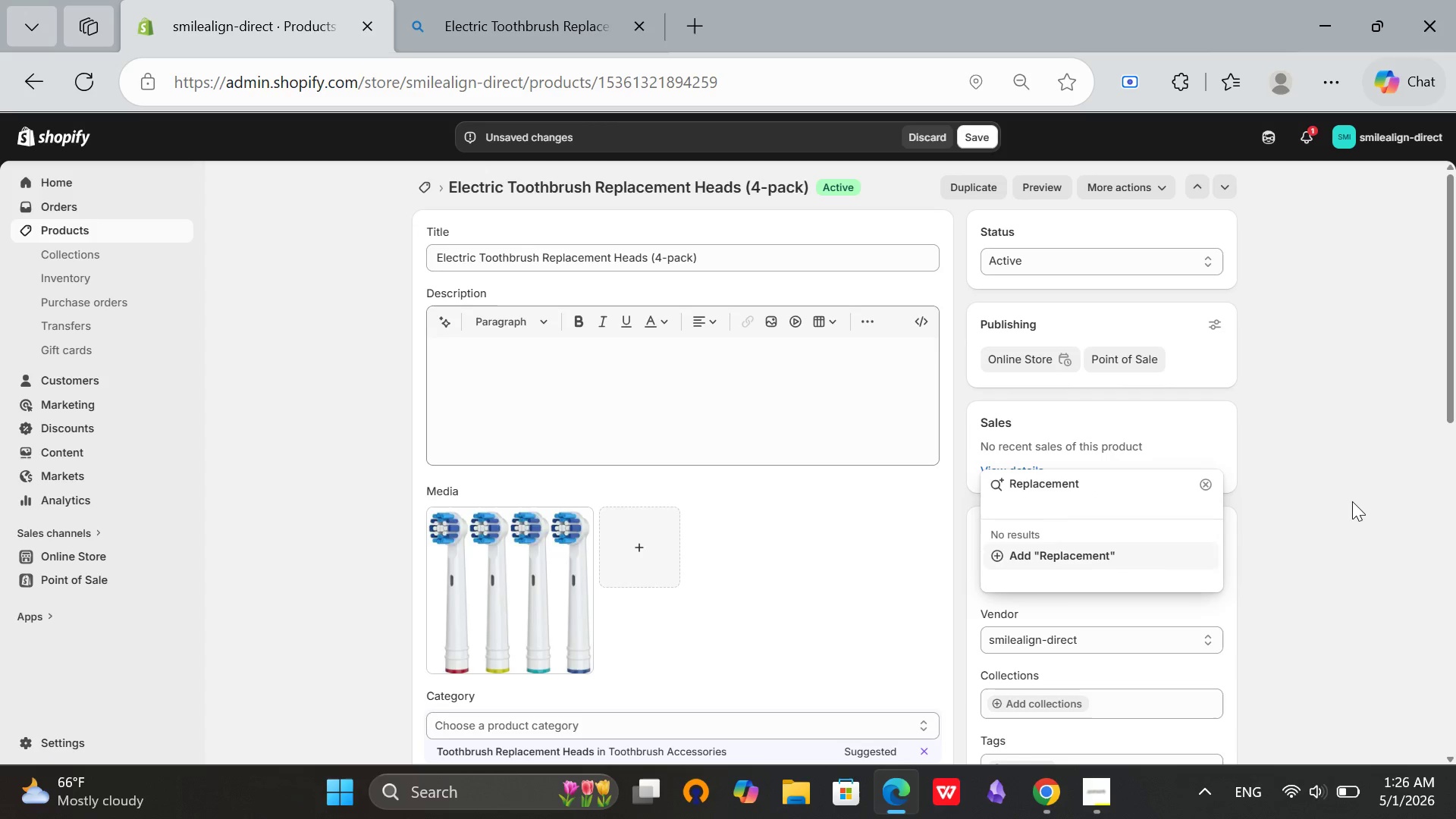 
type( Parts)
 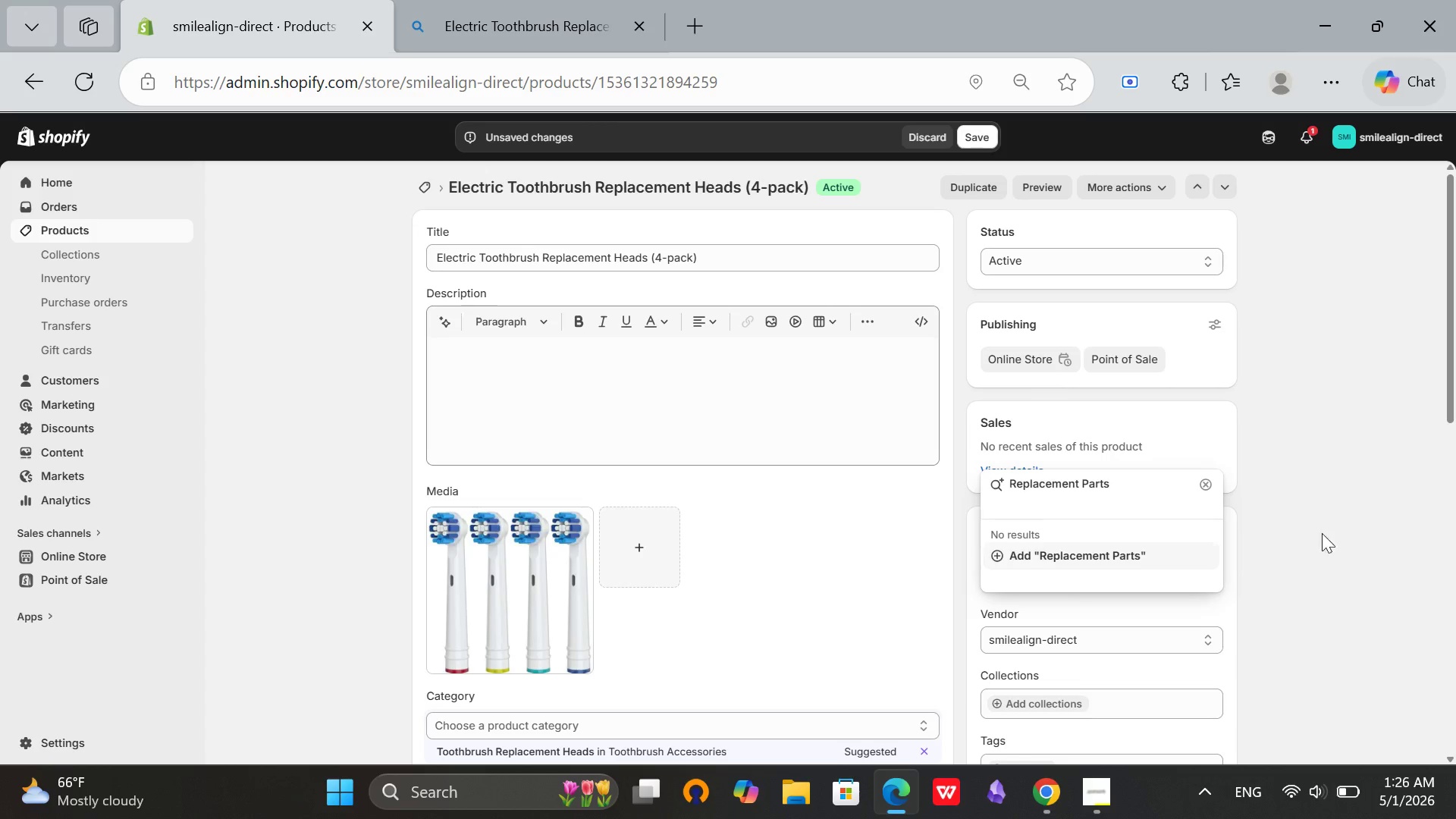 
left_click([1144, 567])
 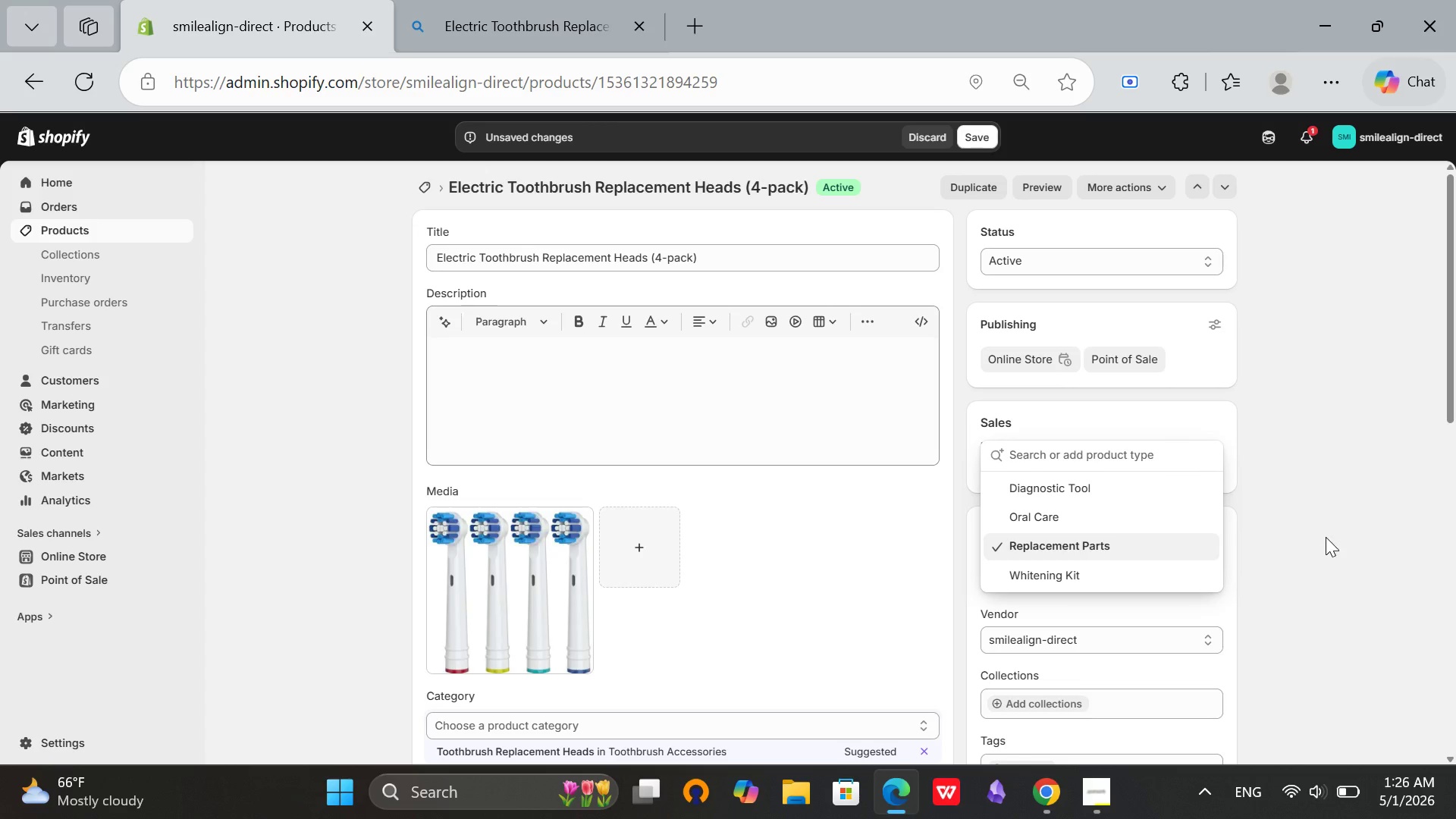 
left_click([1326, 537])
 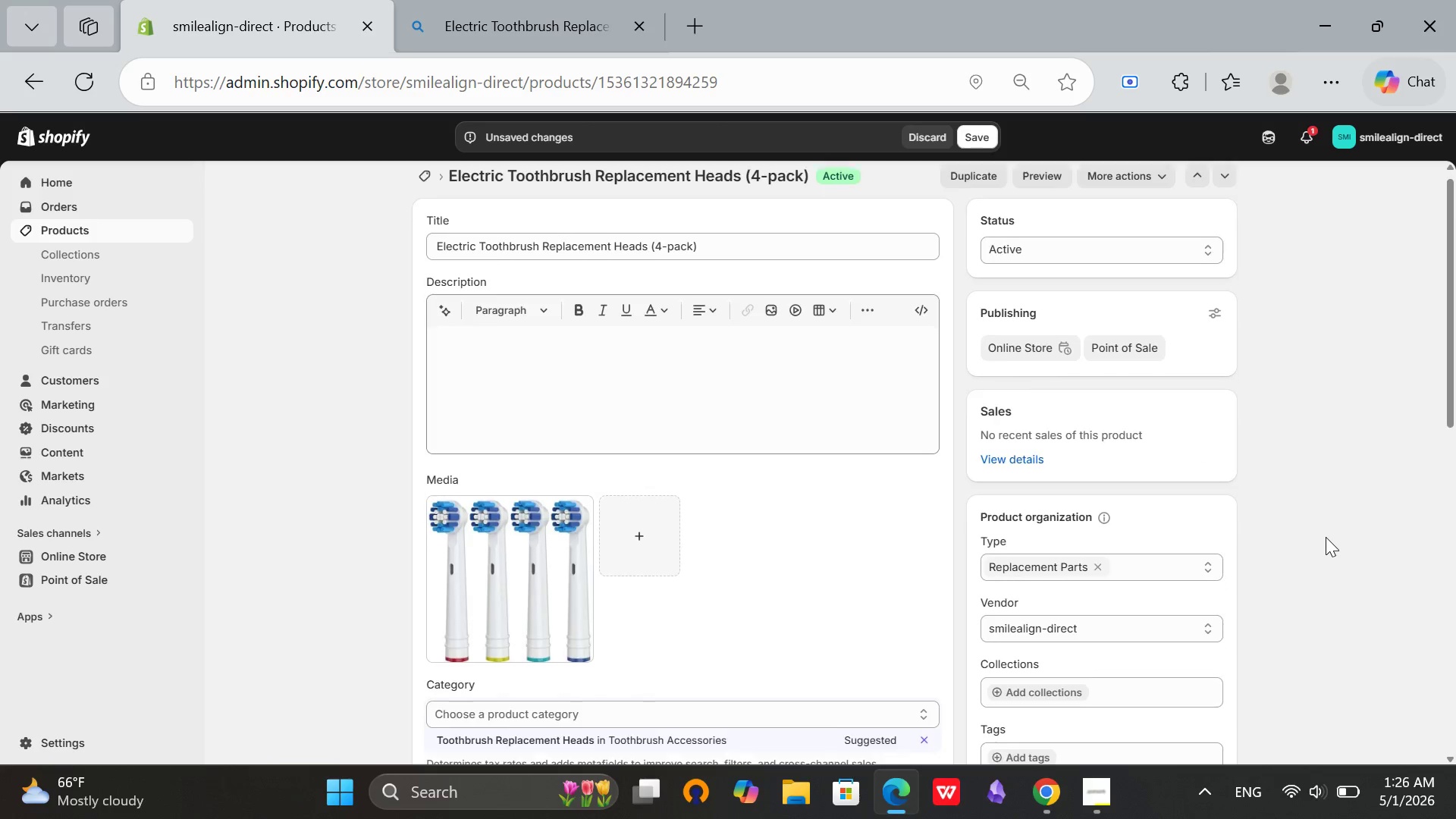 
scroll: coordinate [1159, 625], scroll_direction: down, amount: 3.0
 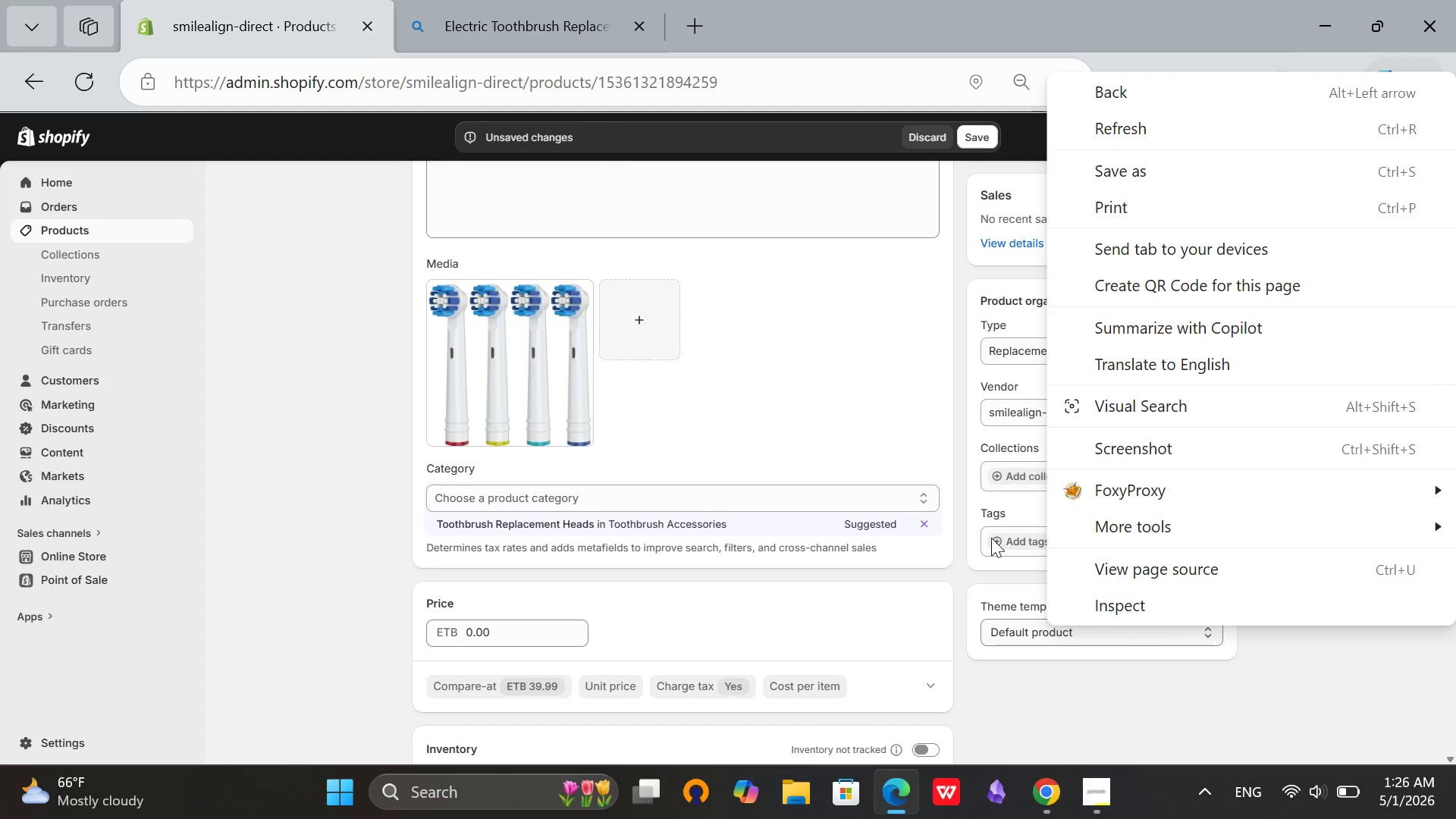 
left_click([991, 538])
 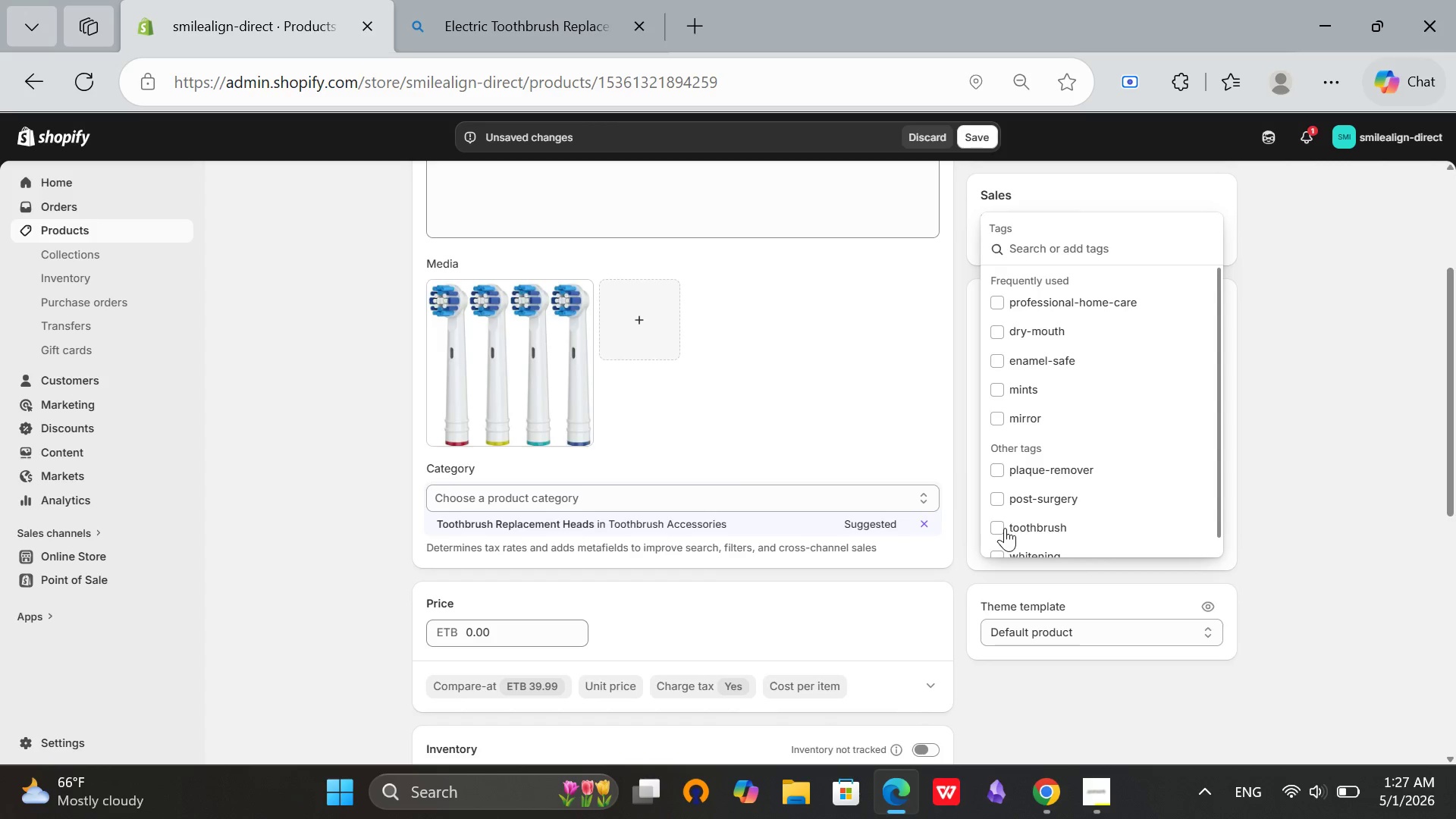 
wait(5.55)
 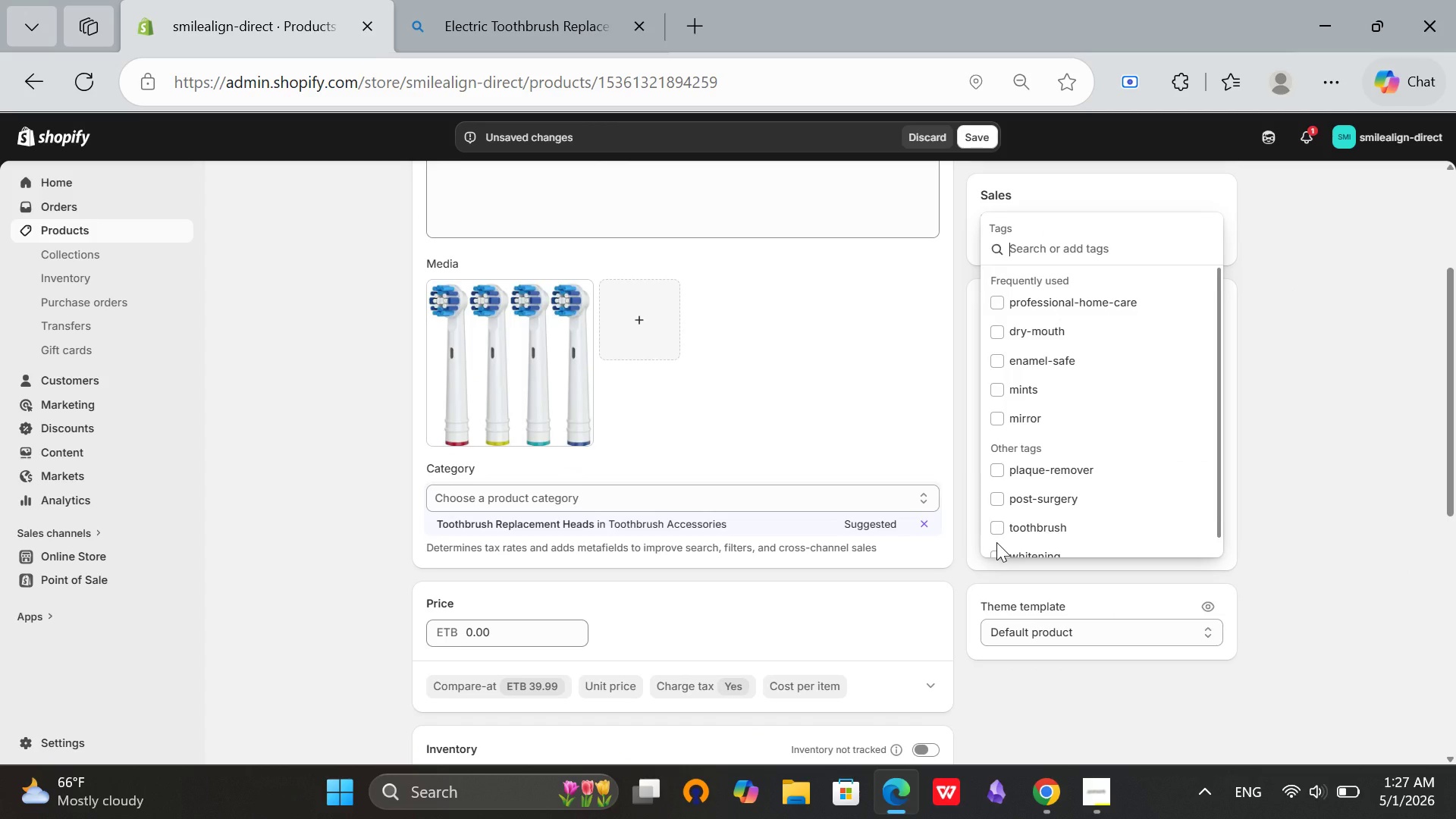 
left_click([1087, 309])
 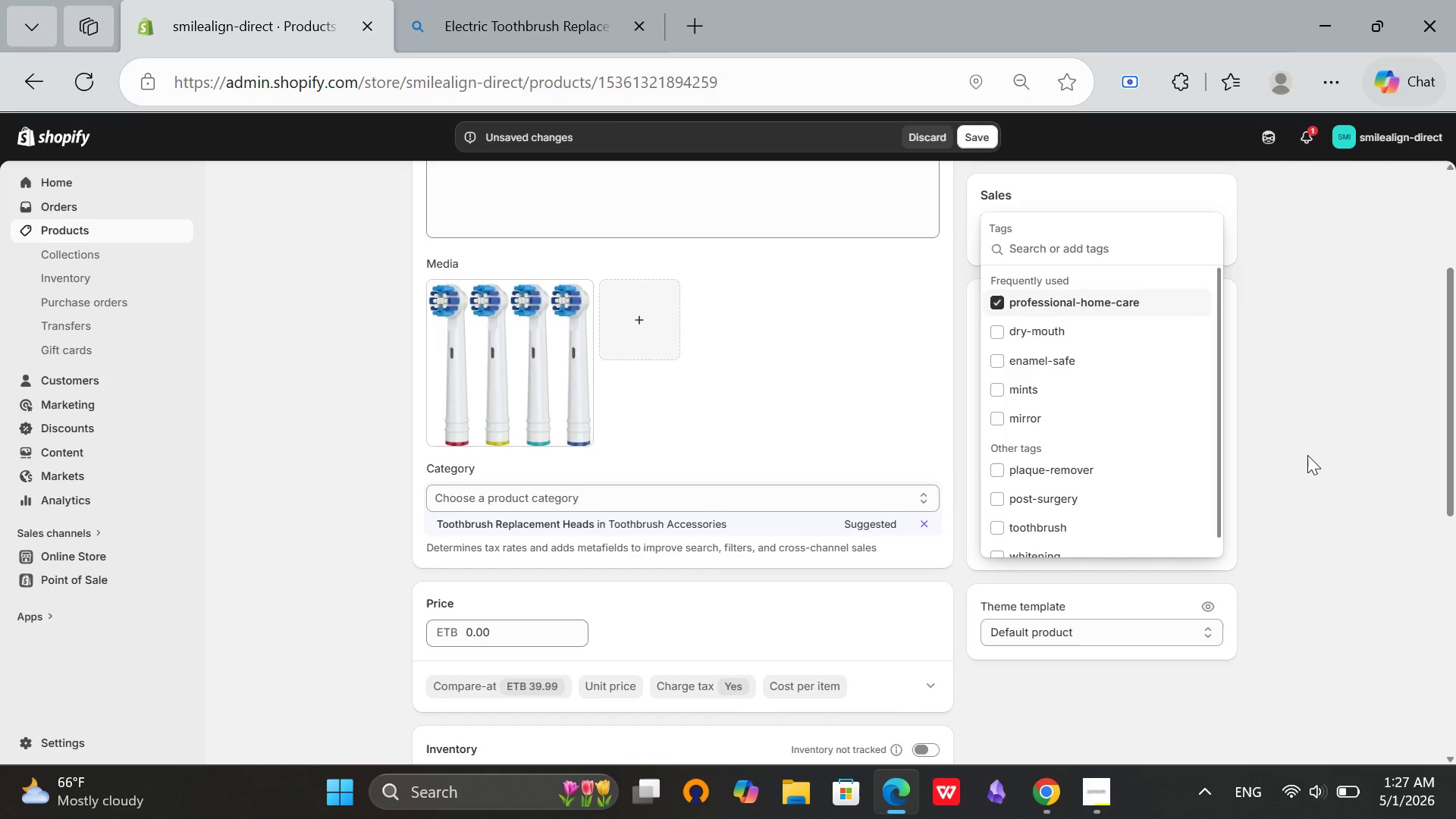 
left_click([1307, 455])
 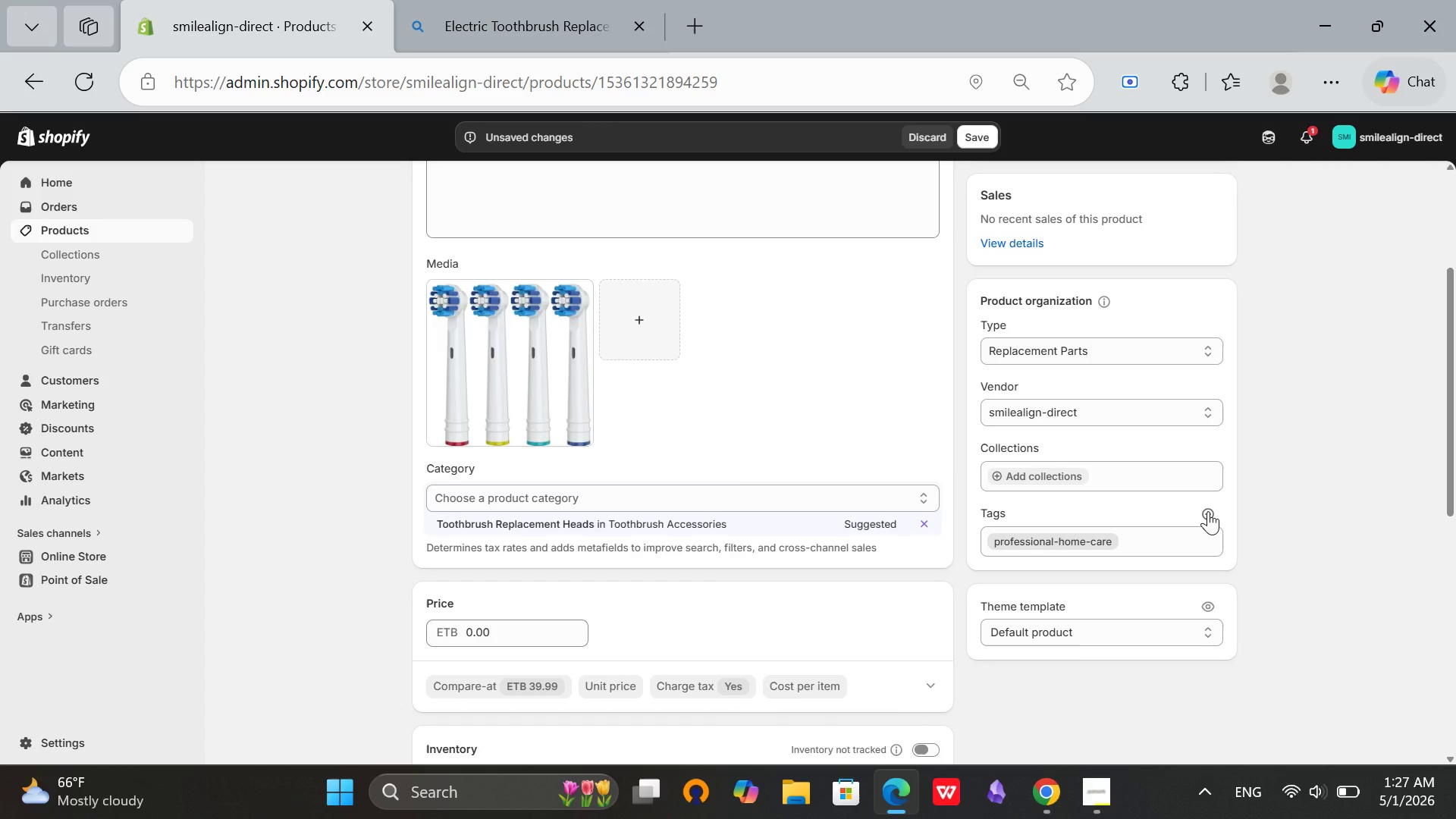 
left_click([1208, 511])
 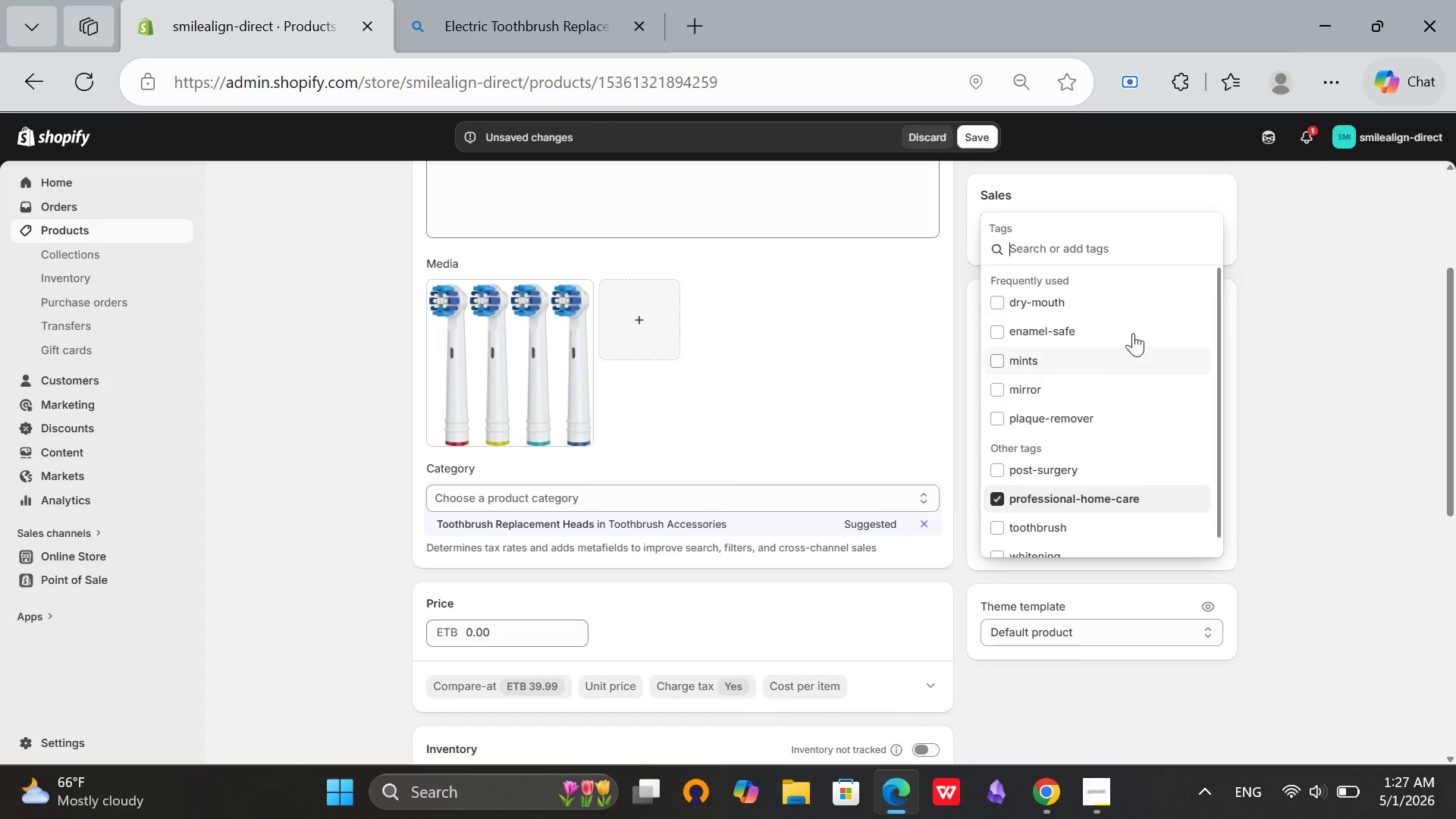 
type(replacement-heads)
 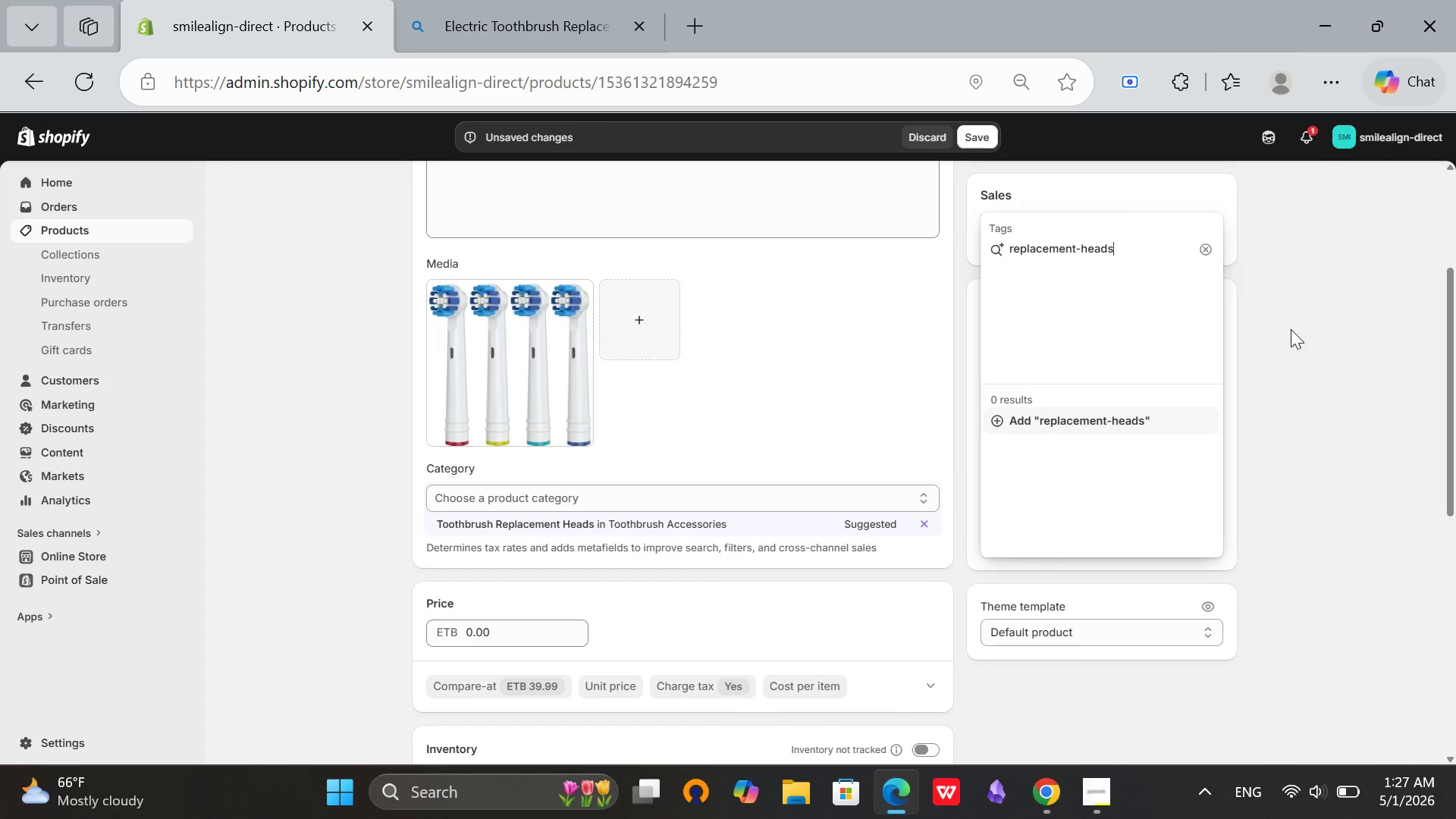 
wait(12.53)
 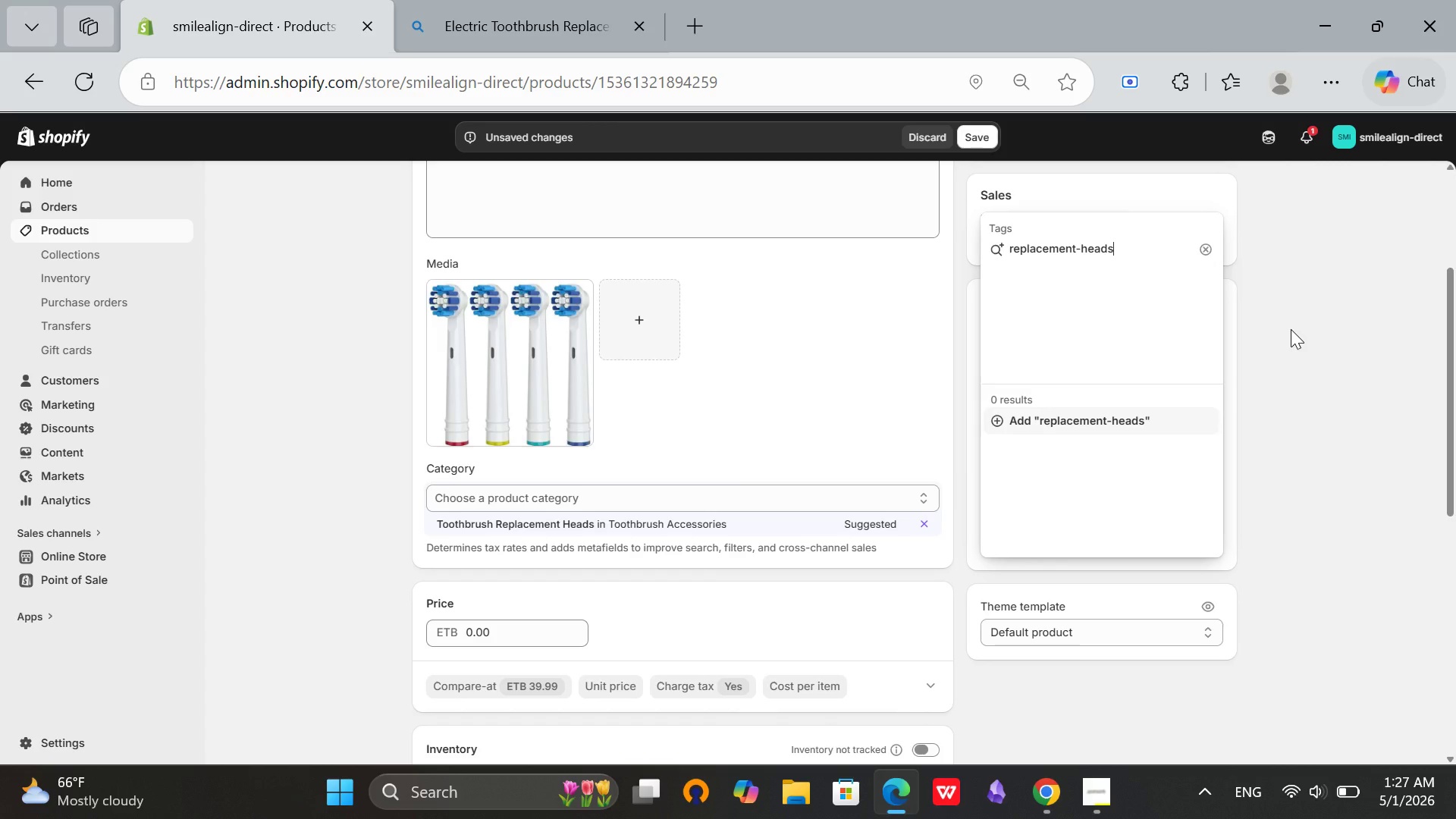 
left_click([1064, 411])
 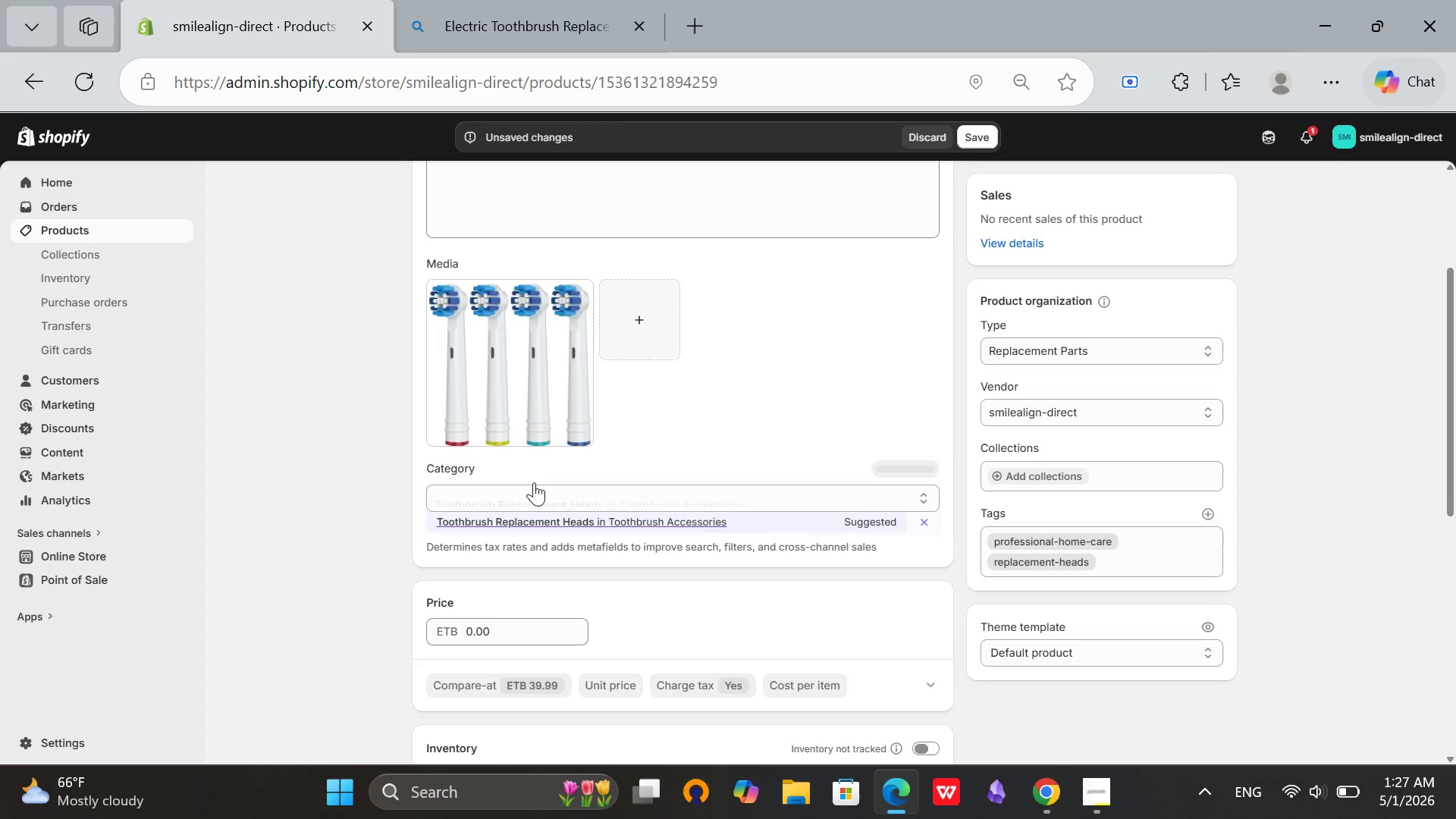 
scroll: coordinate [1333, 618], scroll_direction: down, amount: 2.0
 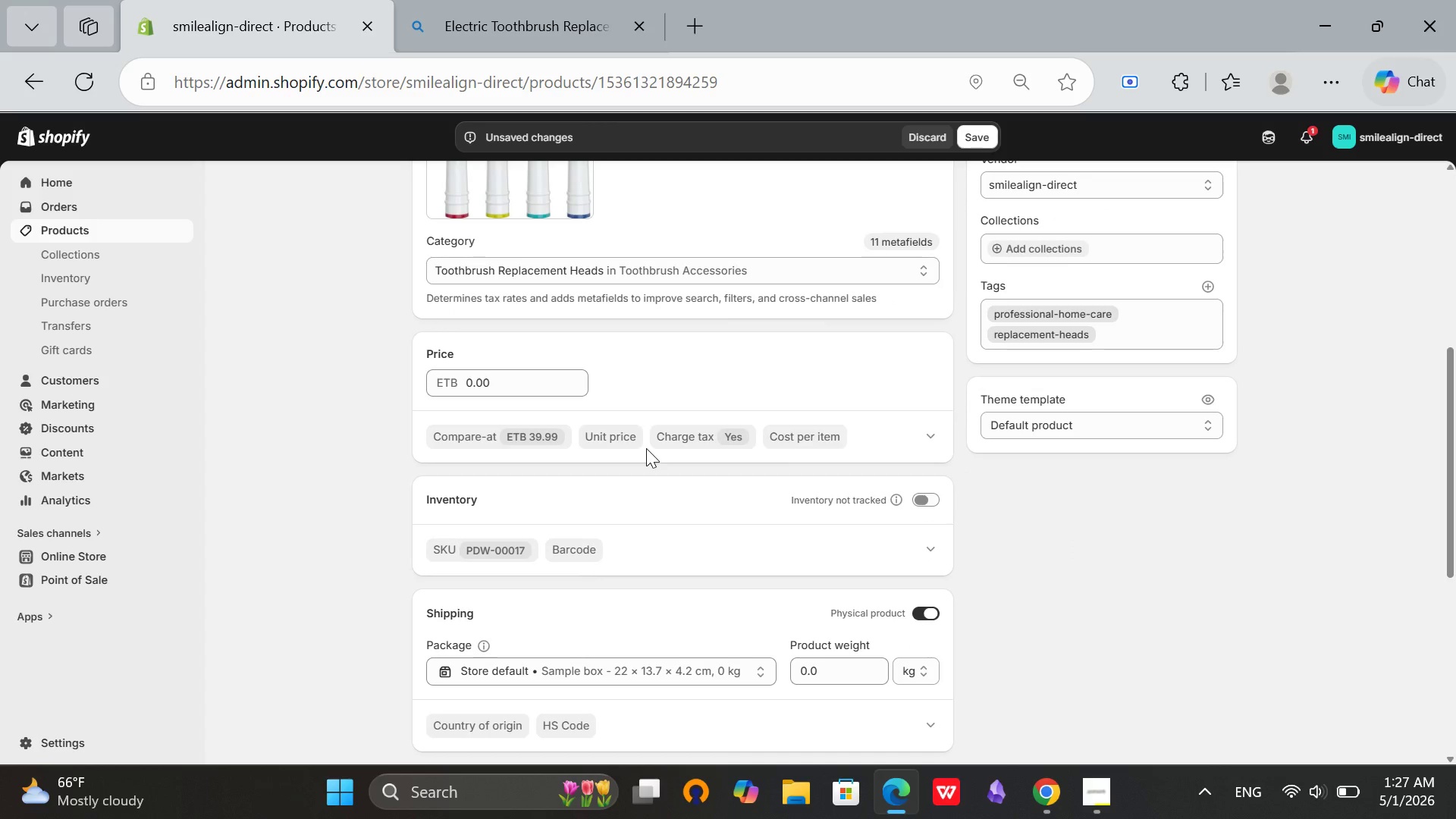 
wait(5.15)
 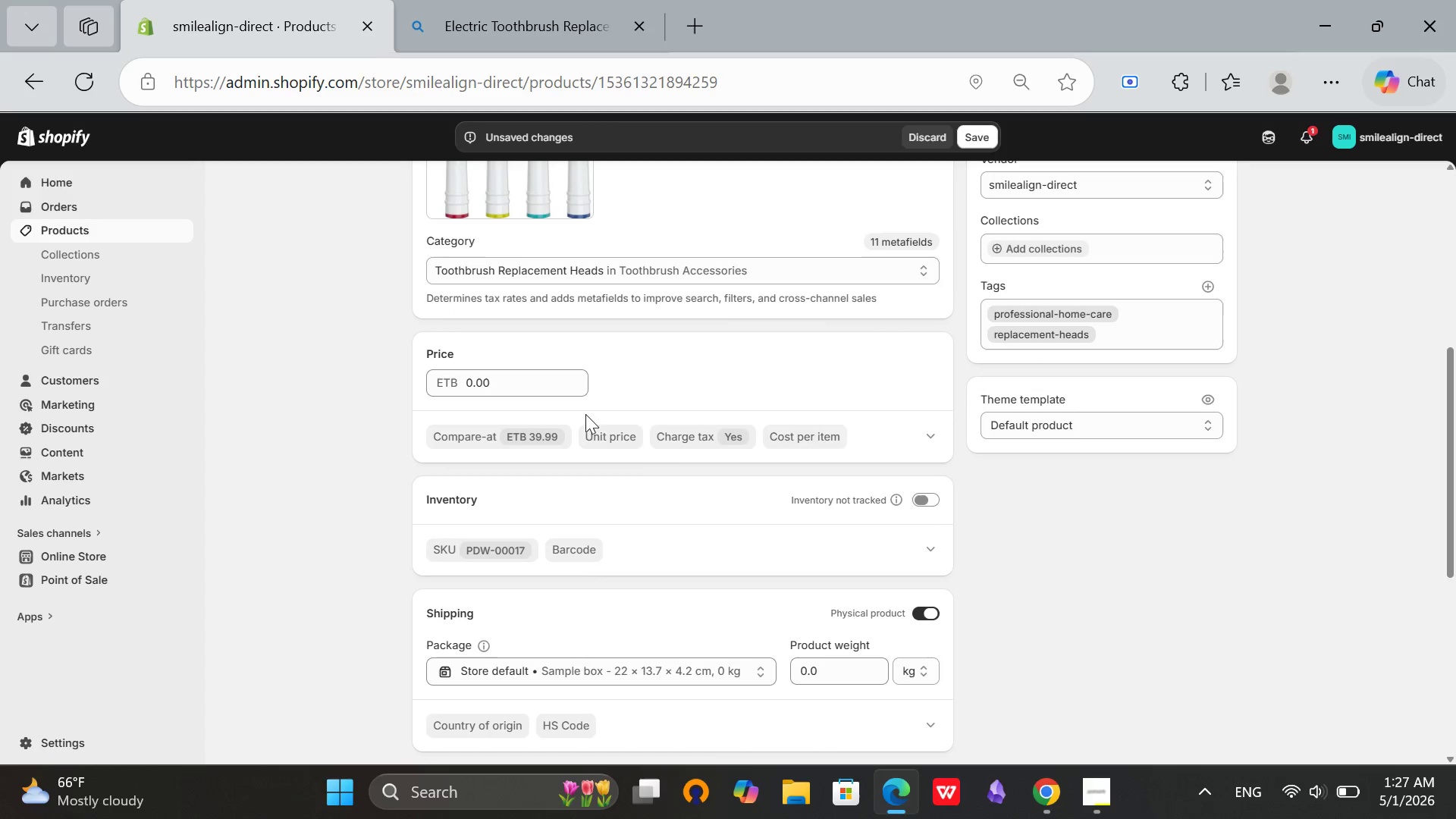 
left_click([465, 390])
 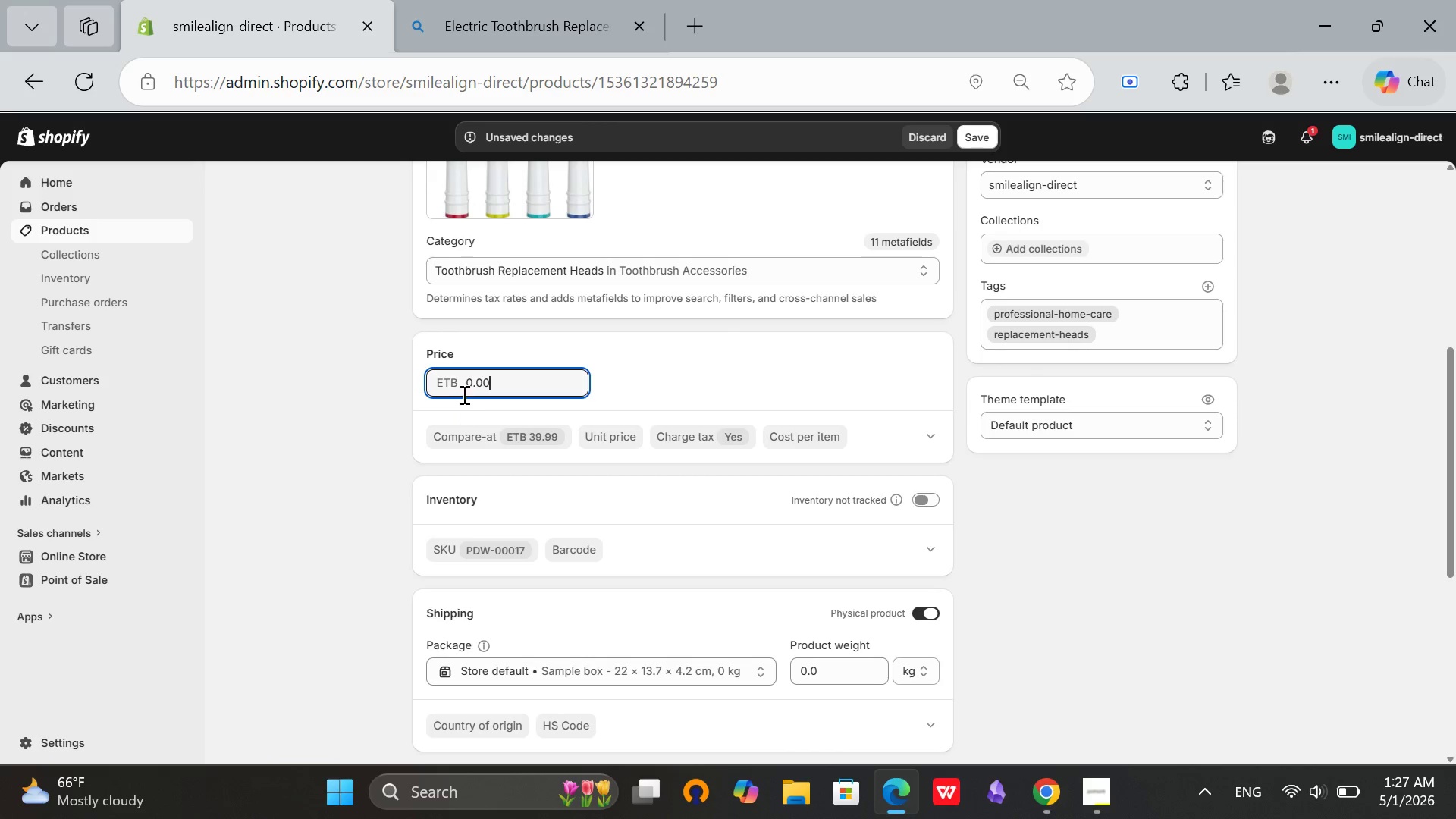 
left_click([465, 394])
 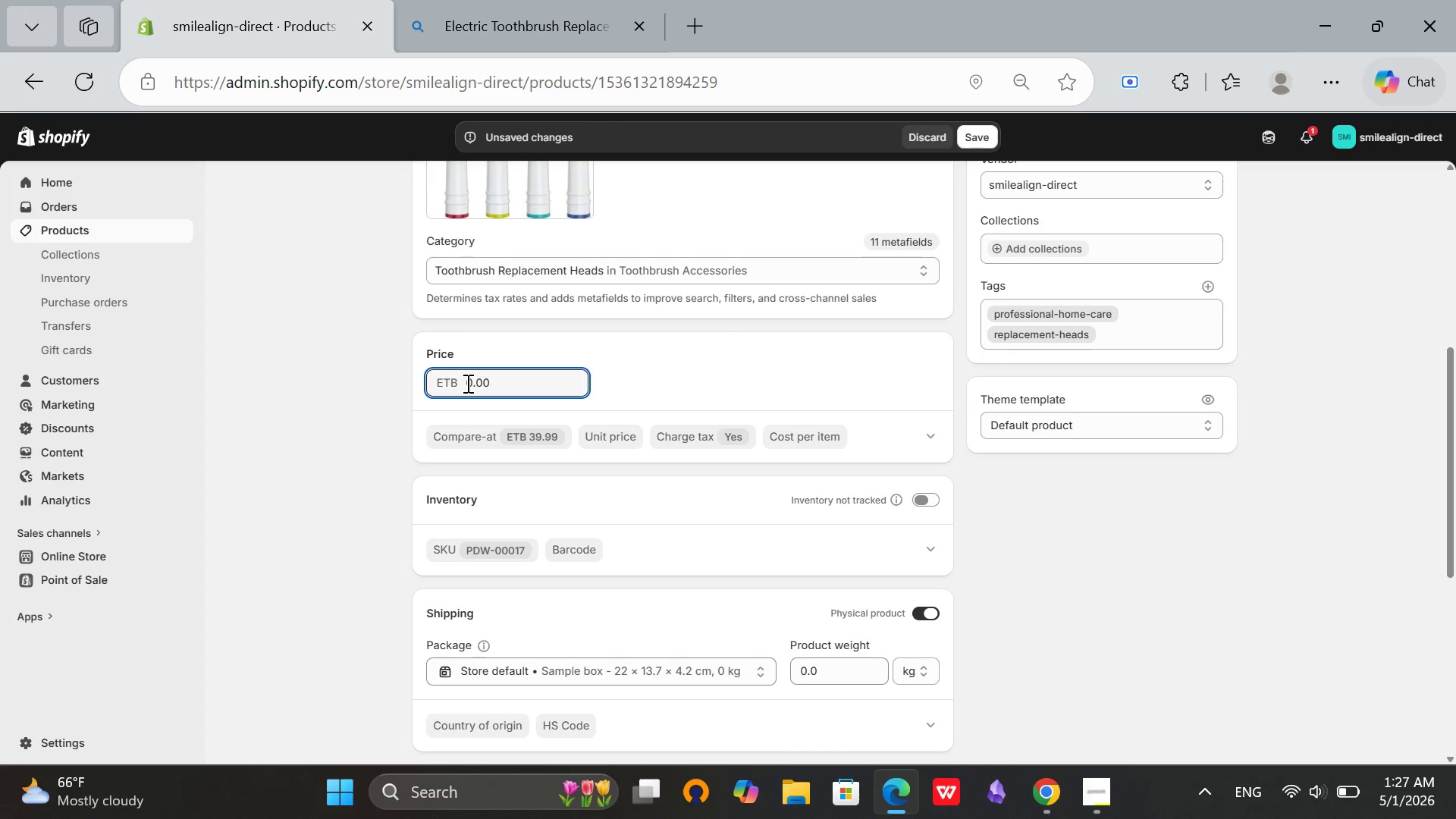 
left_click([466, 383])
 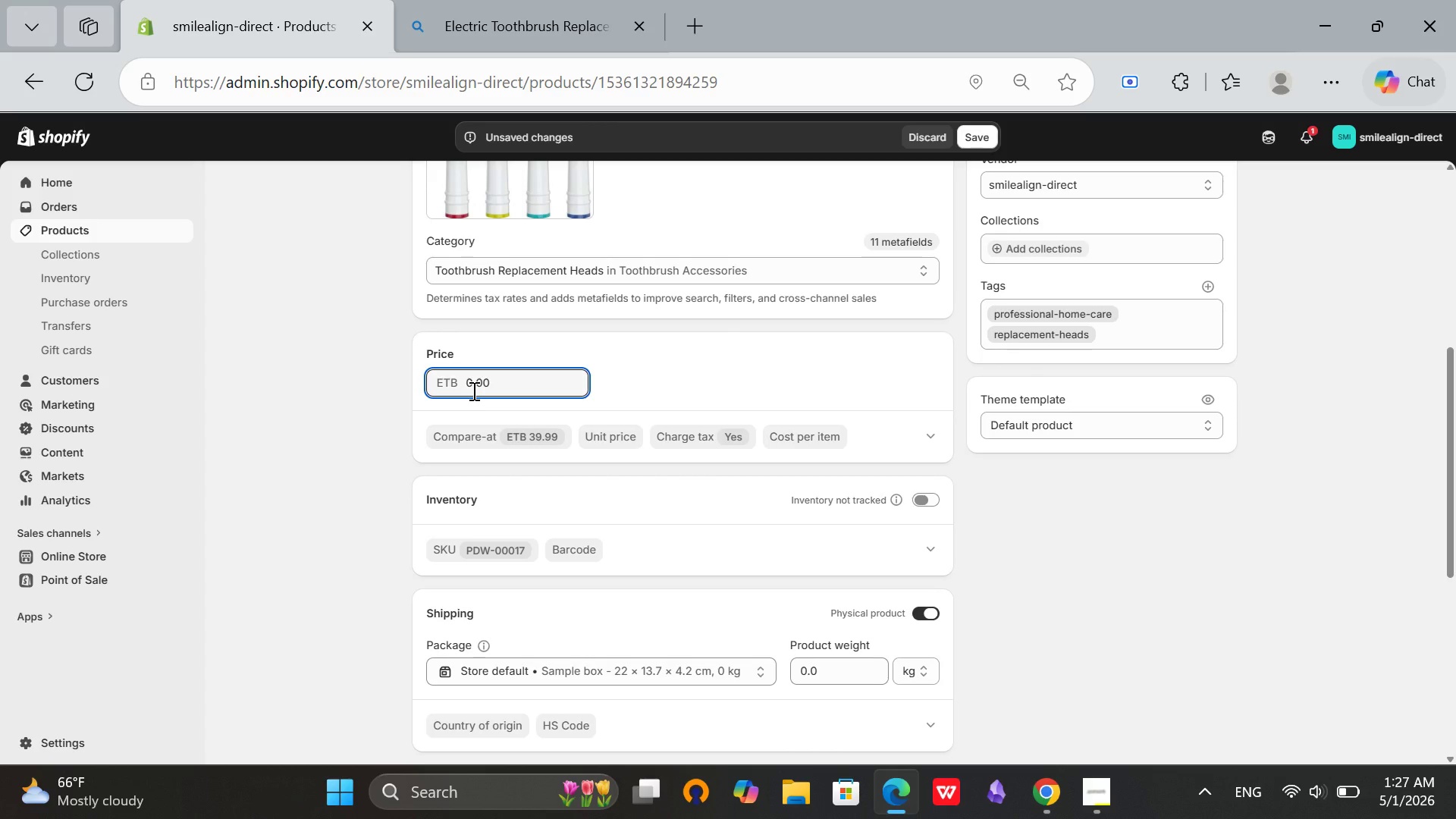 
key(1)
 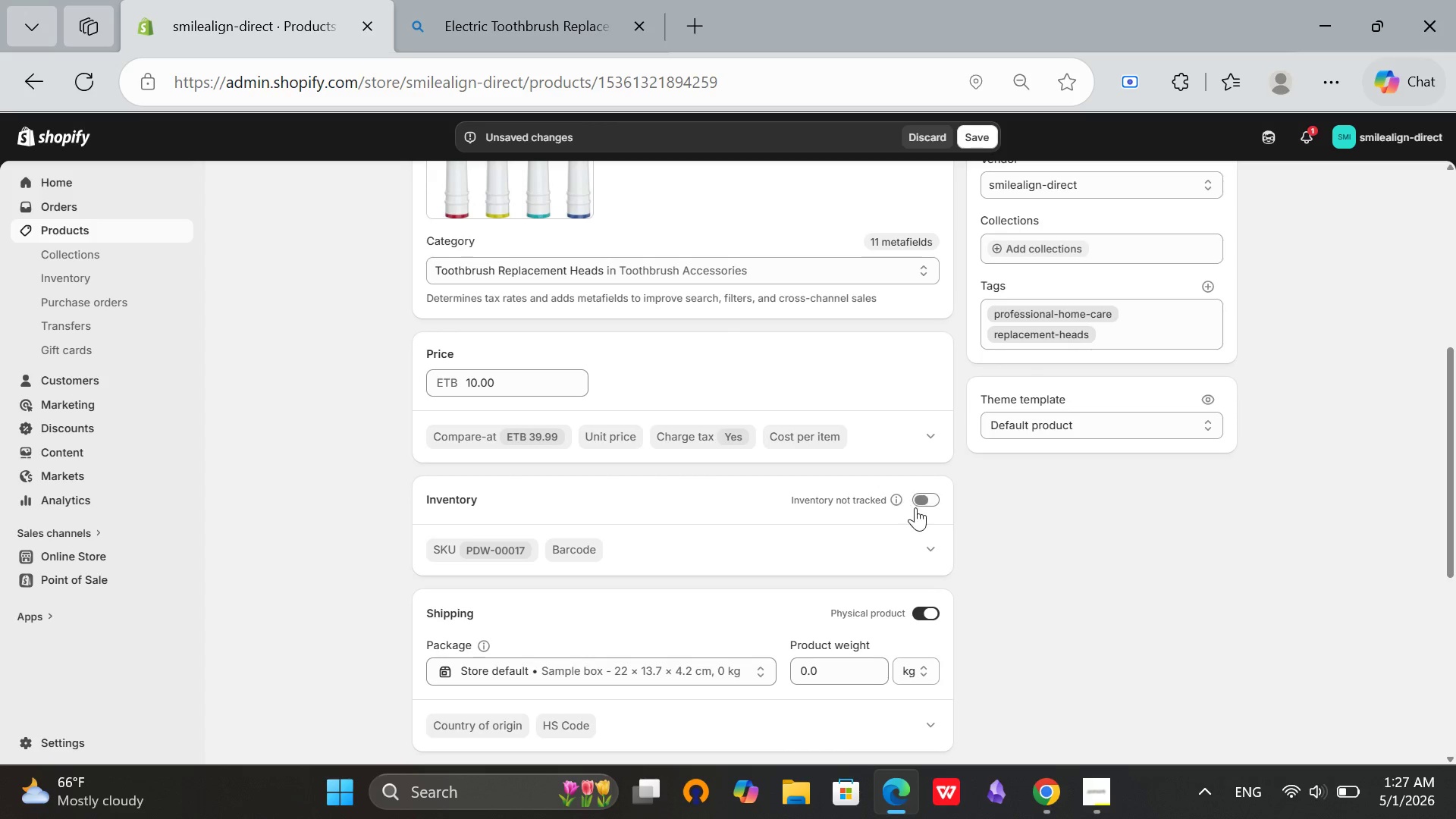 
left_click([915, 507])
 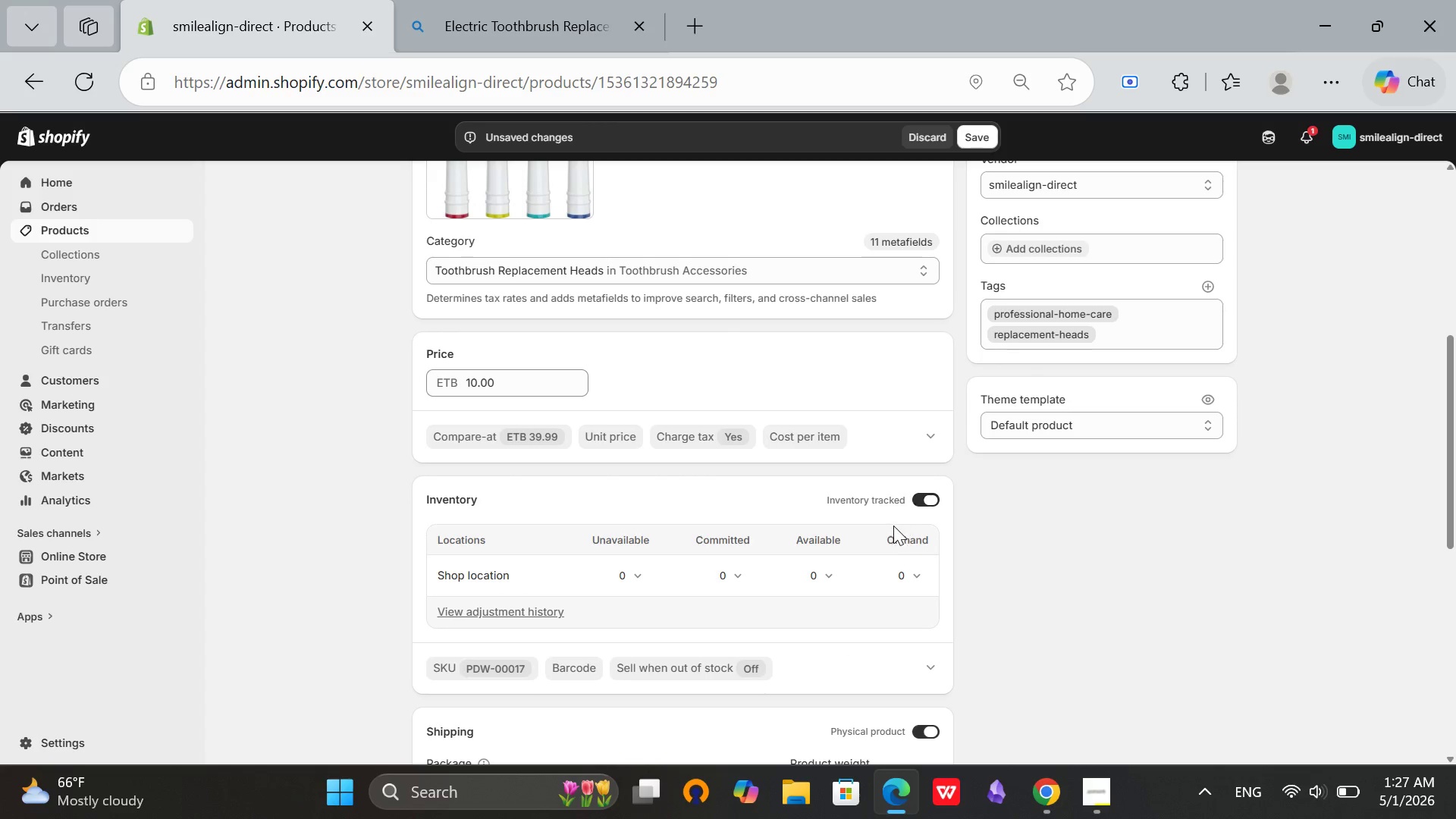 
scroll: coordinate [887, 529], scroll_direction: down, amount: 1.0
 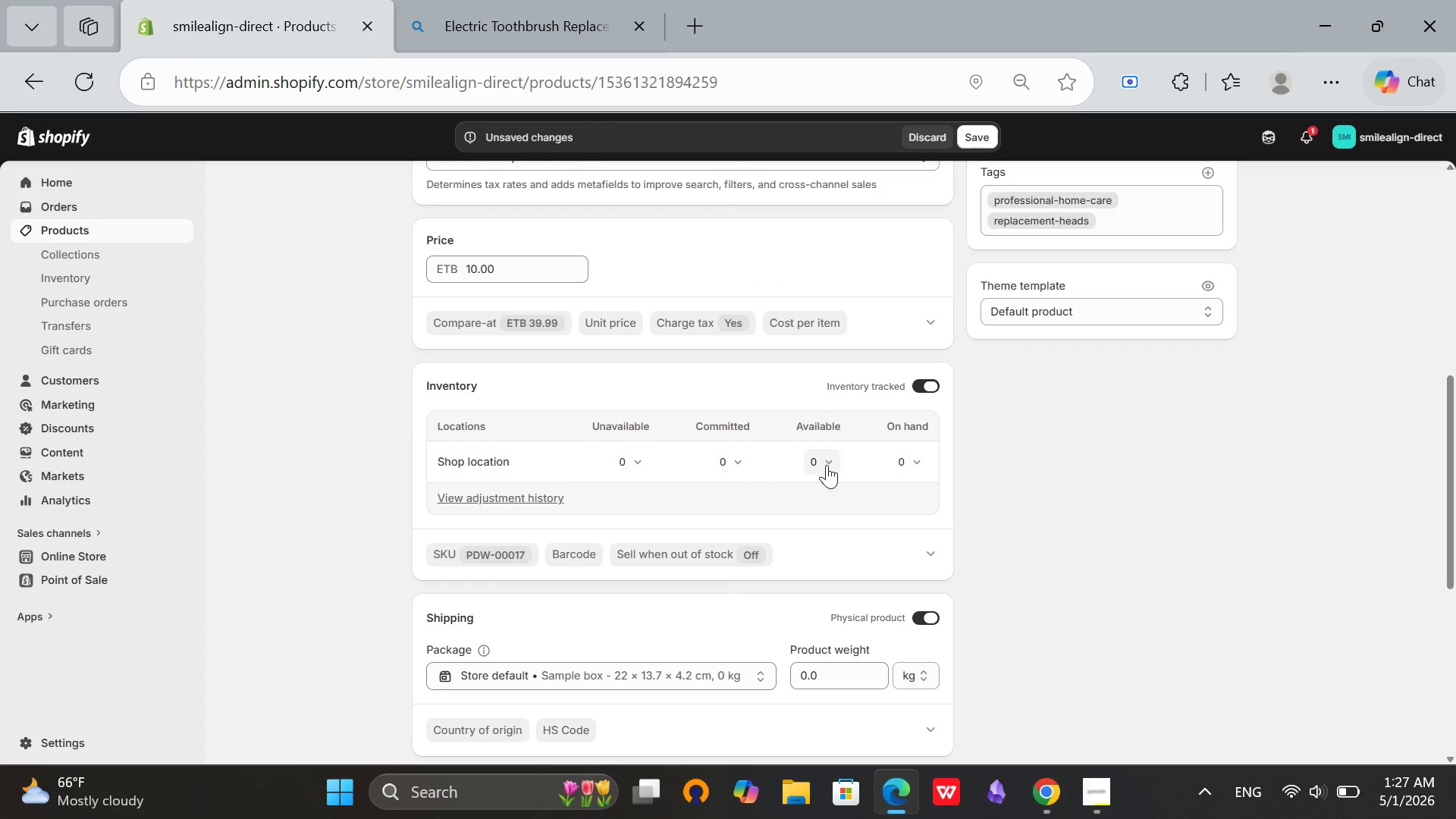 
left_click([827, 465])
 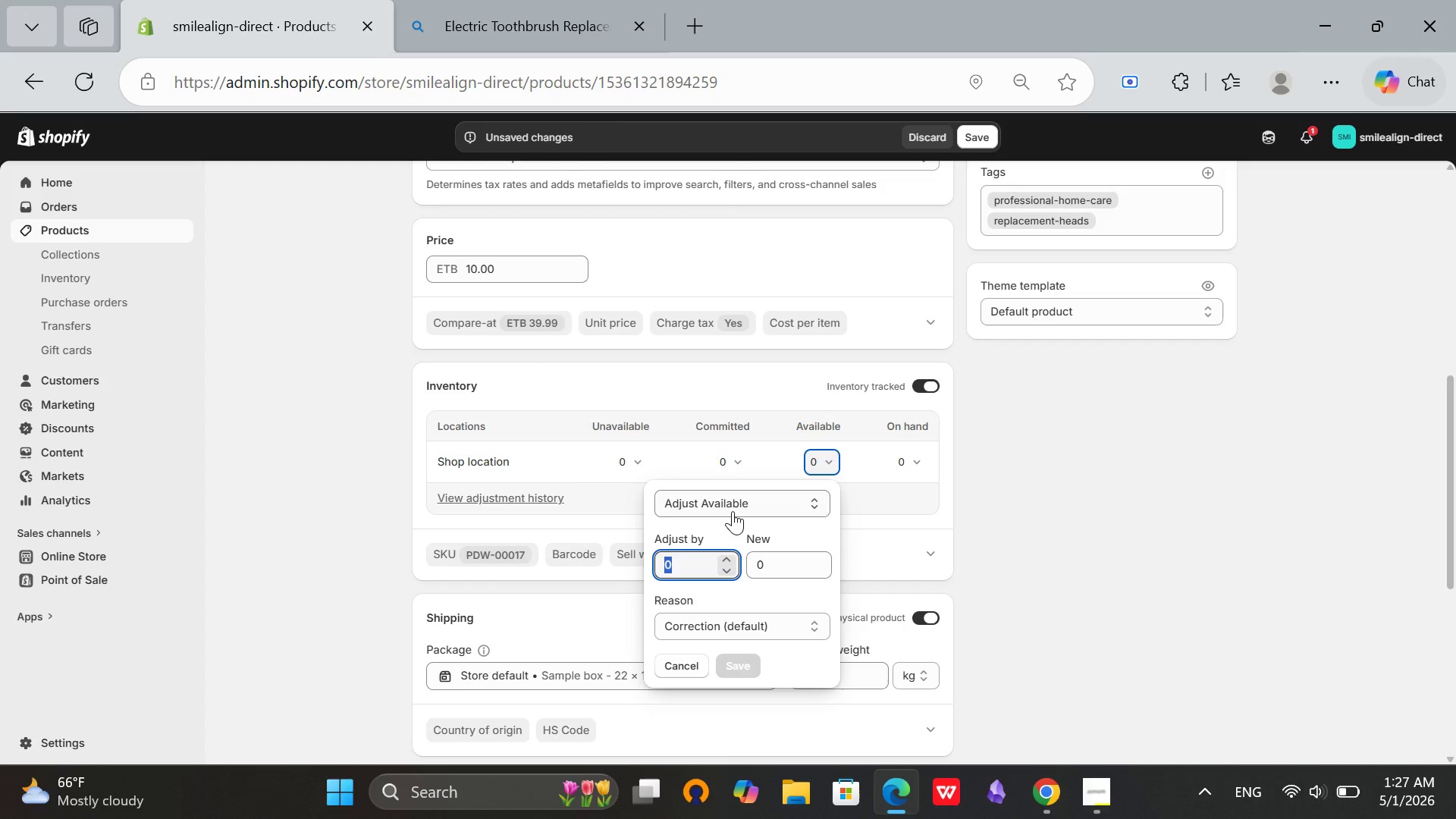 
type(50)
 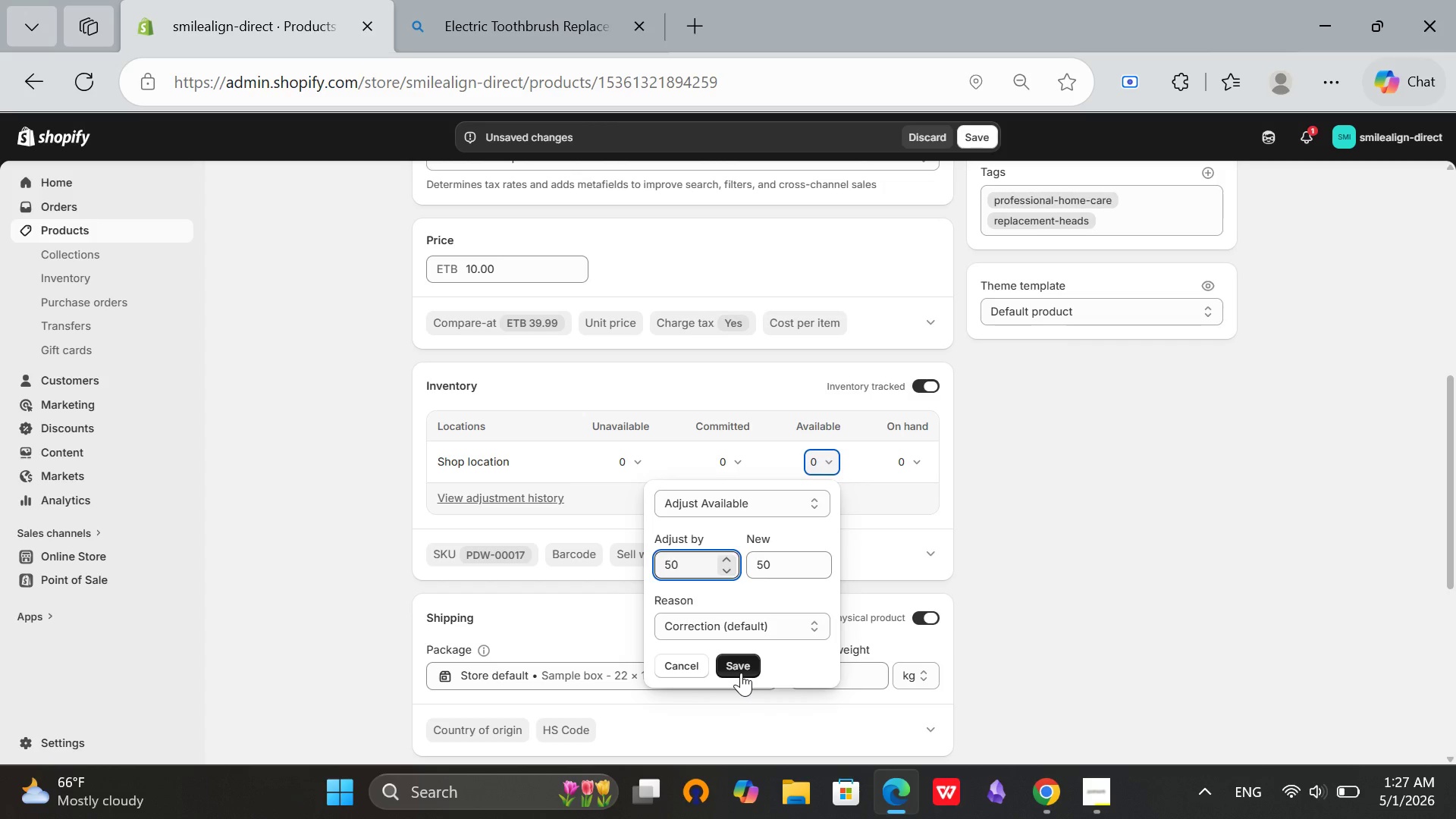 
left_click([741, 673])
 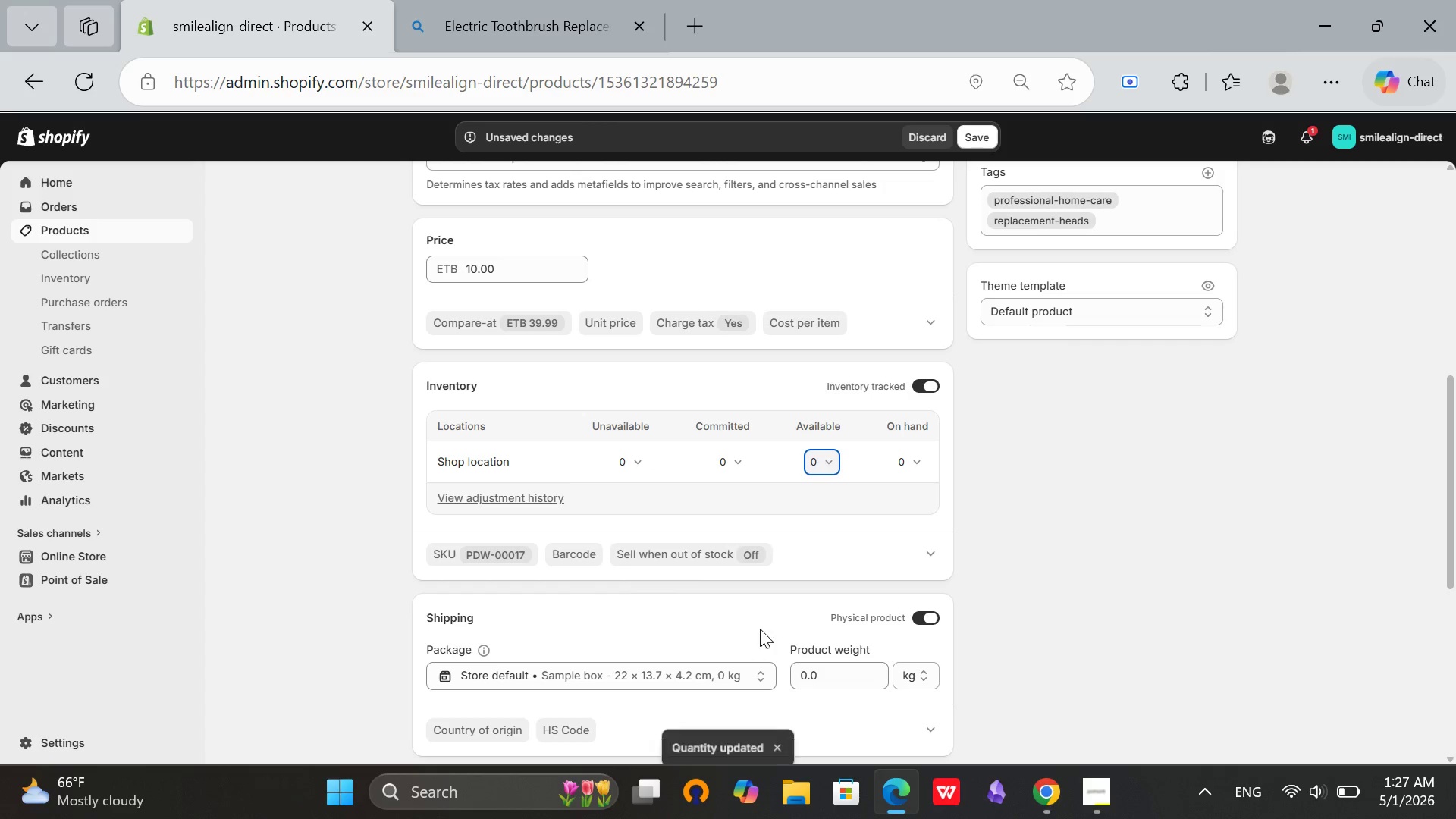 
scroll: coordinate [962, 606], scroll_direction: down, amount: 2.0
 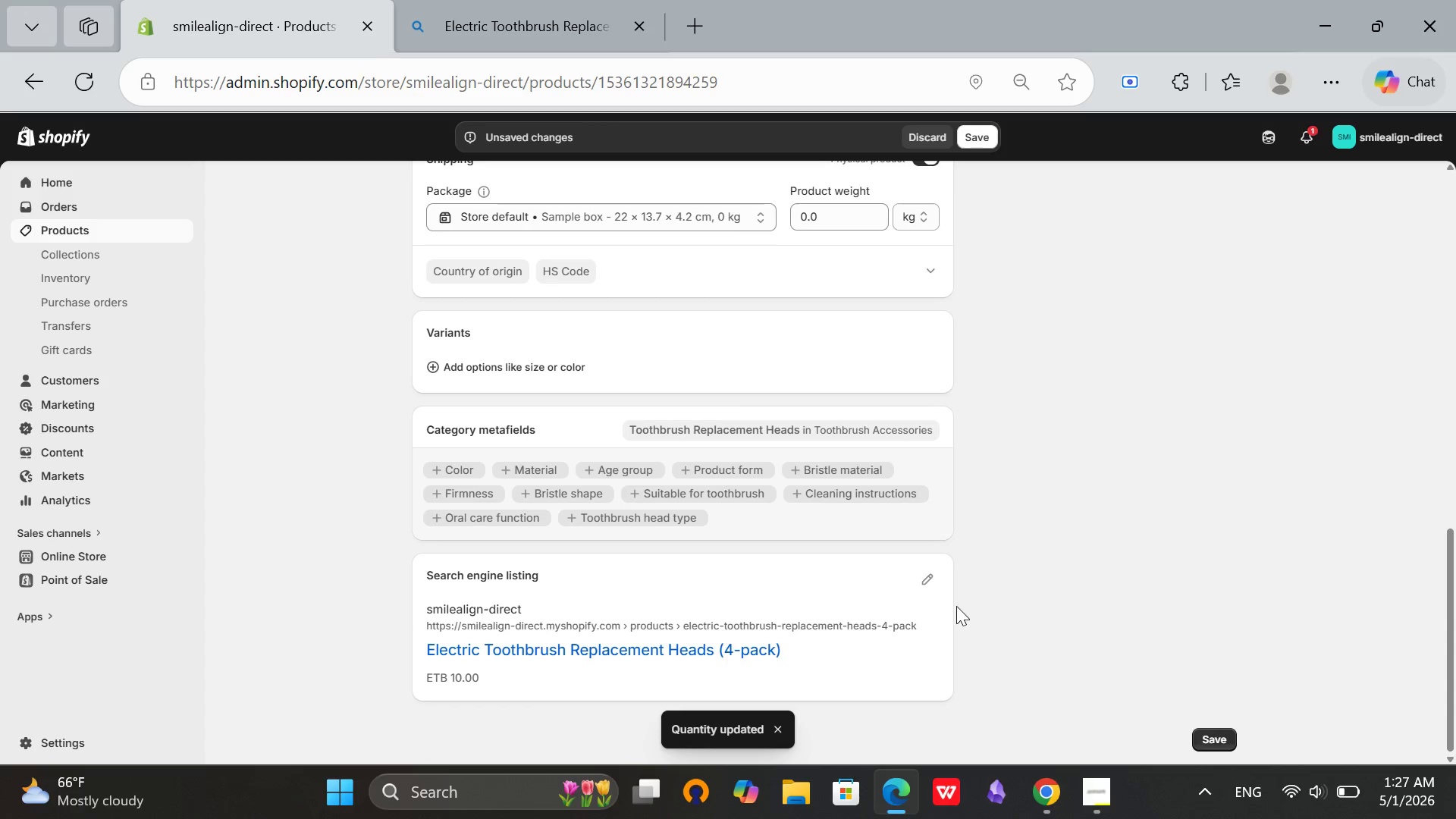 
scroll: coordinate [947, 605], scroll_direction: up, amount: 3.0
 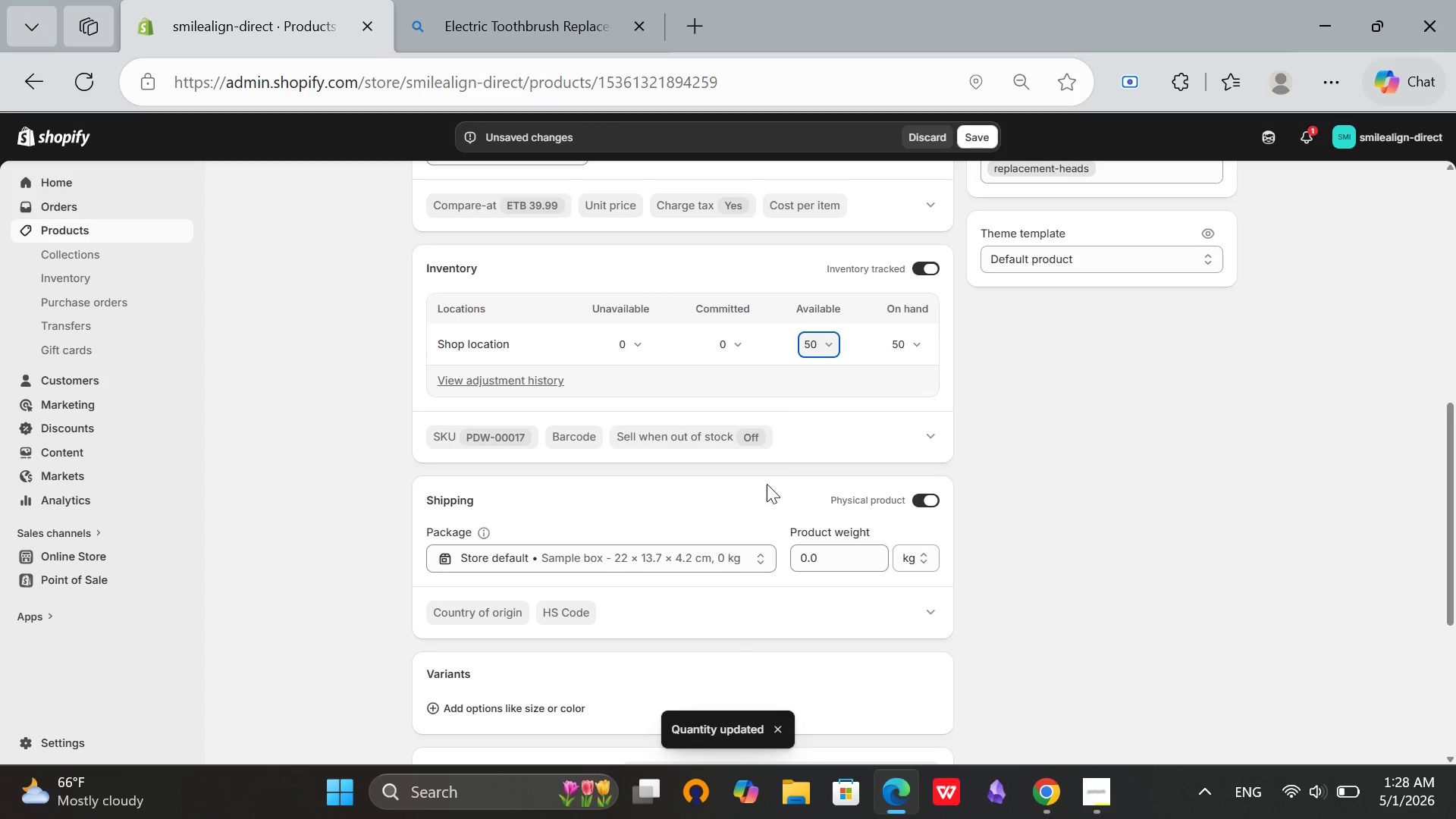 
left_click([843, 562])
 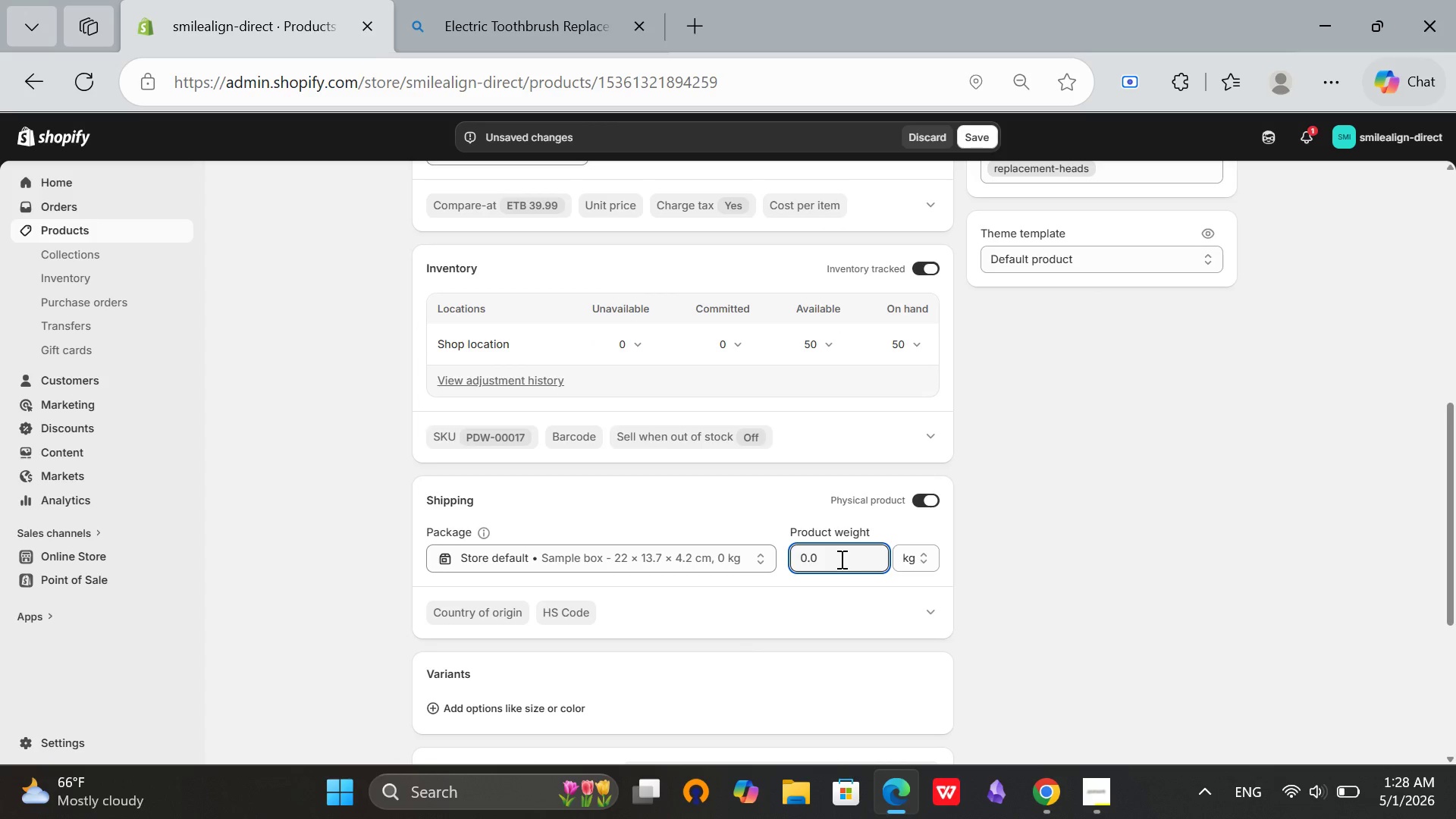 
key(6)
 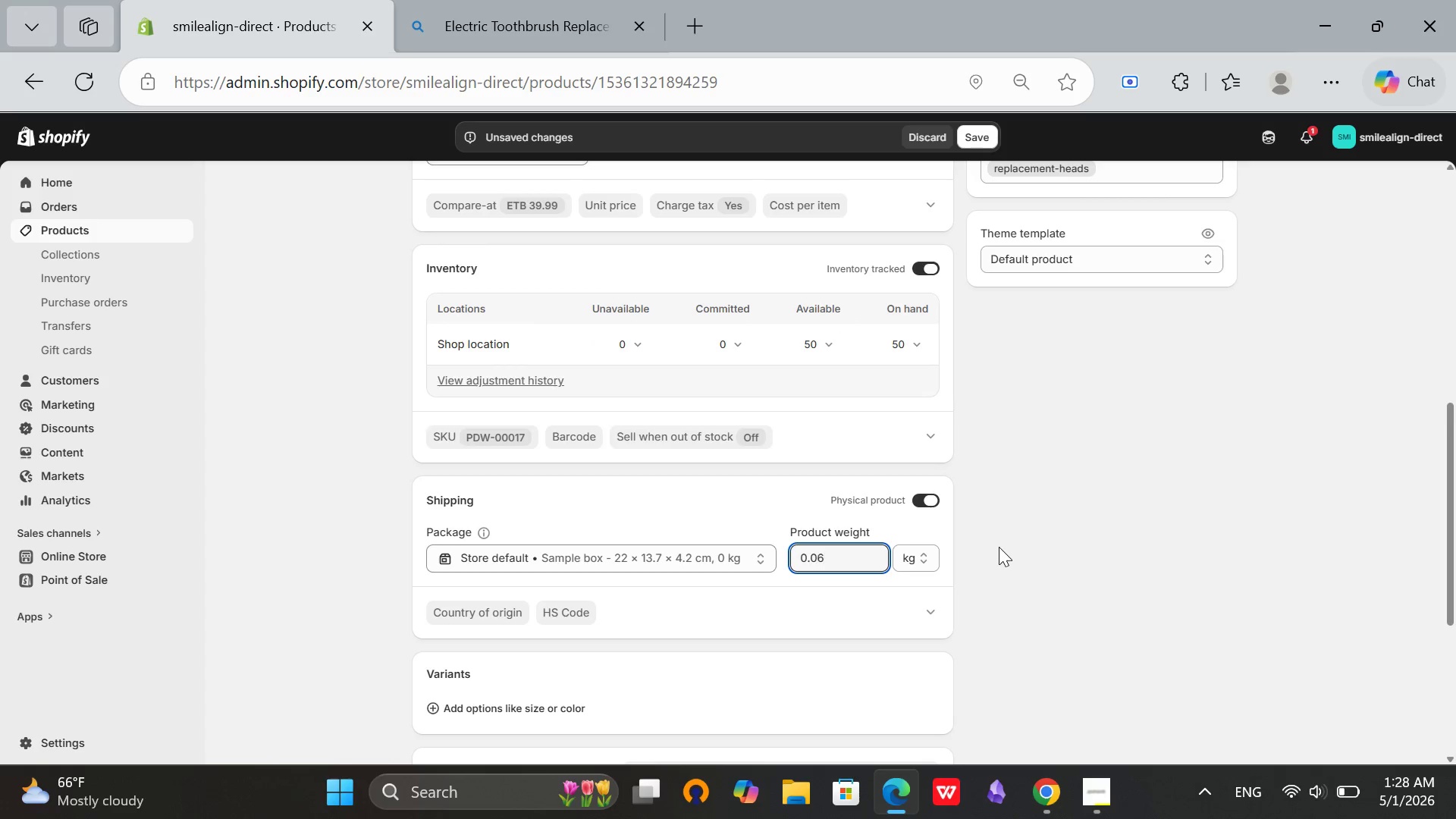 
left_click([999, 547])
 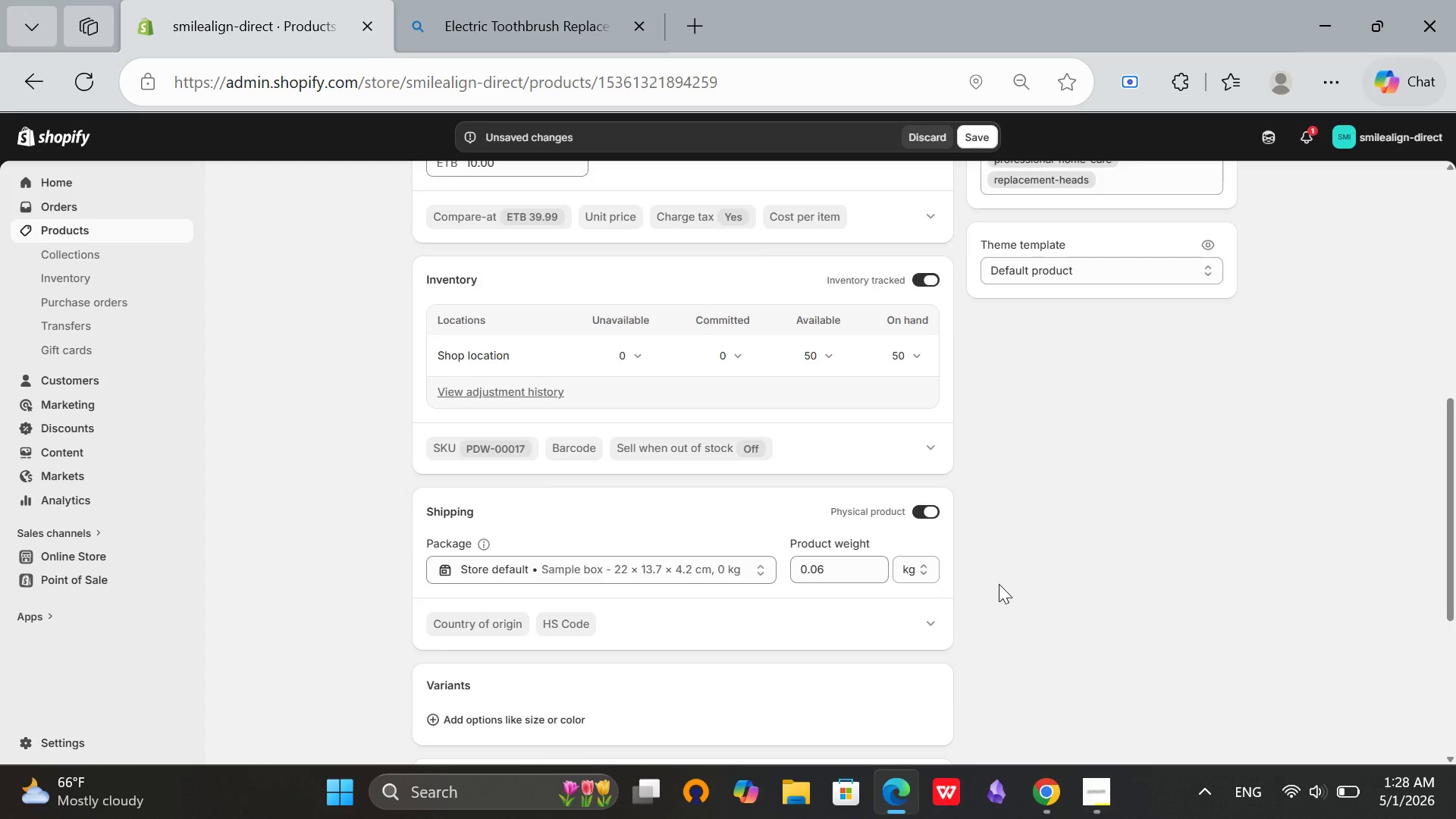 
scroll: coordinate [999, 584], scroll_direction: up, amount: 5.0
 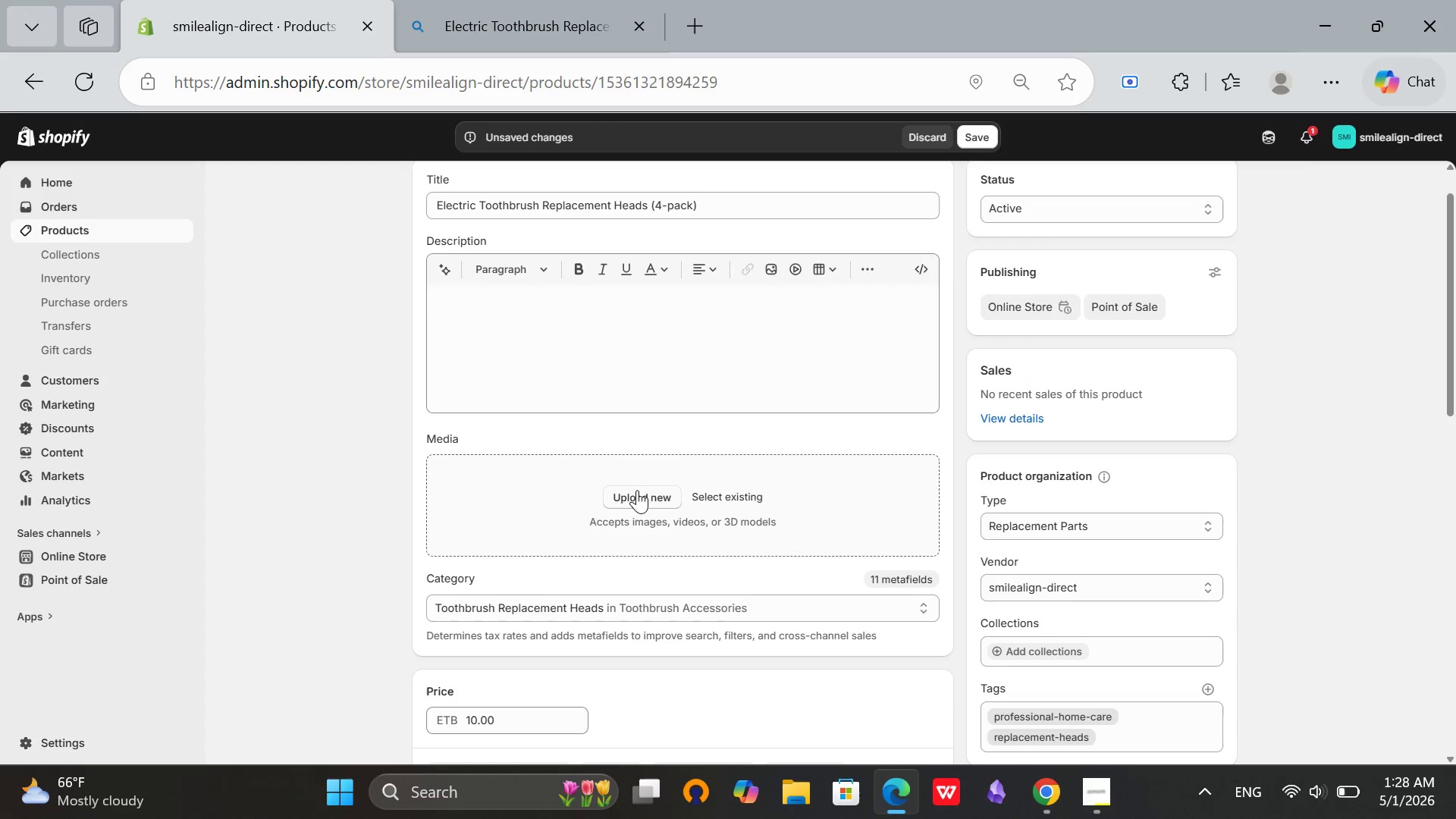 
left_click([752, 500])
 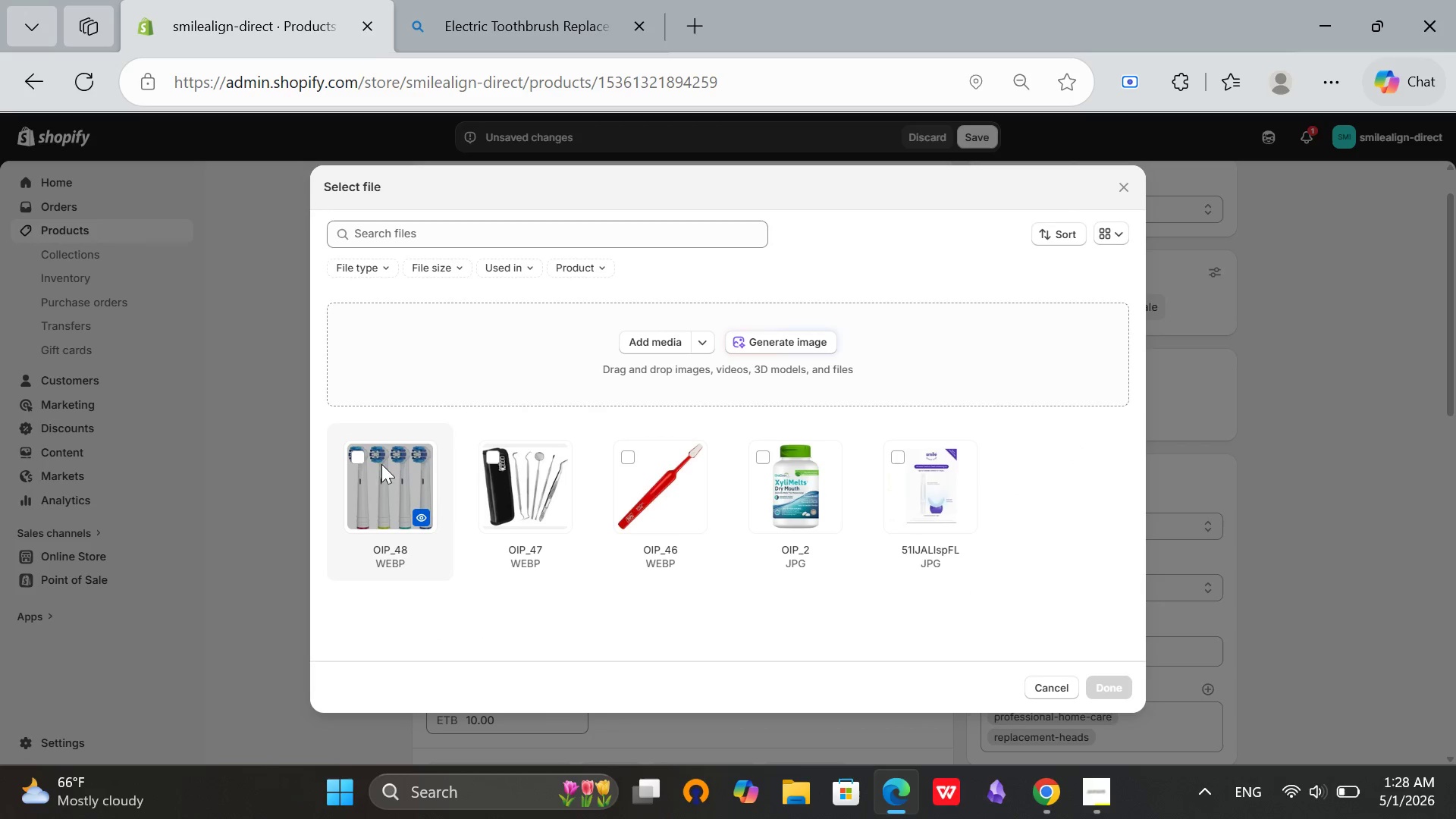 
left_click([357, 456])
 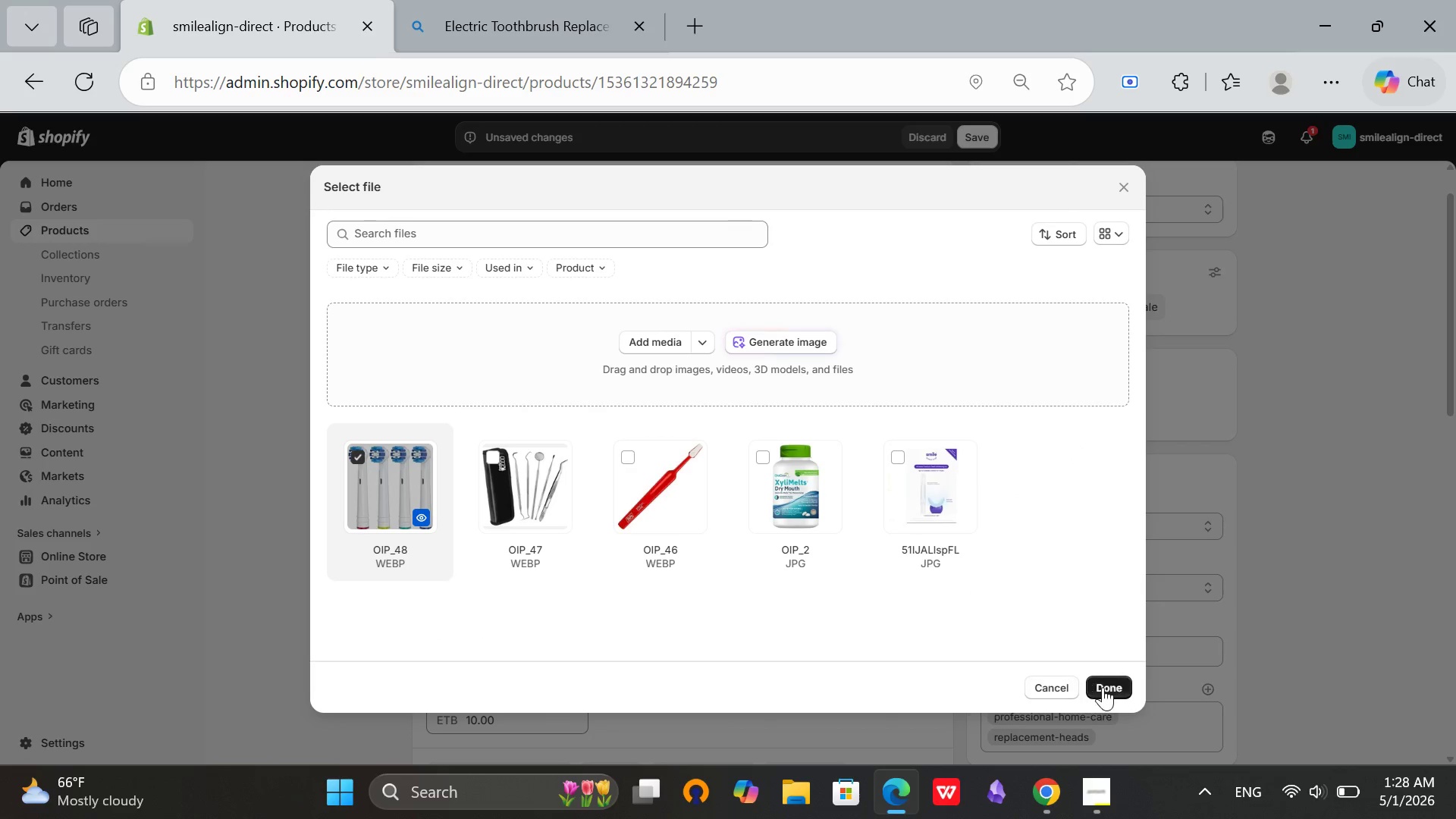 
left_click([1104, 688])
 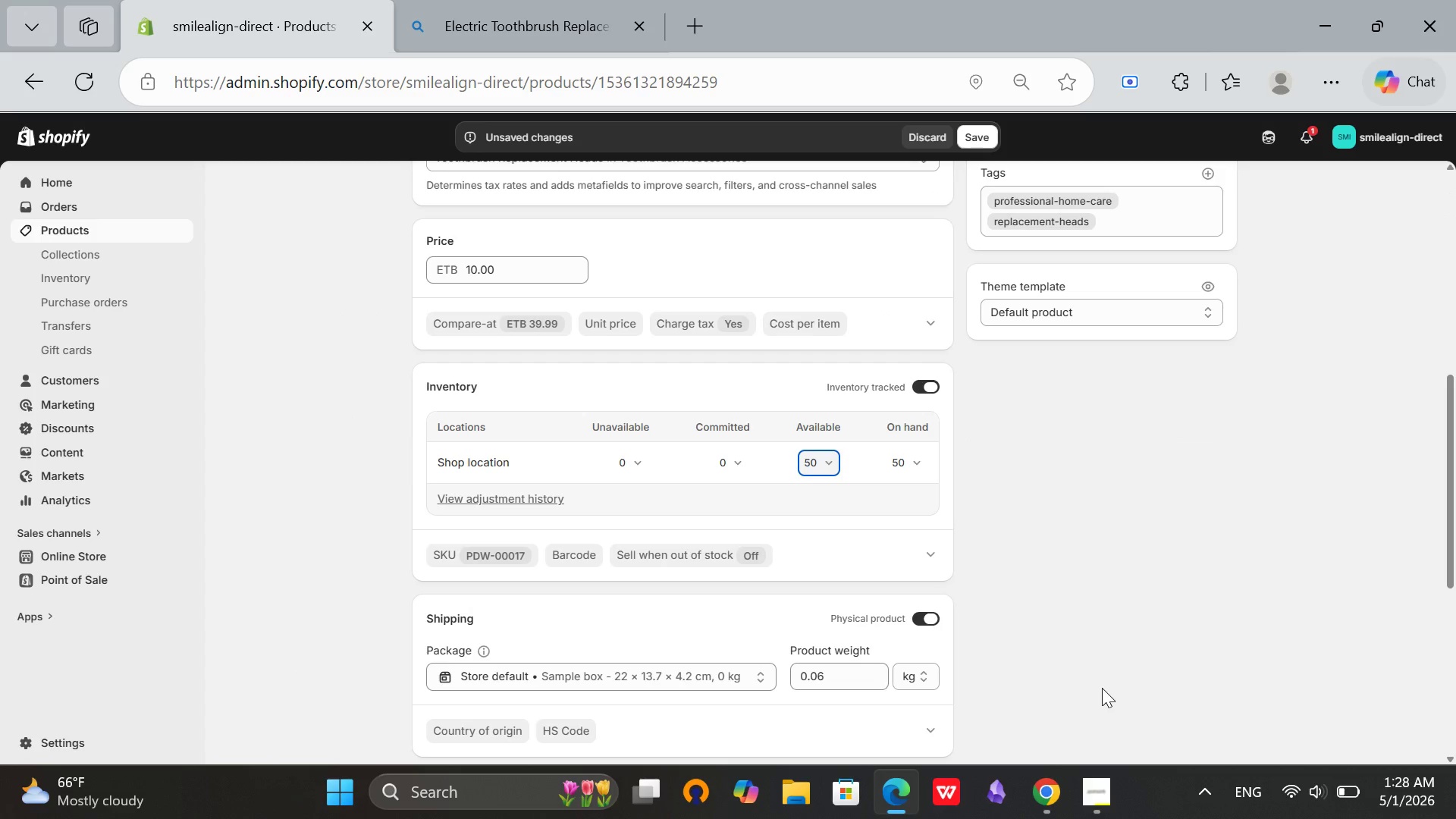 
scroll: coordinate [969, 554], scroll_direction: up, amount: 11.0
 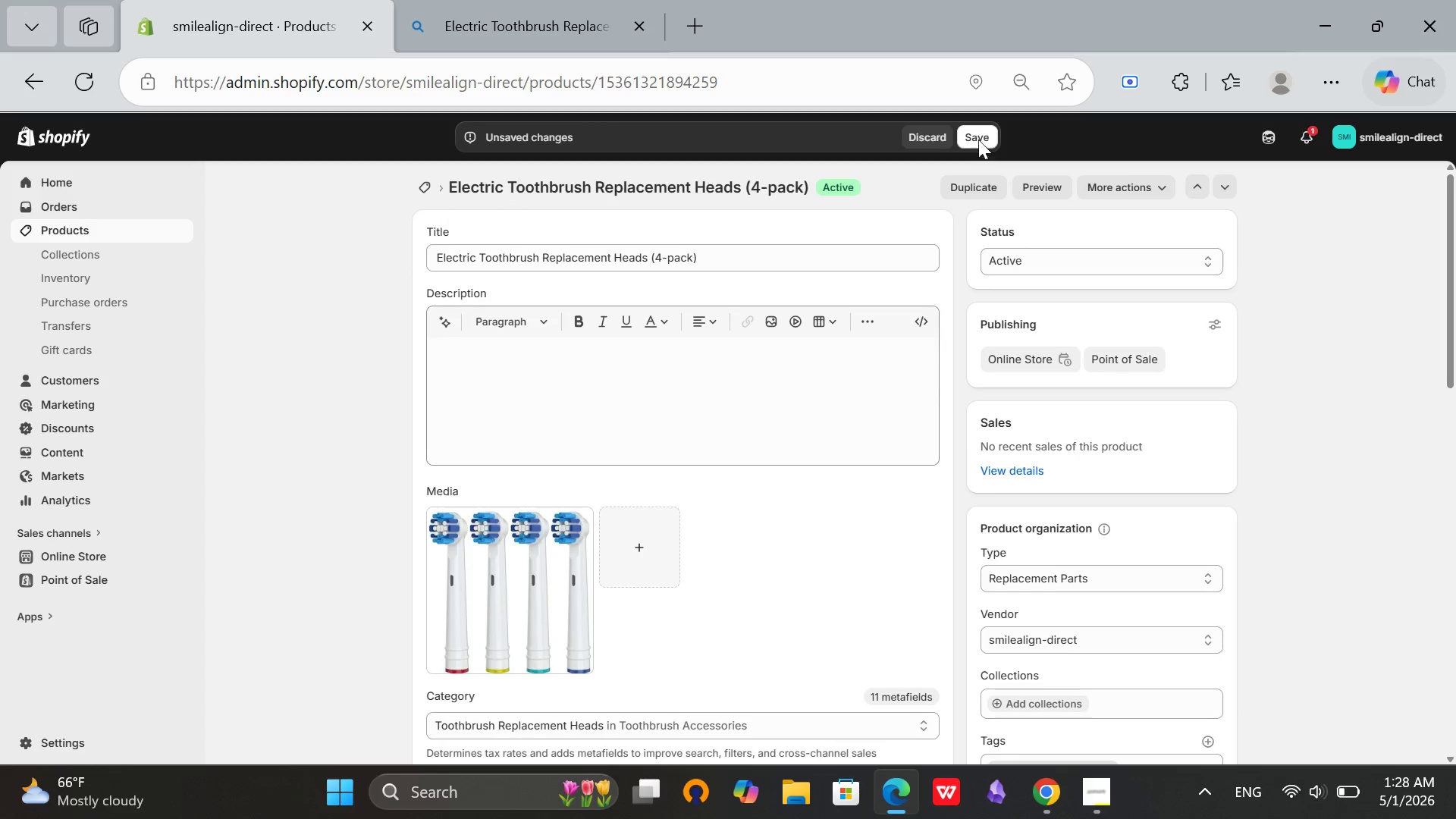 
left_click([979, 137])
 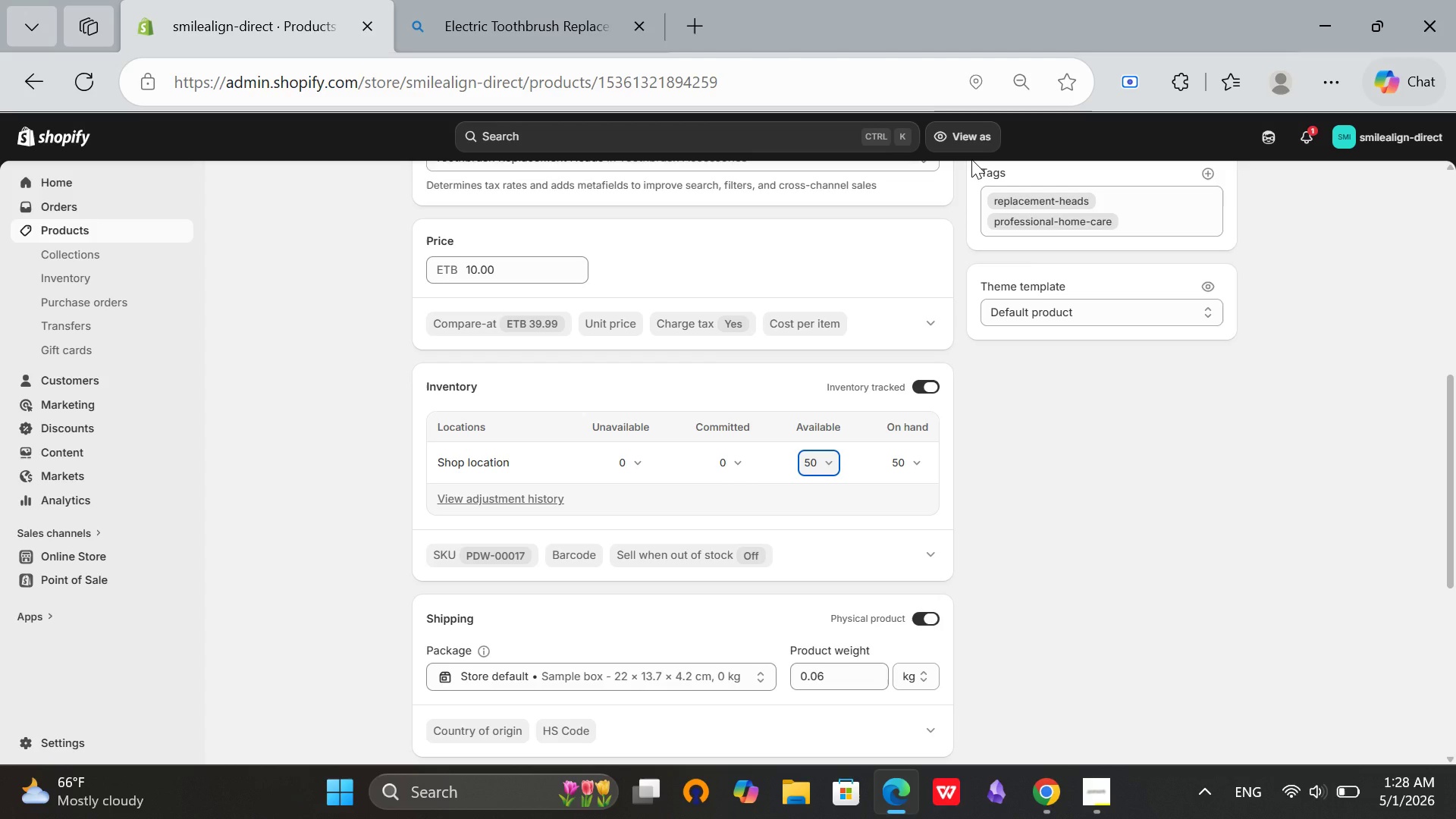 
wait(19.62)
 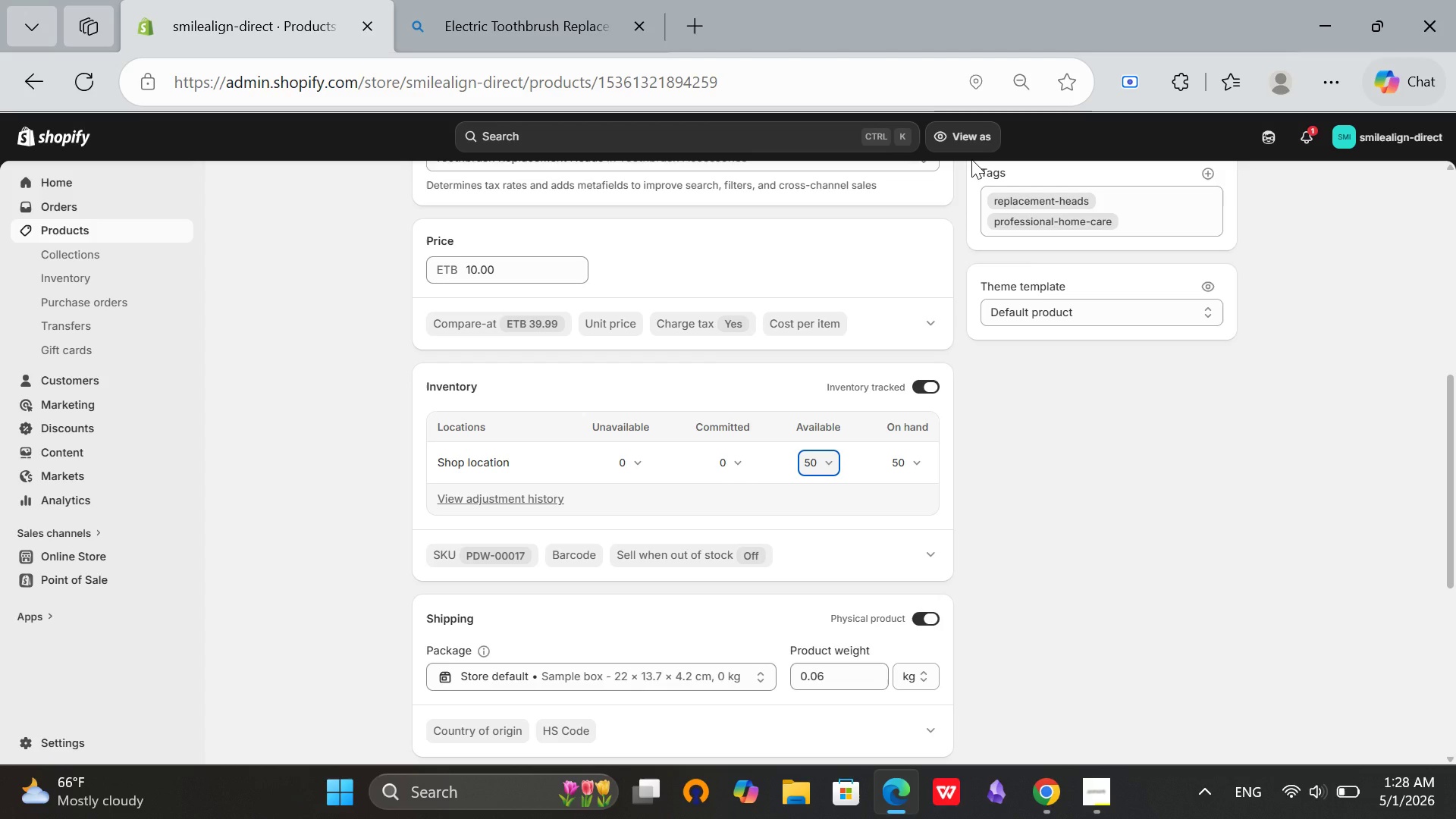 
scroll: coordinate [669, 508], scroll_direction: up, amount: 9.0
 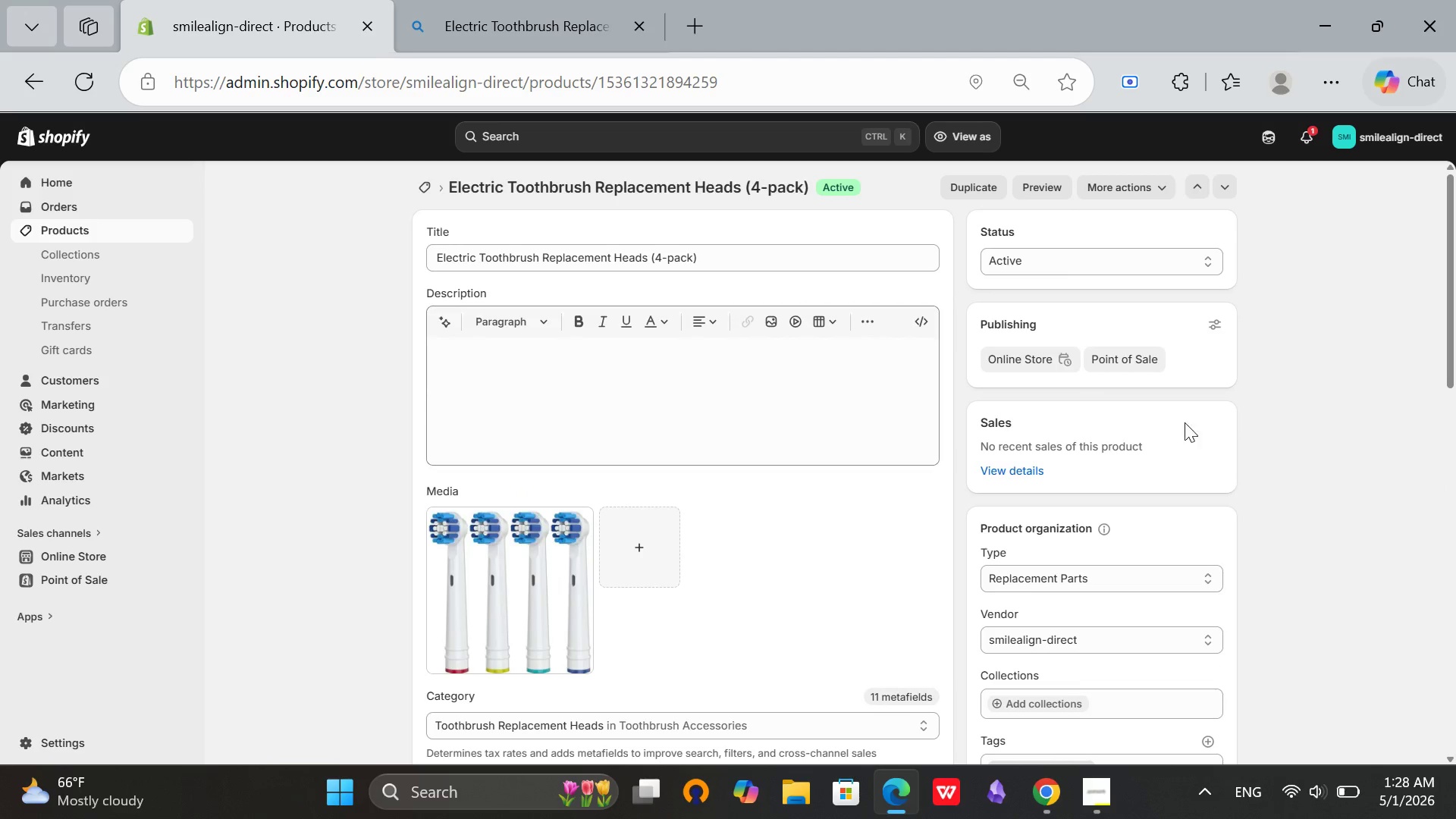 
scroll: coordinate [1206, 425], scroll_direction: down, amount: 9.0
 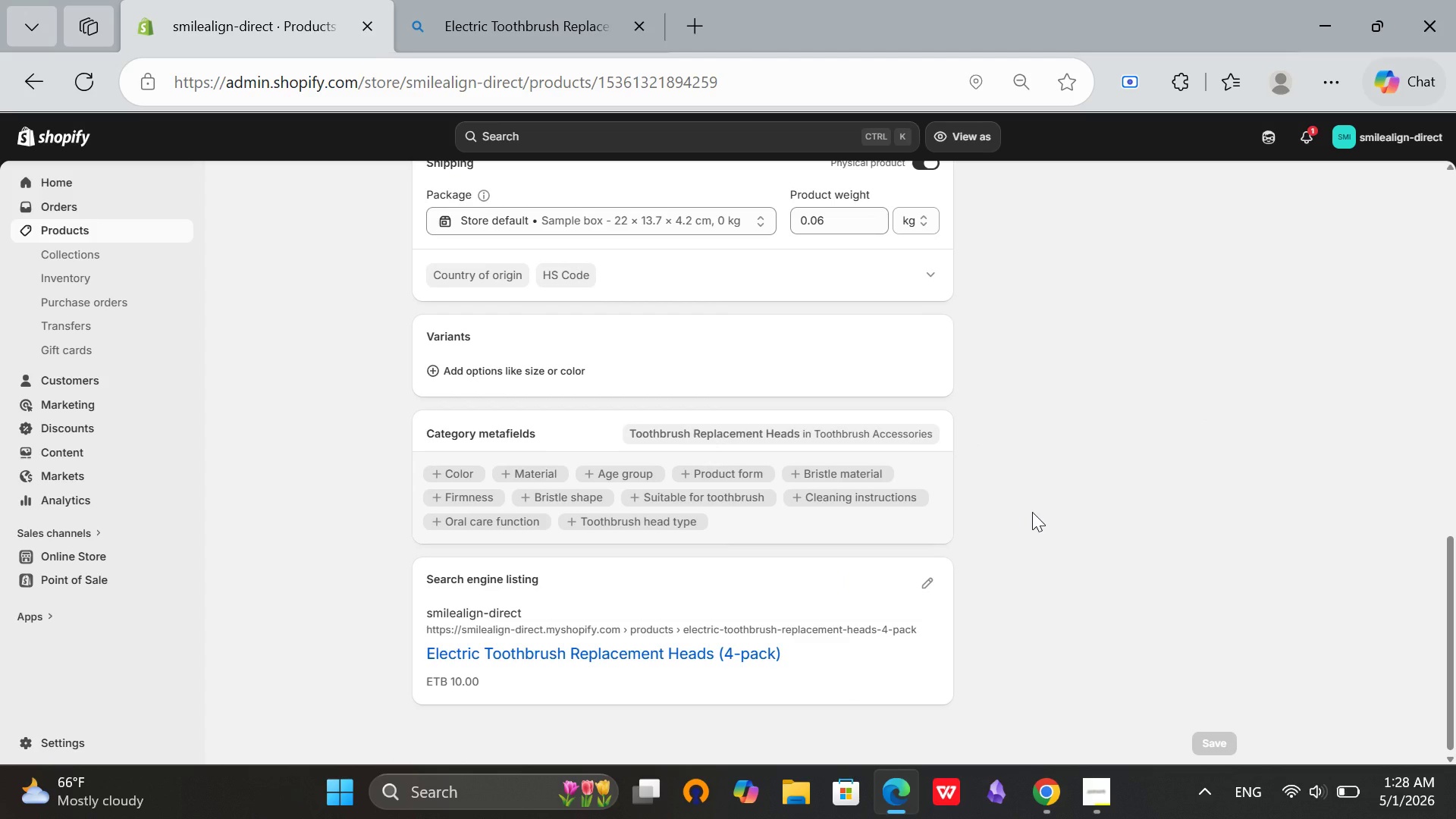 
scroll: coordinate [514, 596], scroll_direction: up, amount: 12.0
 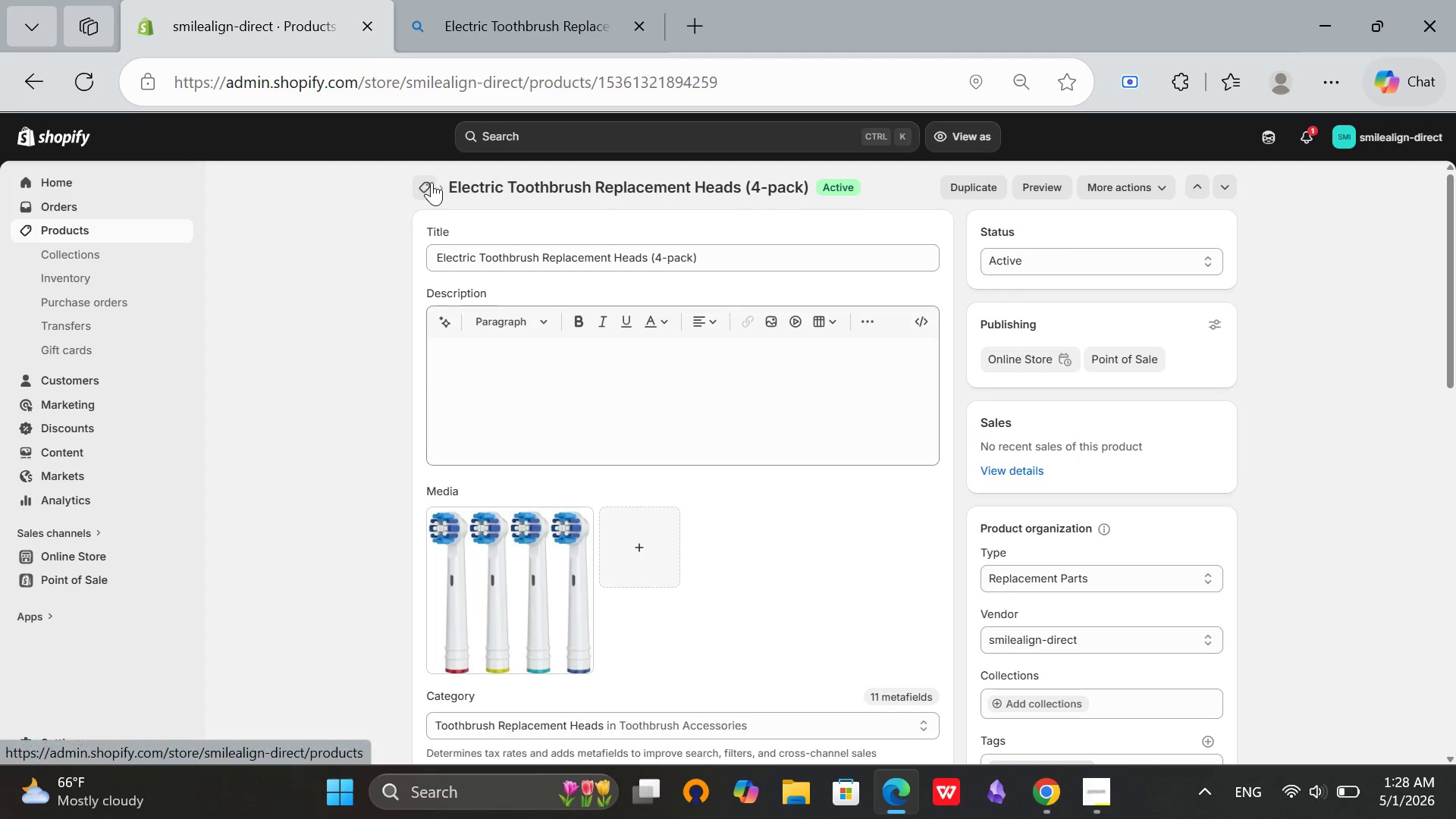 
left_click([431, 183])
 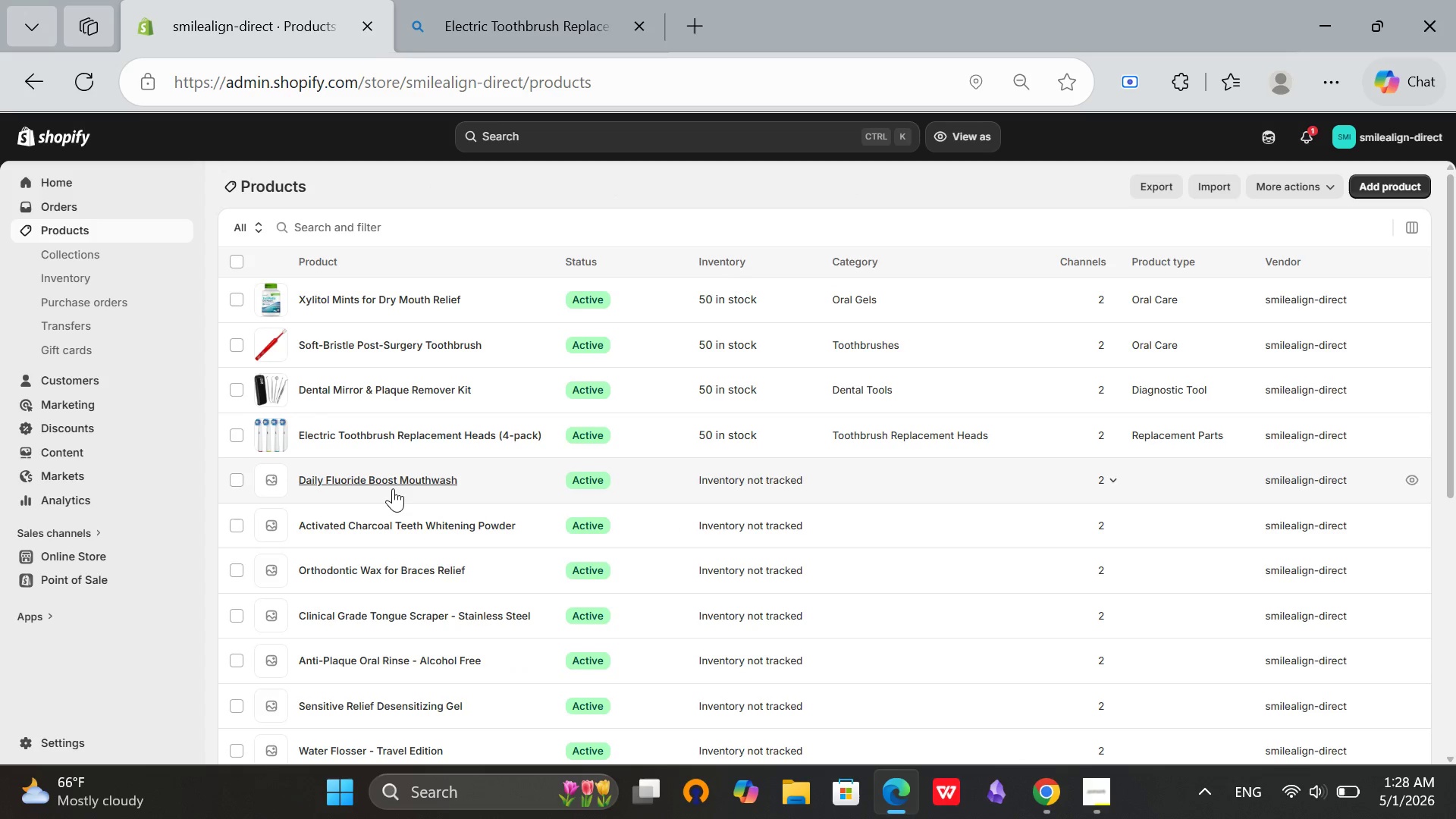 
scroll: coordinate [984, 513], scroll_direction: down, amount: 5.0
 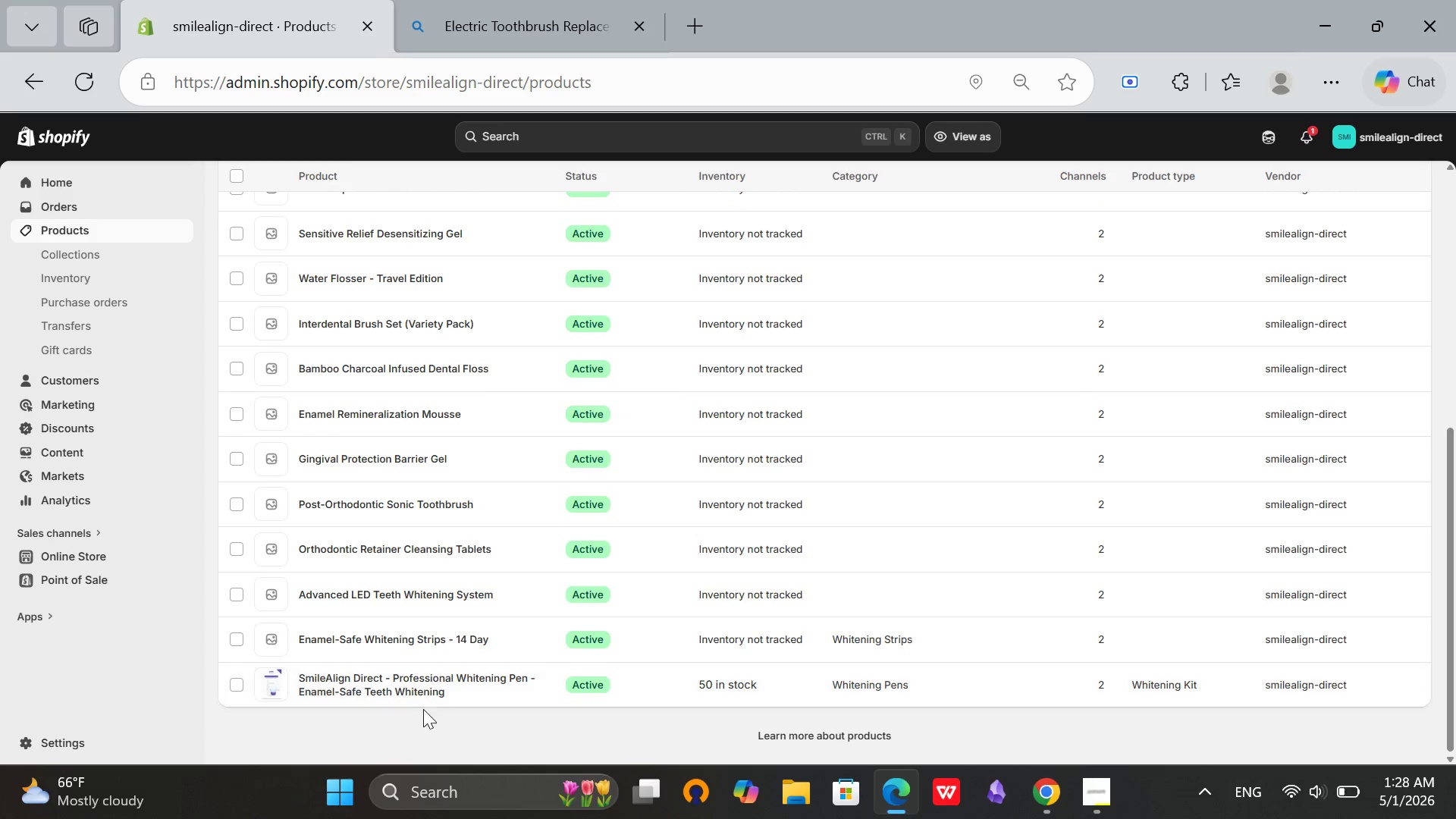 
scroll: coordinate [428, 607], scroll_direction: up, amount: 8.0
 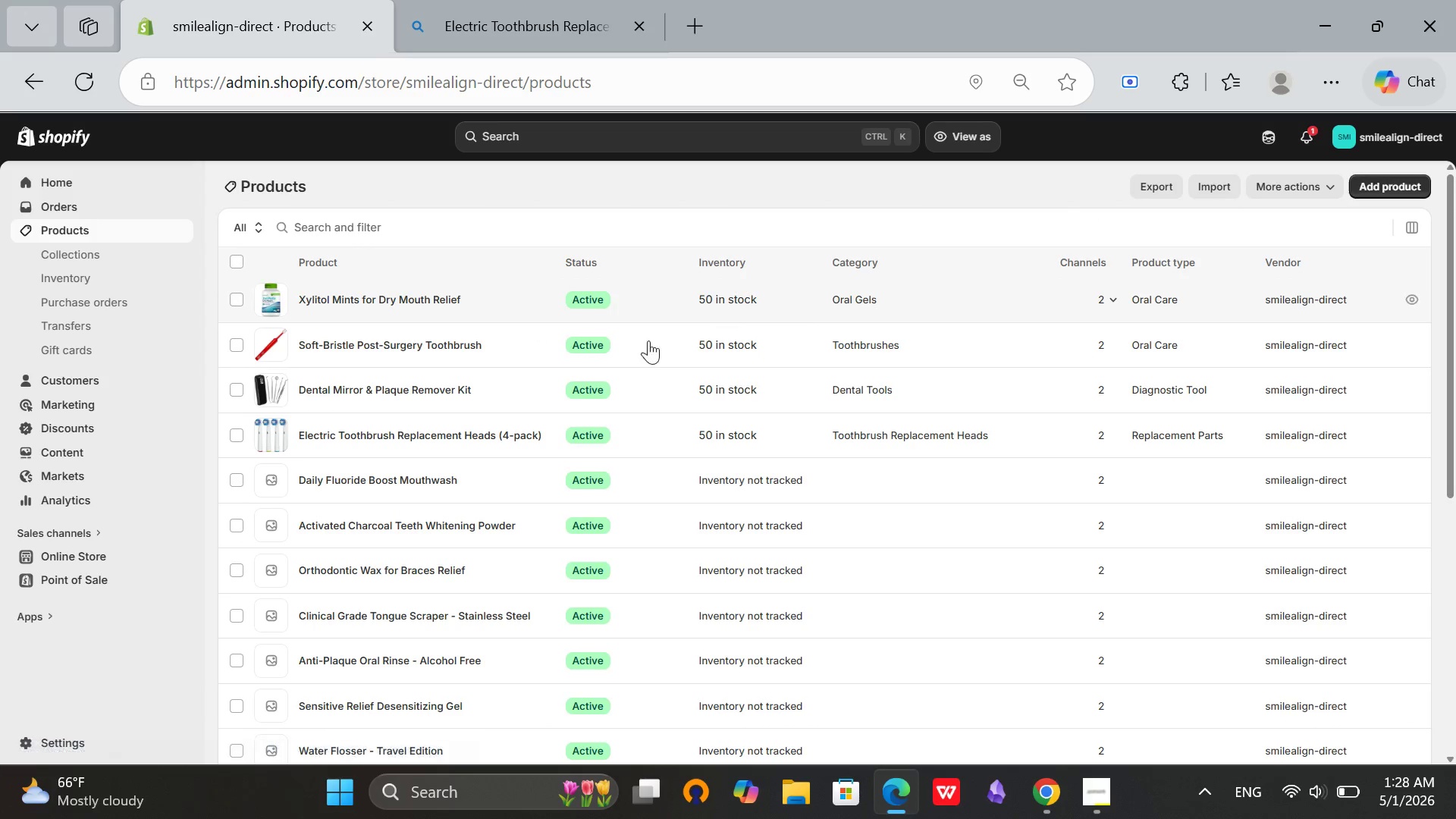 
left_click([408, 475])
 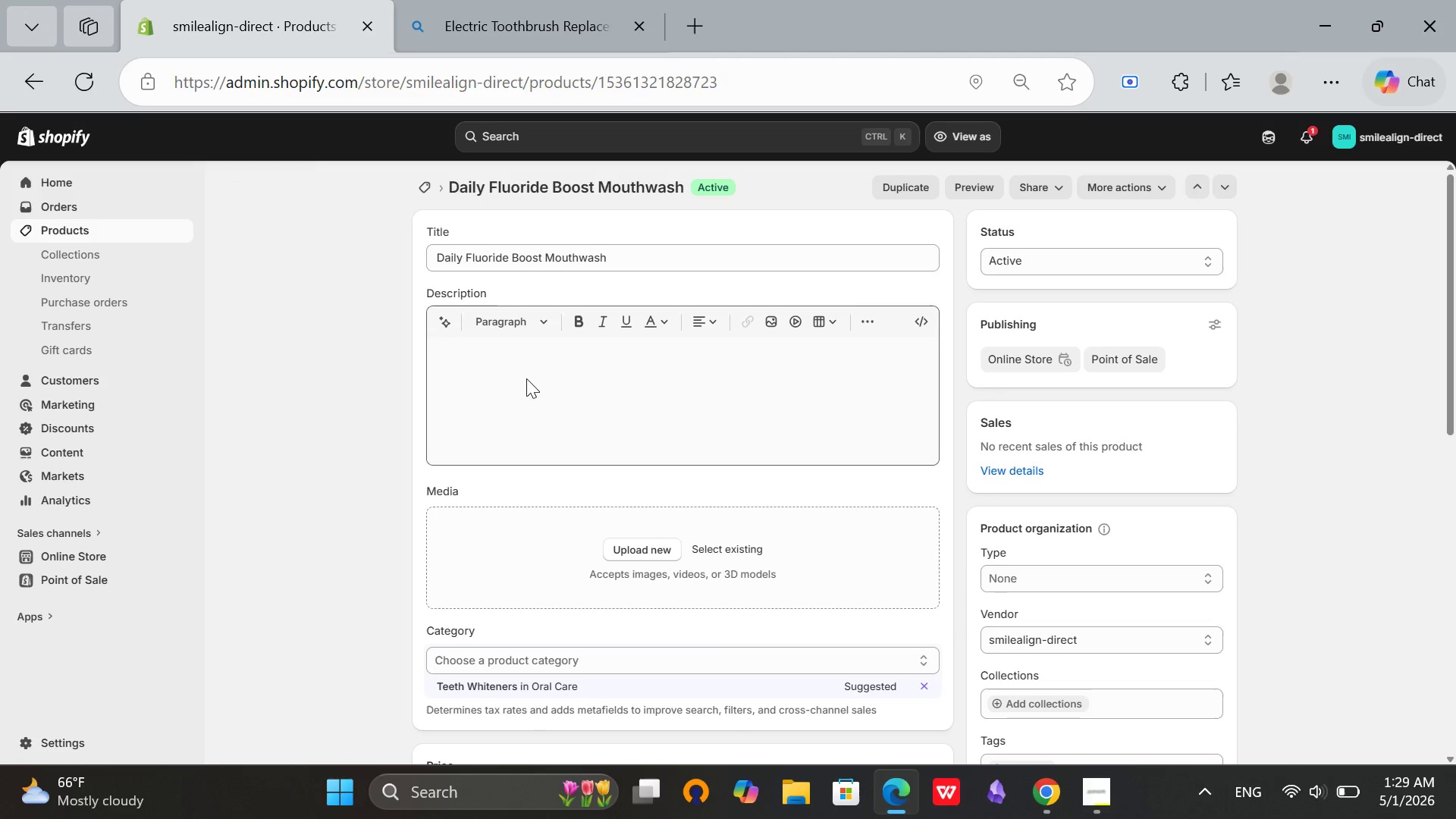 
wait(6.14)
 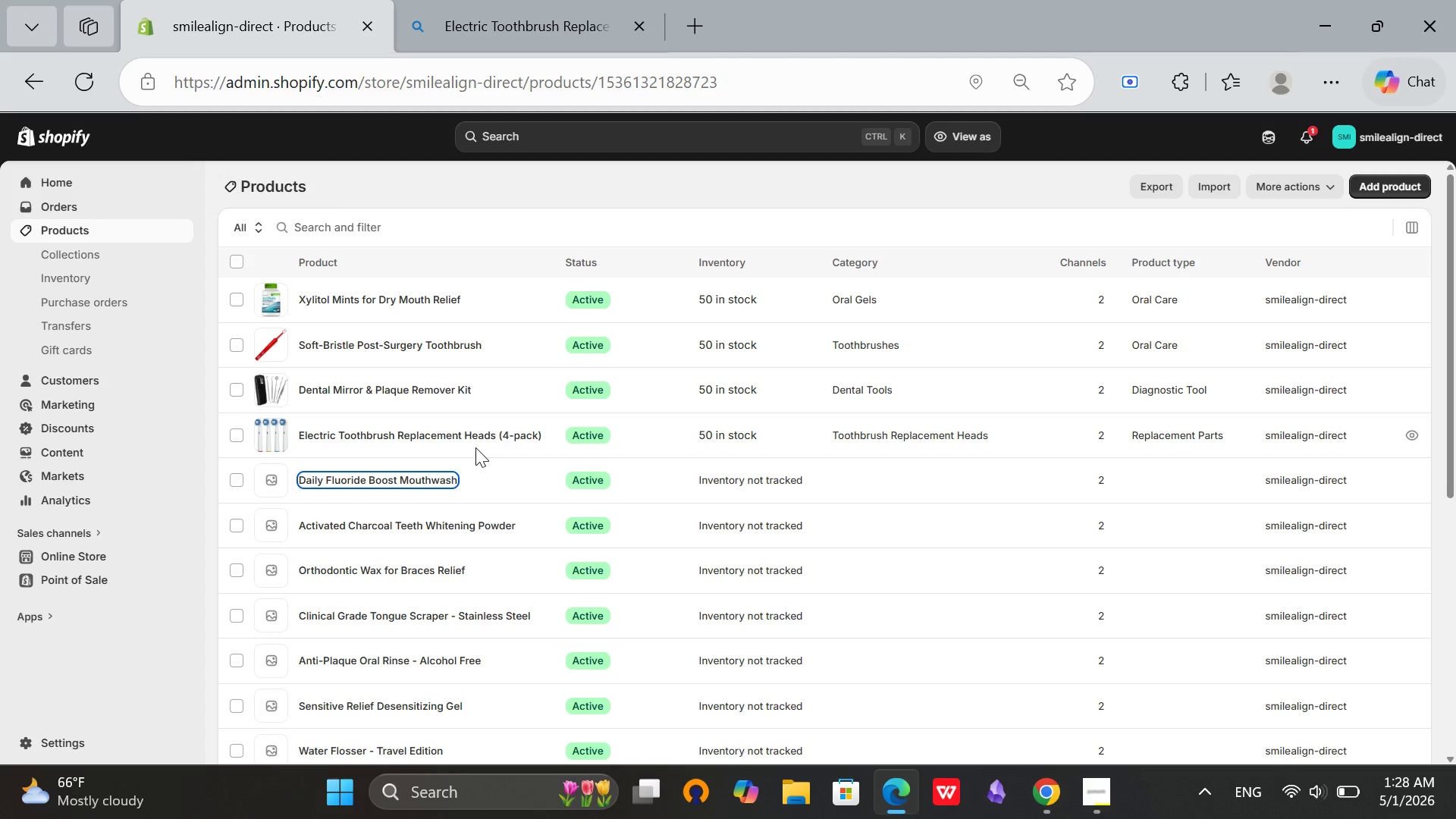 
left_click([515, 686])
 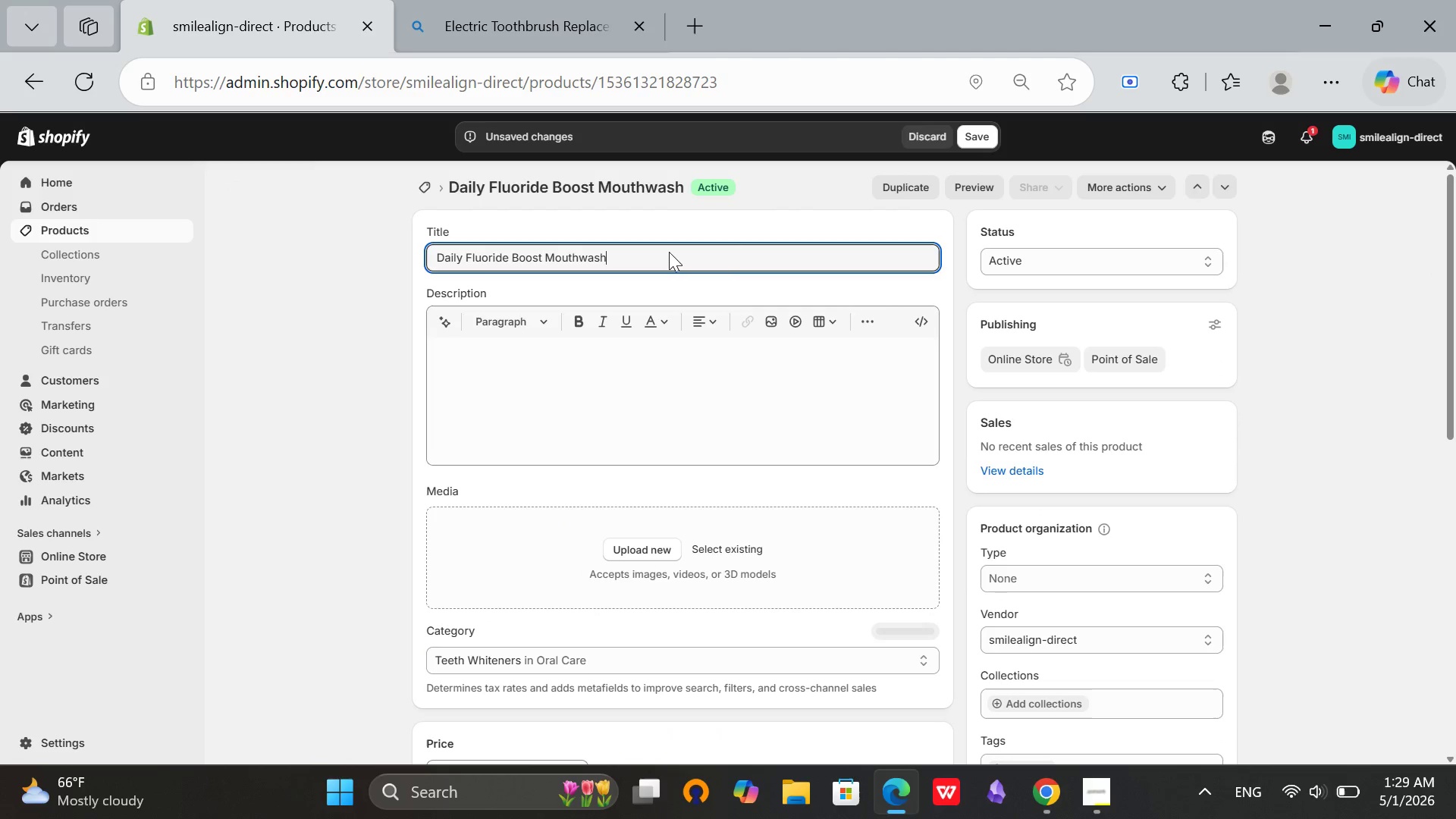 
key(Control+A)
 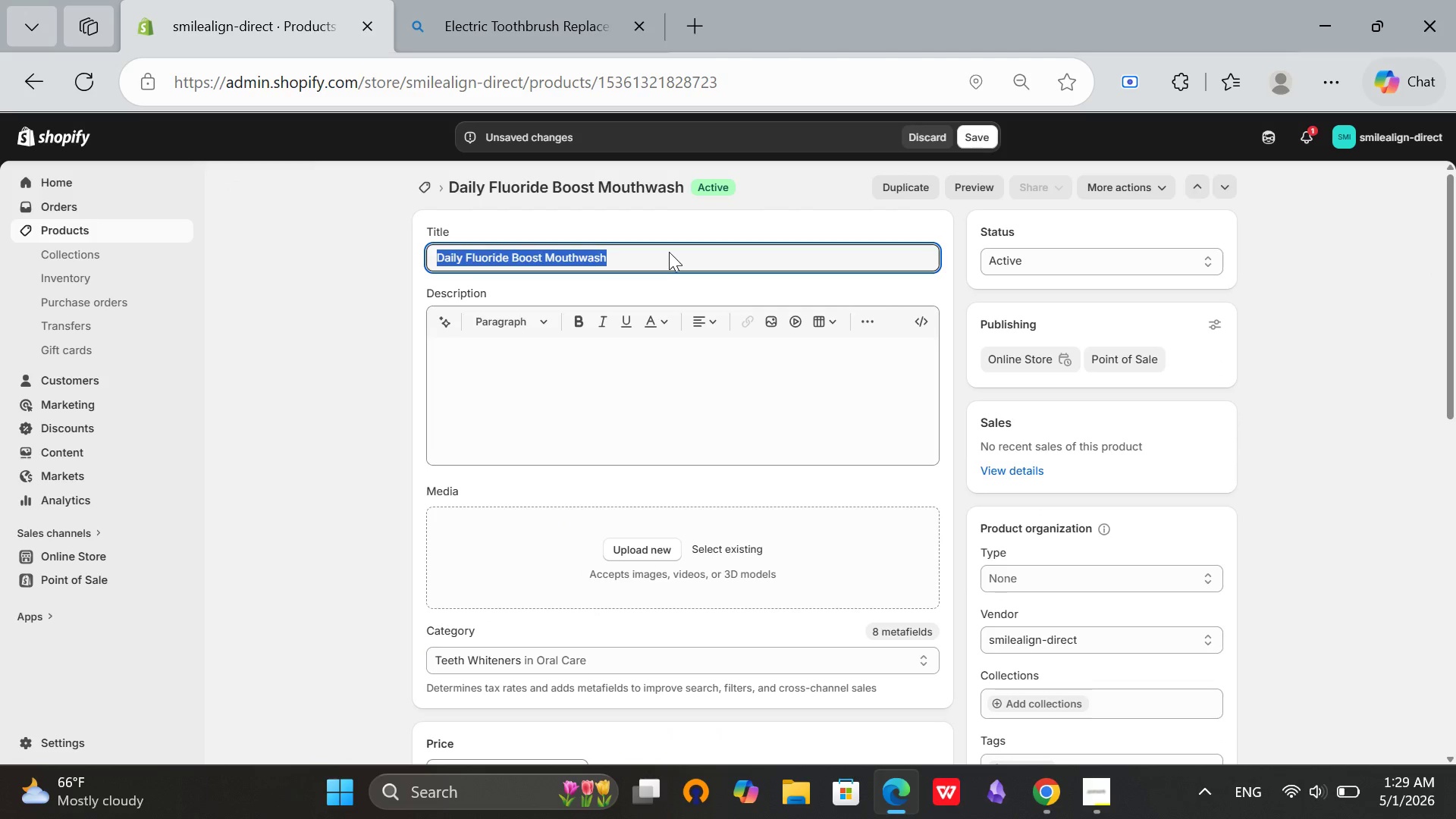 
key(Control+C)
 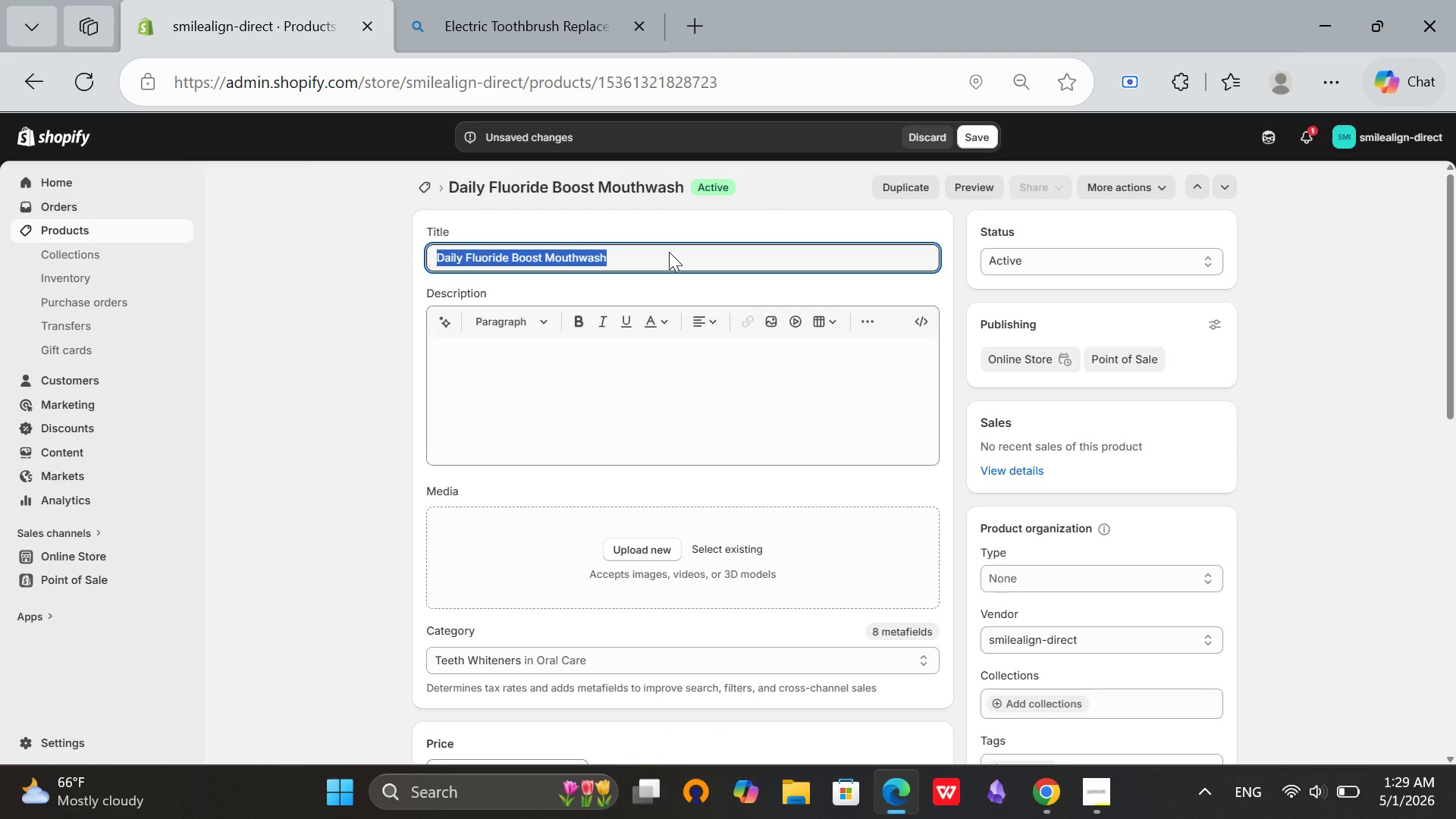 
key(Mute)
 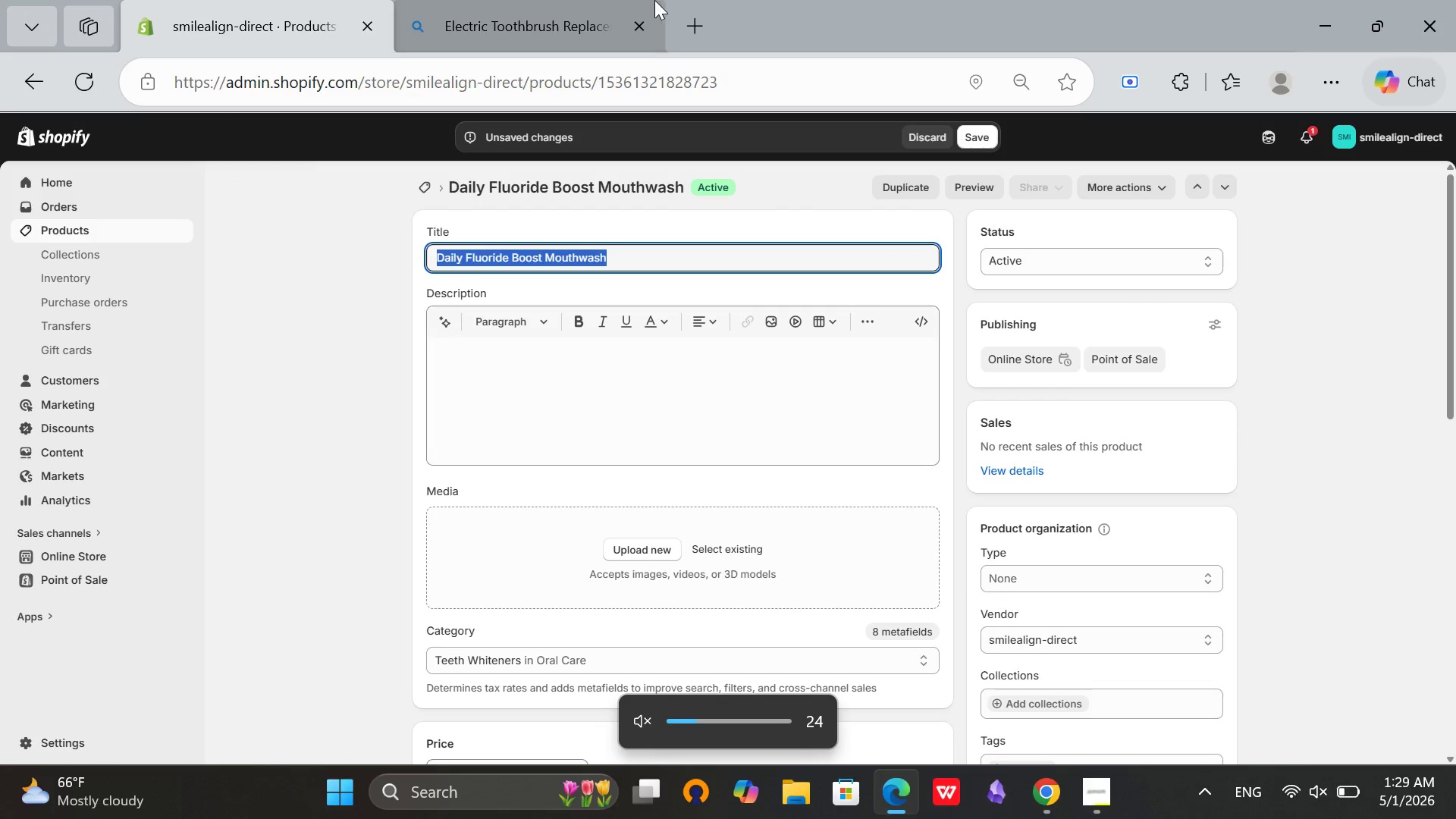 
left_click([577, 3])
 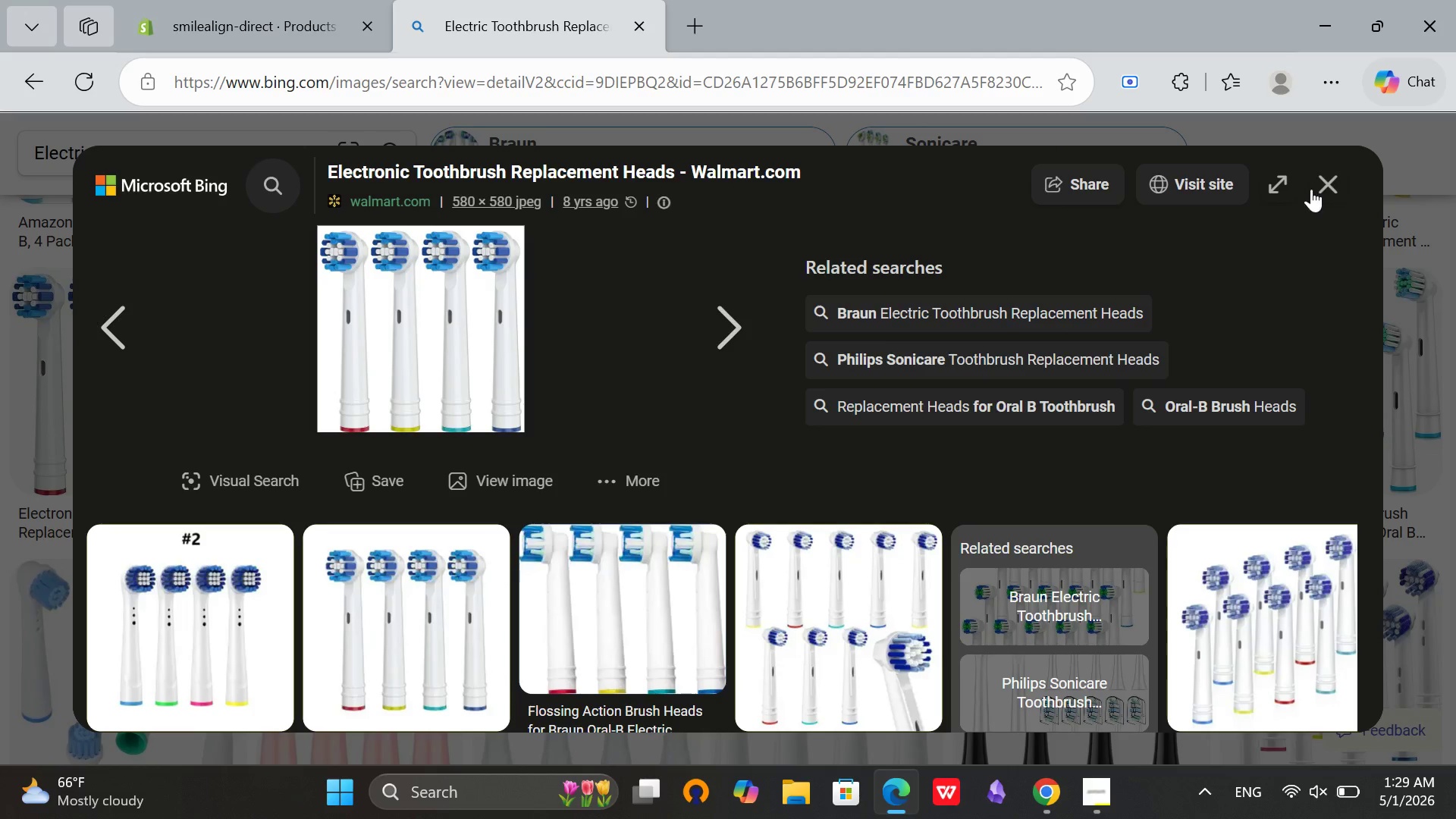 
left_click([1315, 191])
 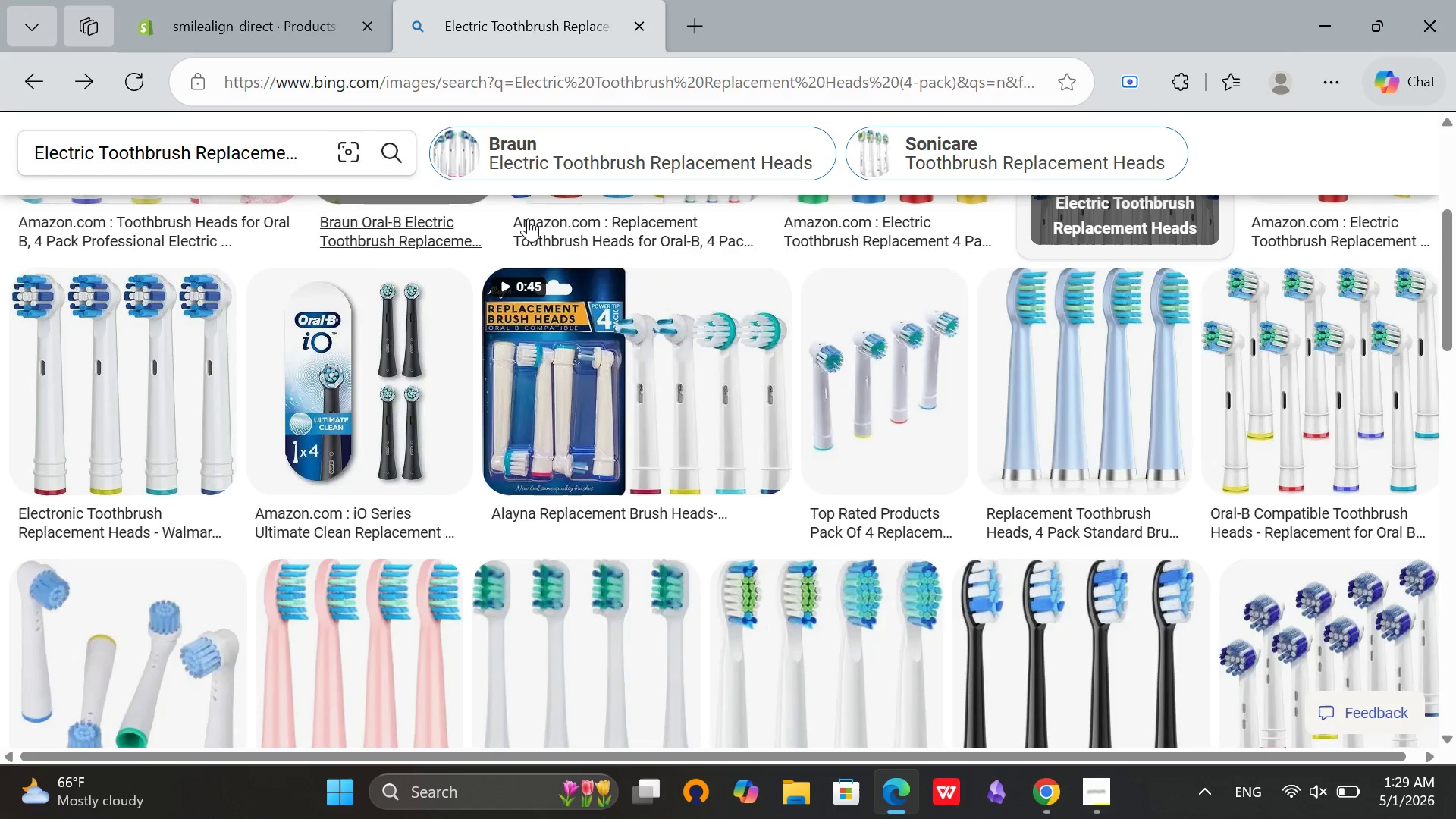 
scroll: coordinate [570, 236], scroll_direction: up, amount: 4.0
 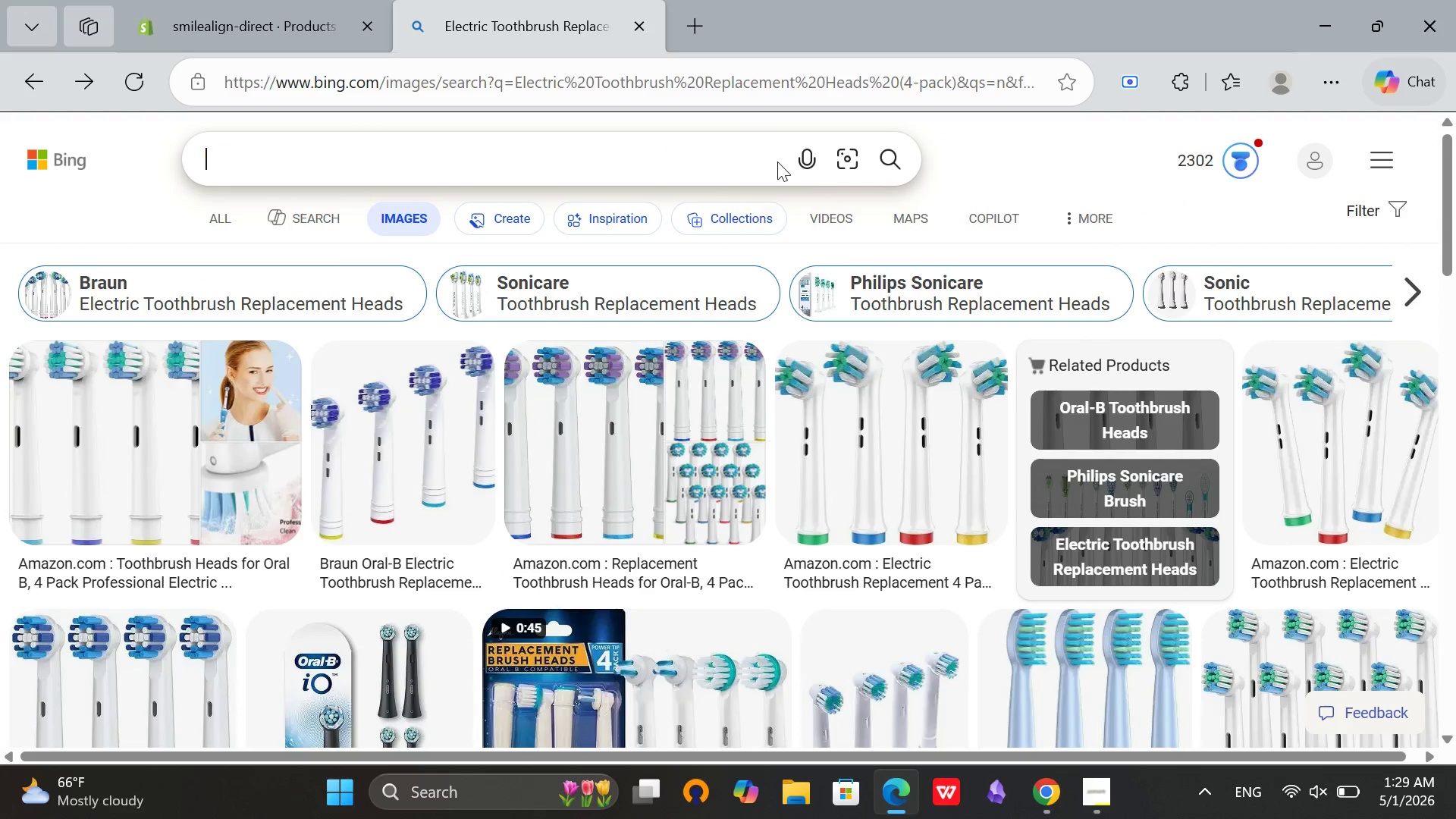 
key(Control+ControlLeft)
 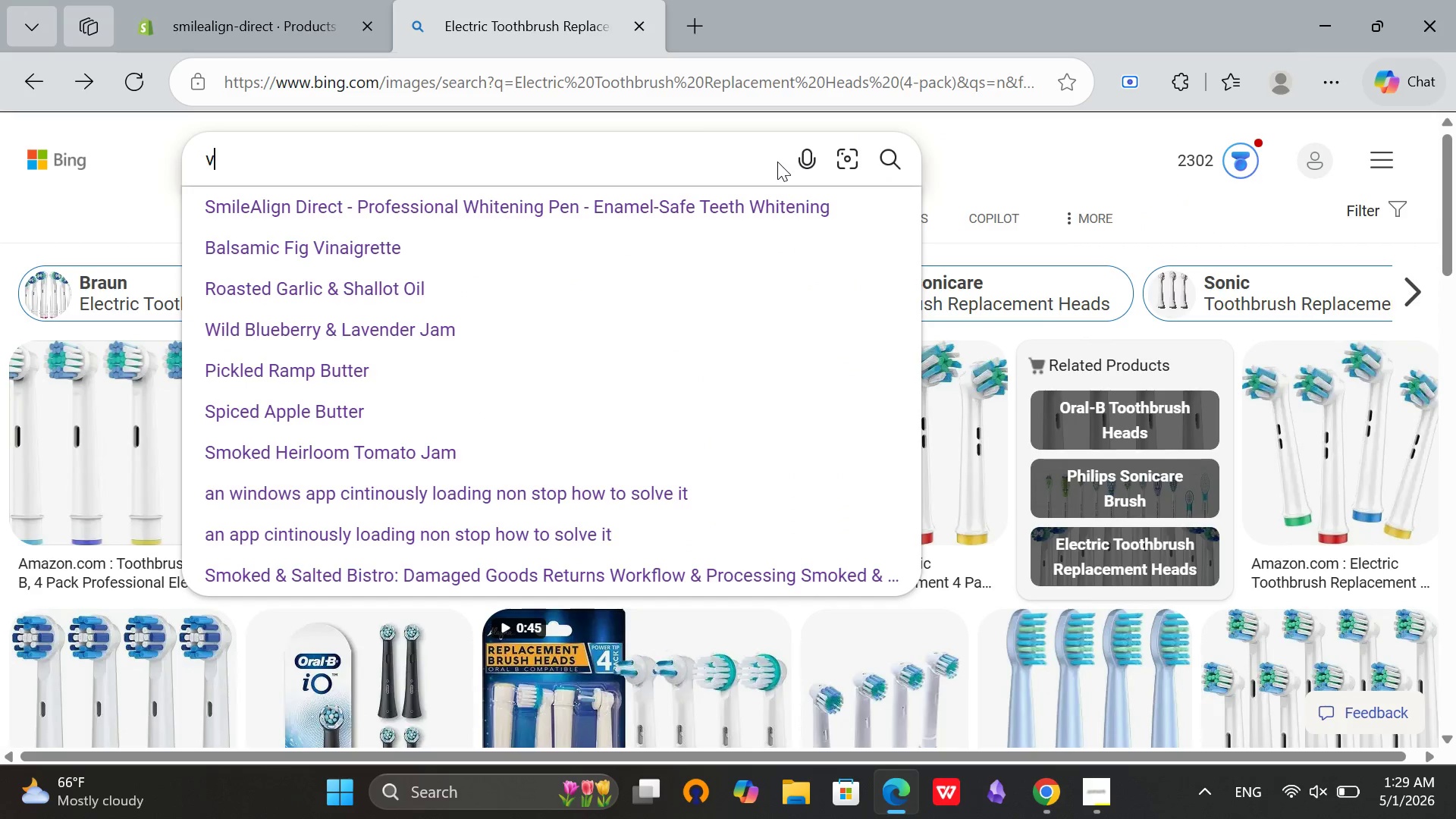 
key(V)
 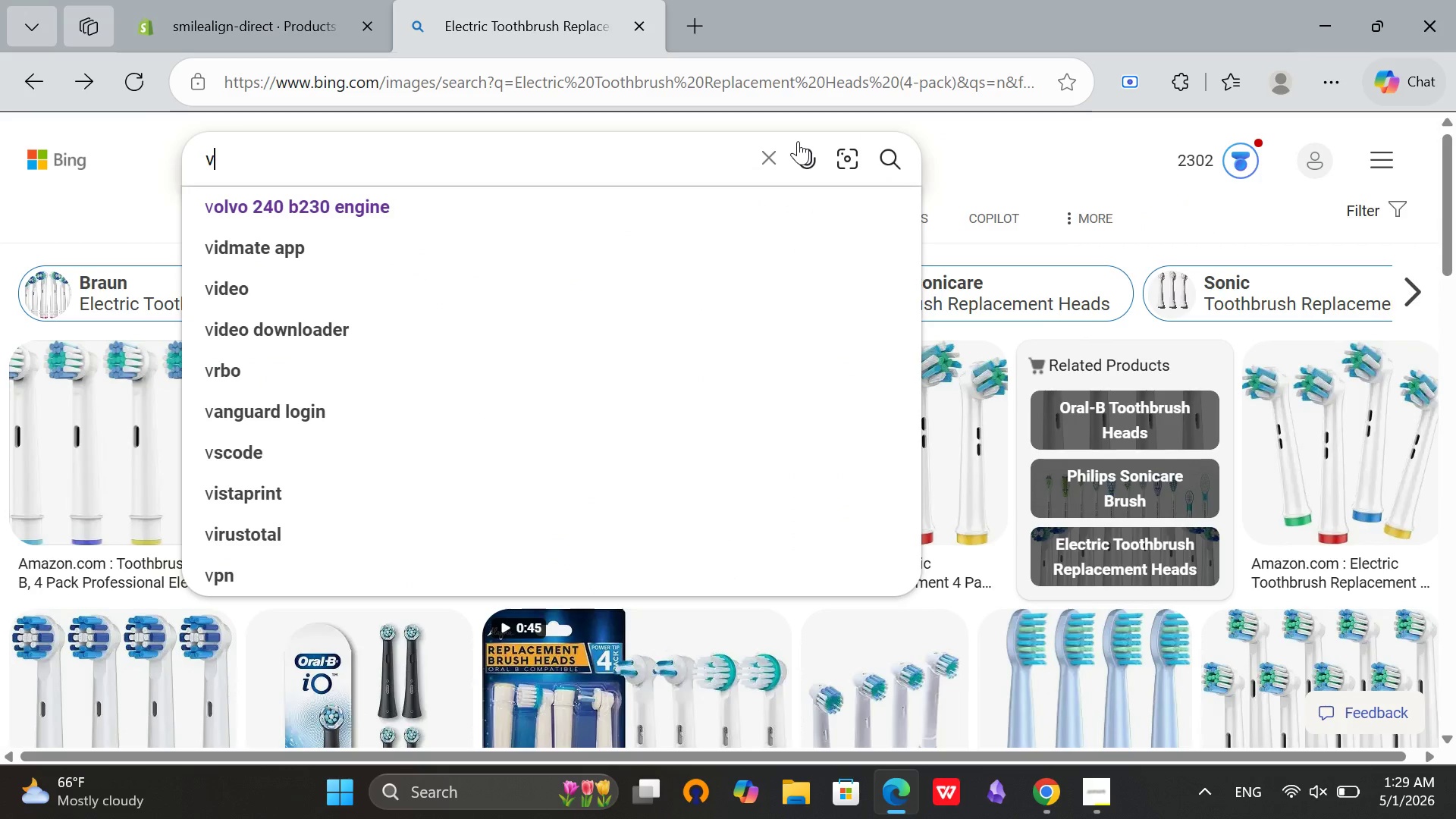 
key(Backspace)
 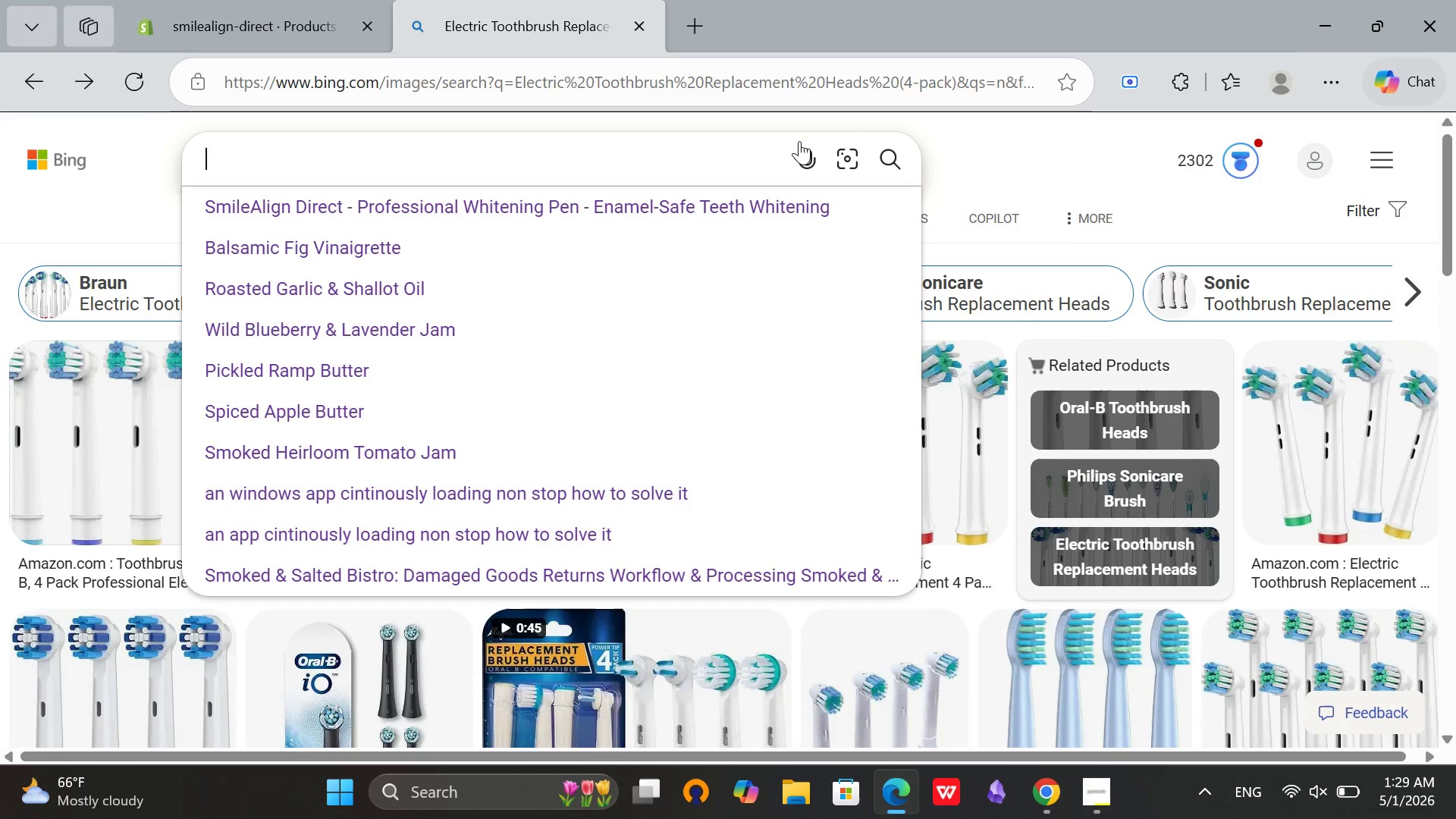 
key(Control+V)
 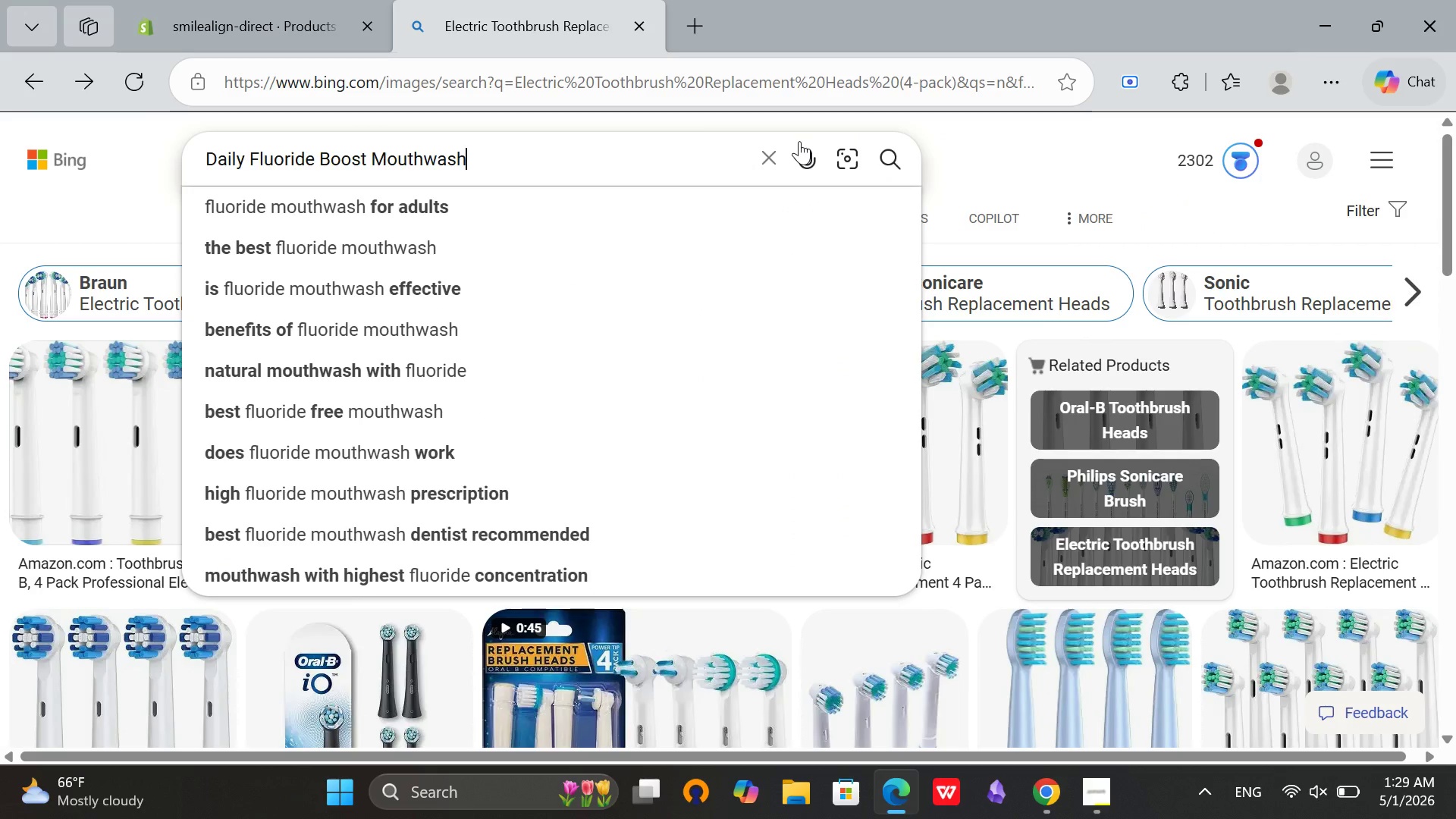 
key(Enter)
 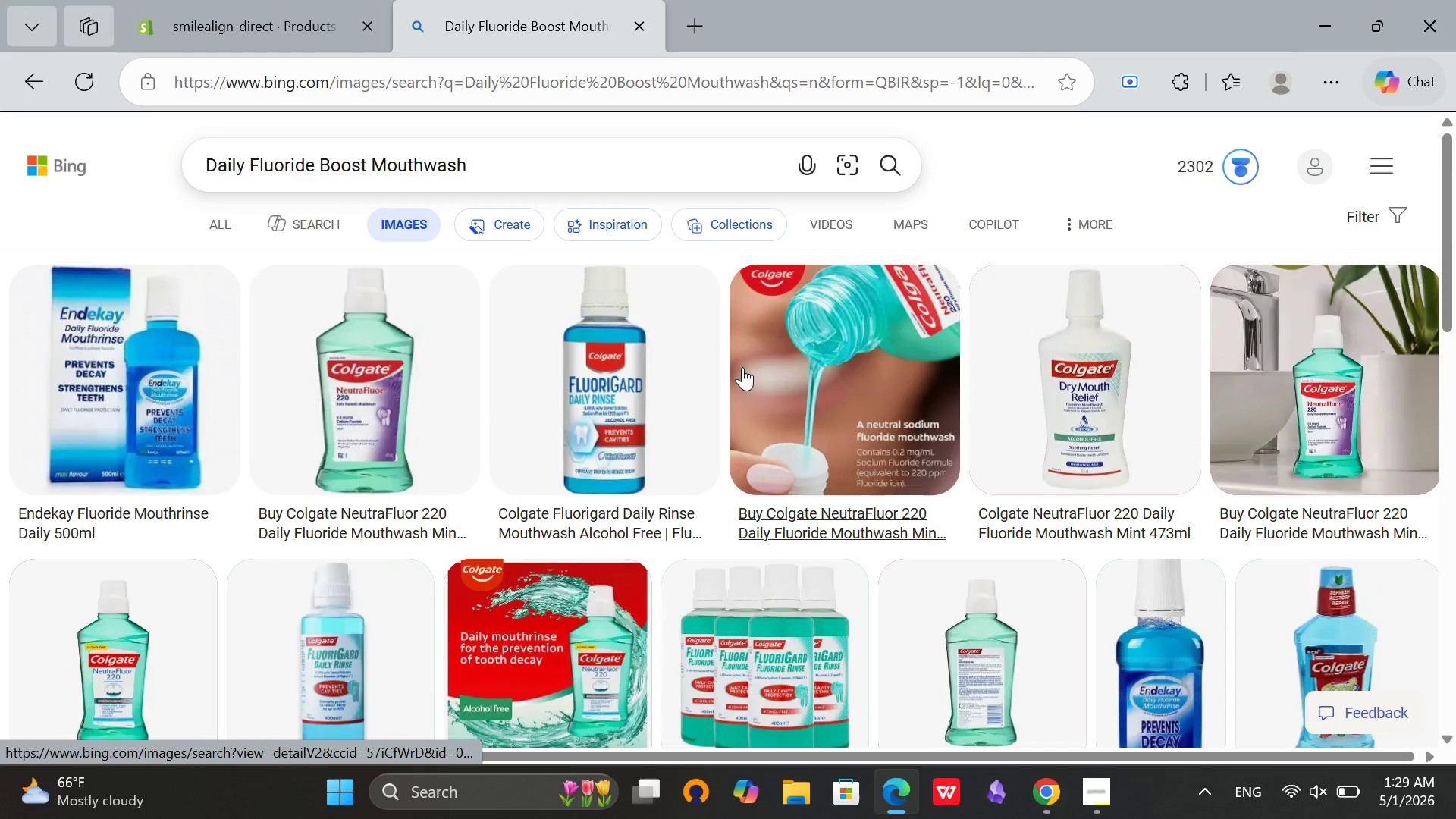 
scroll: coordinate [1029, 486], scroll_direction: down, amount: 4.0
 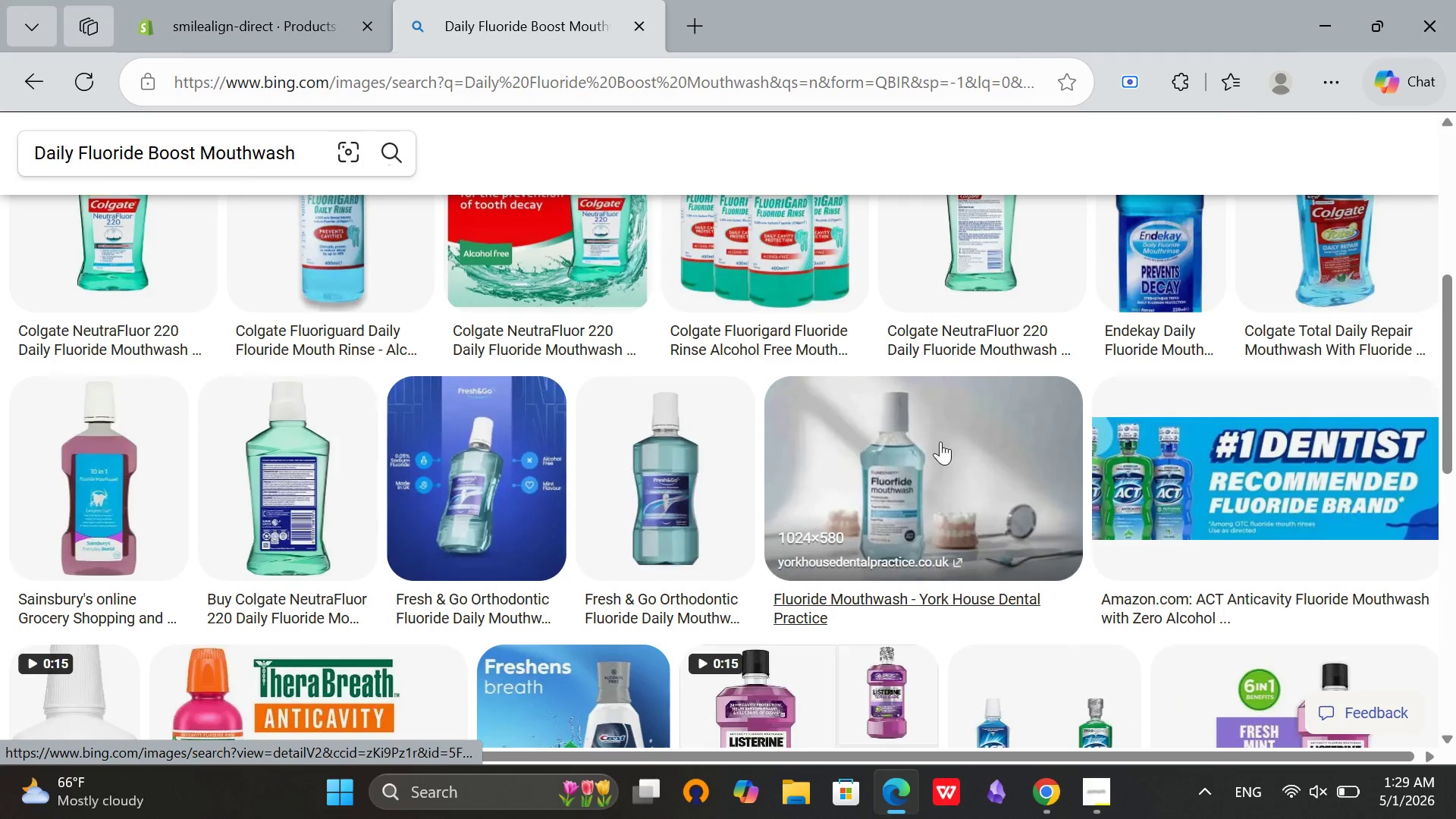 
left_click([949, 440])
 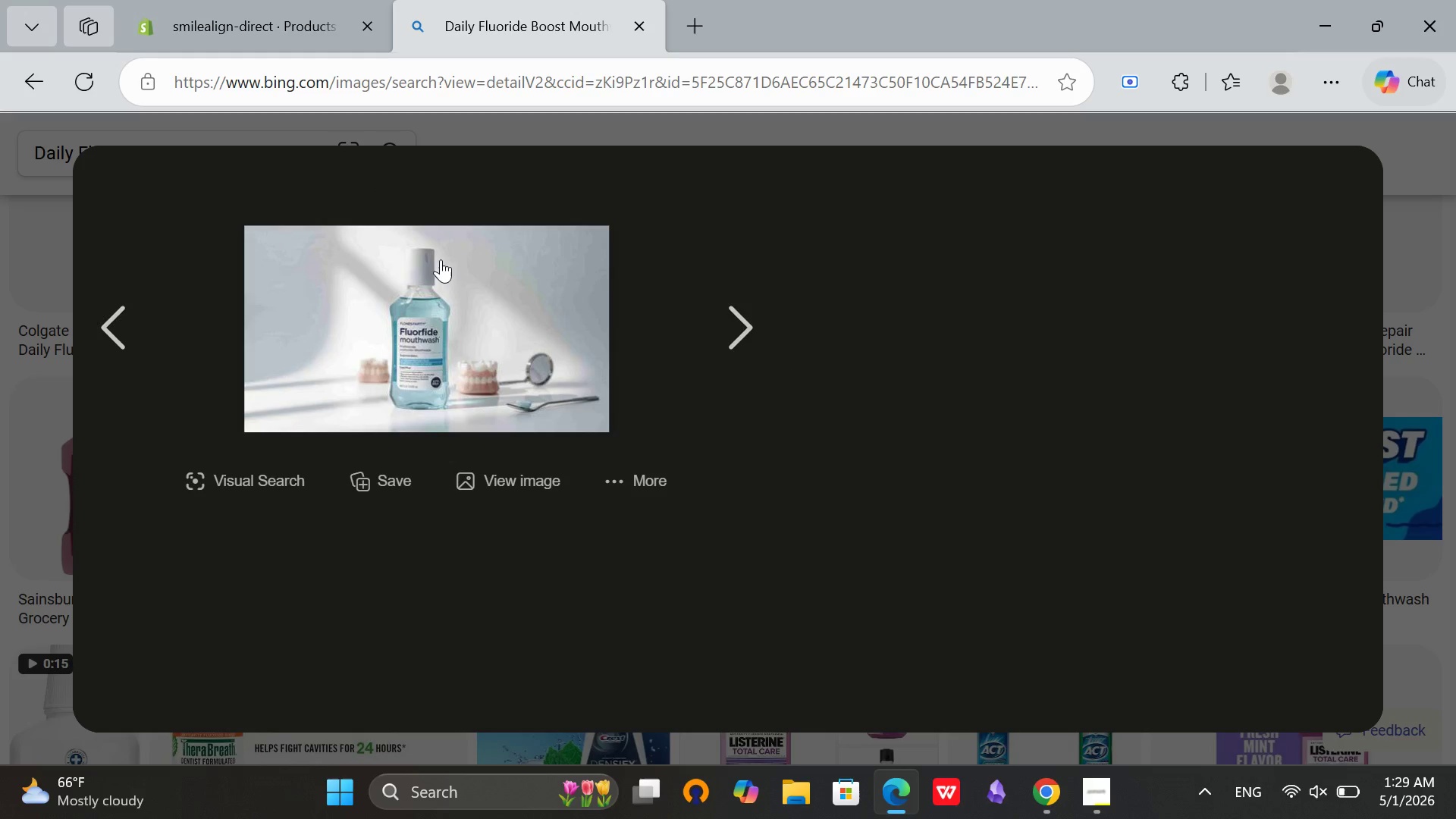 
right_click([436, 268])
 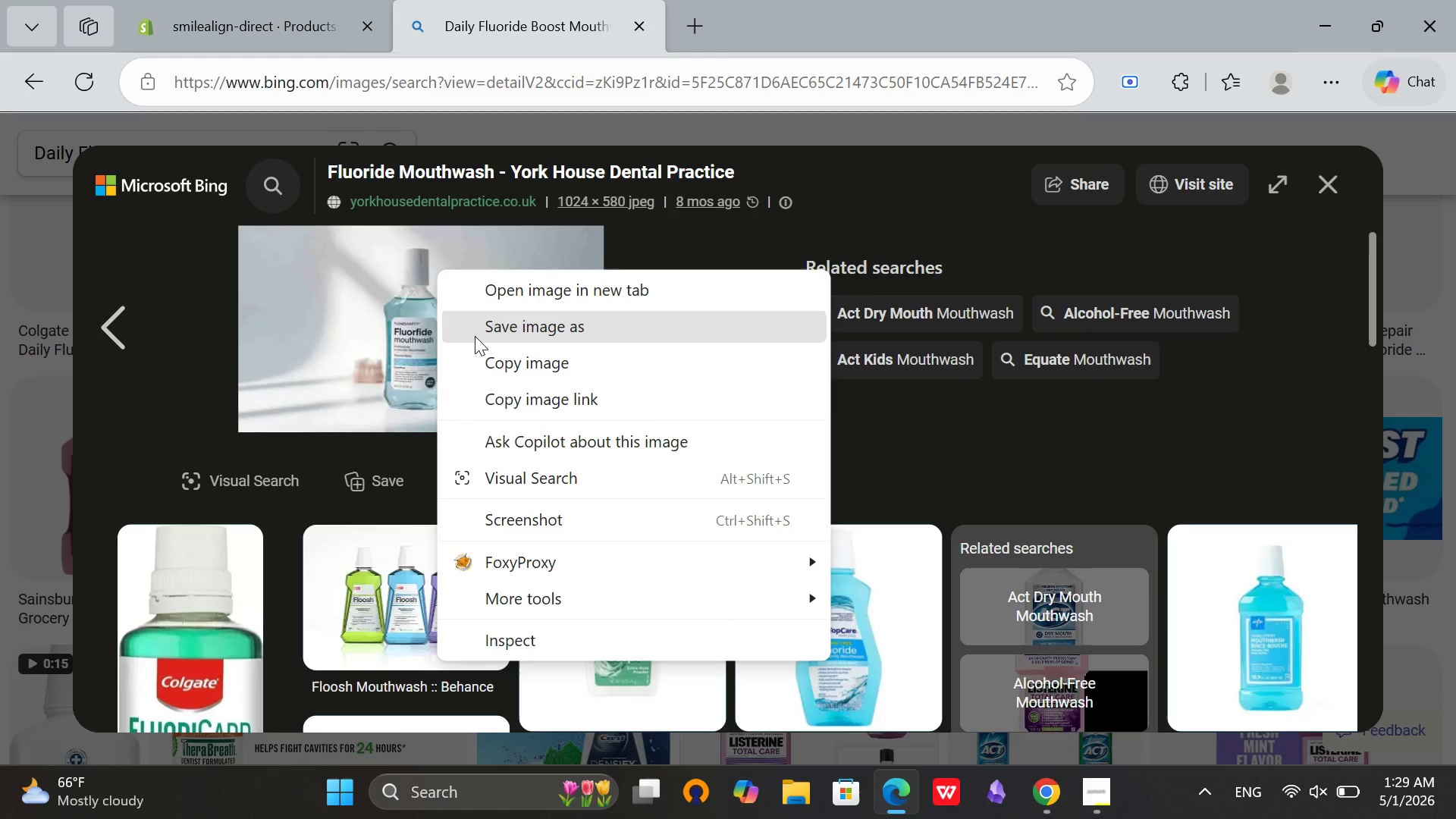 
left_click([475, 336])
 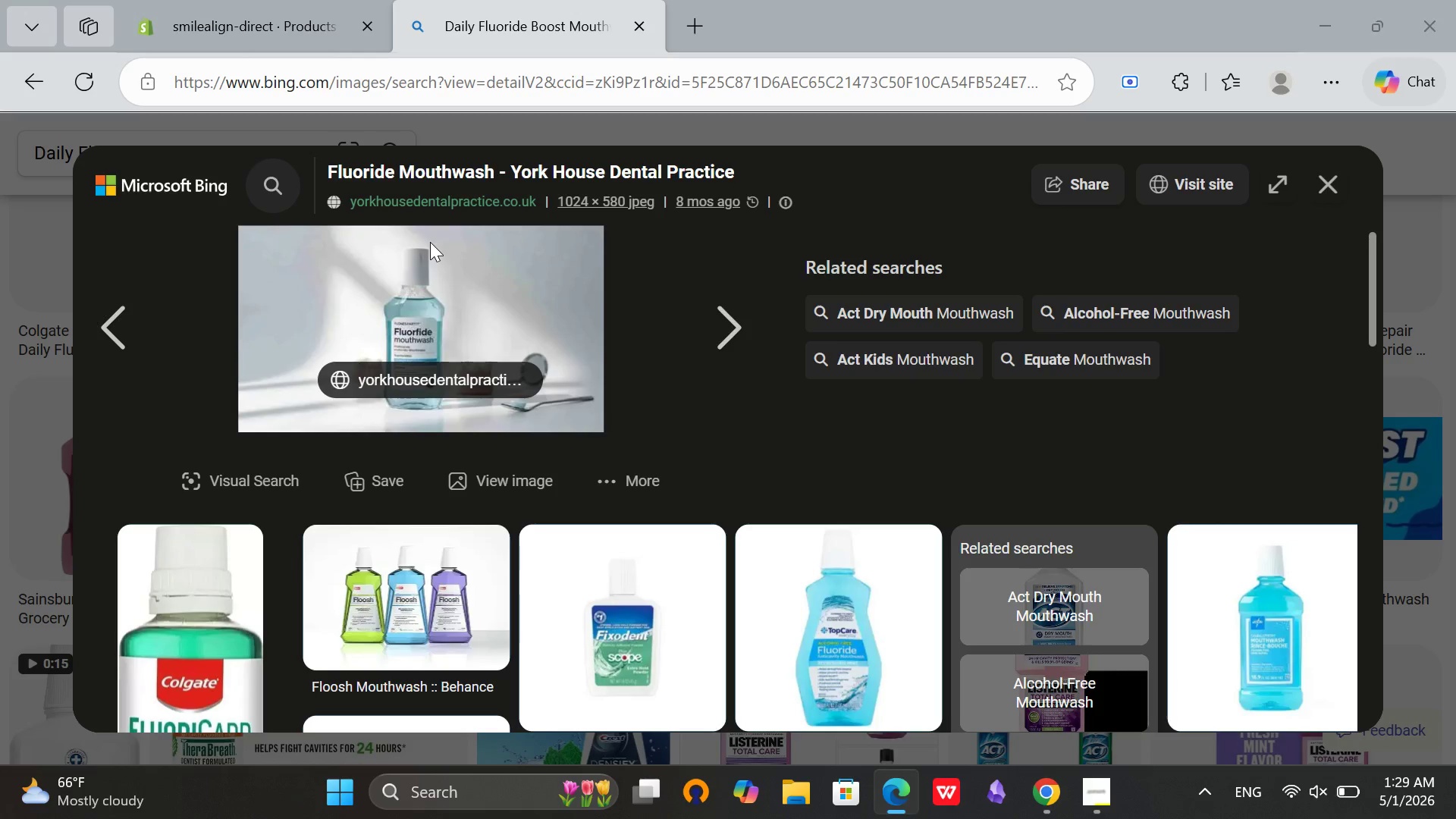 
key(Mute)
 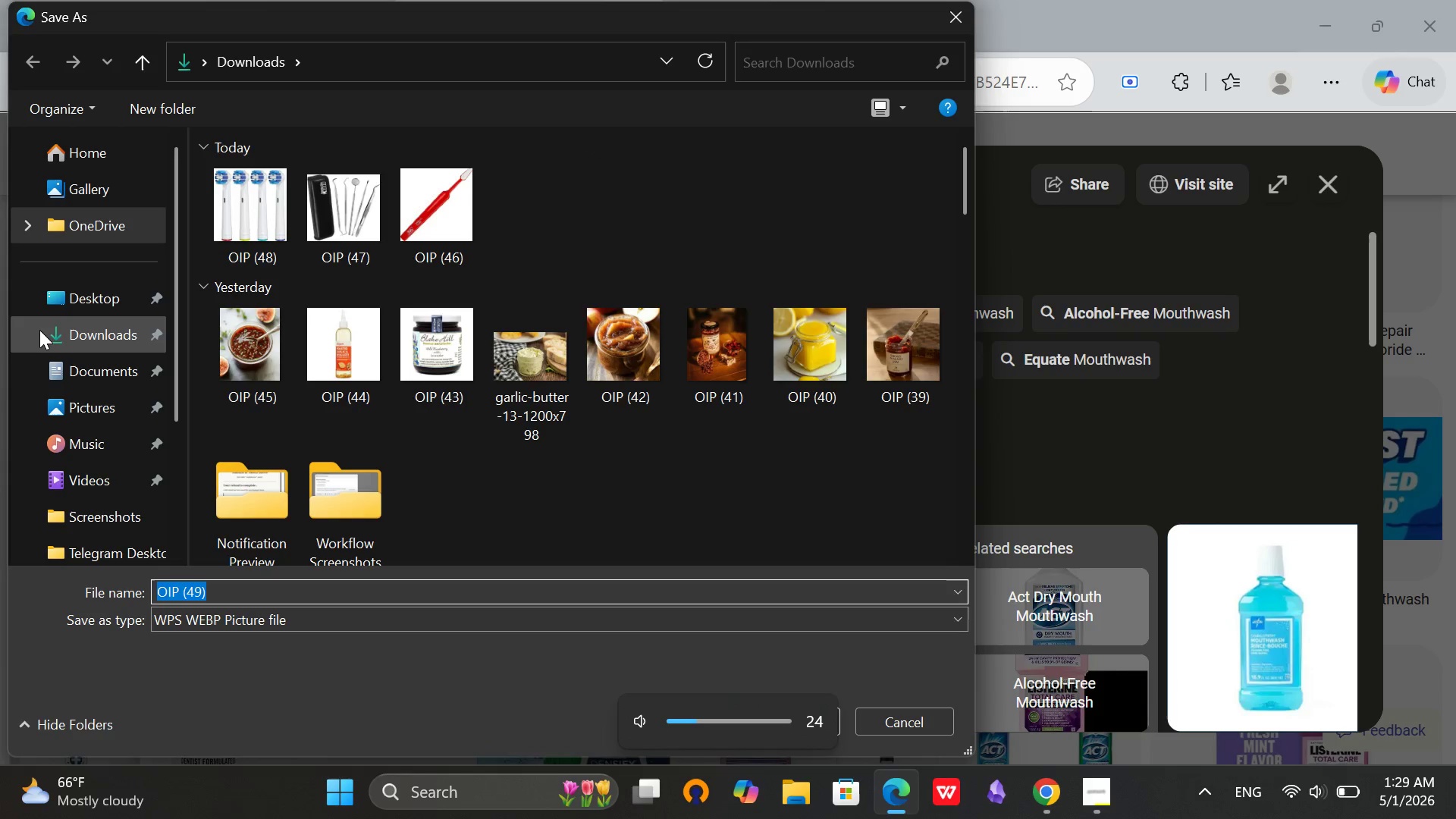 
left_click([37, 328])
 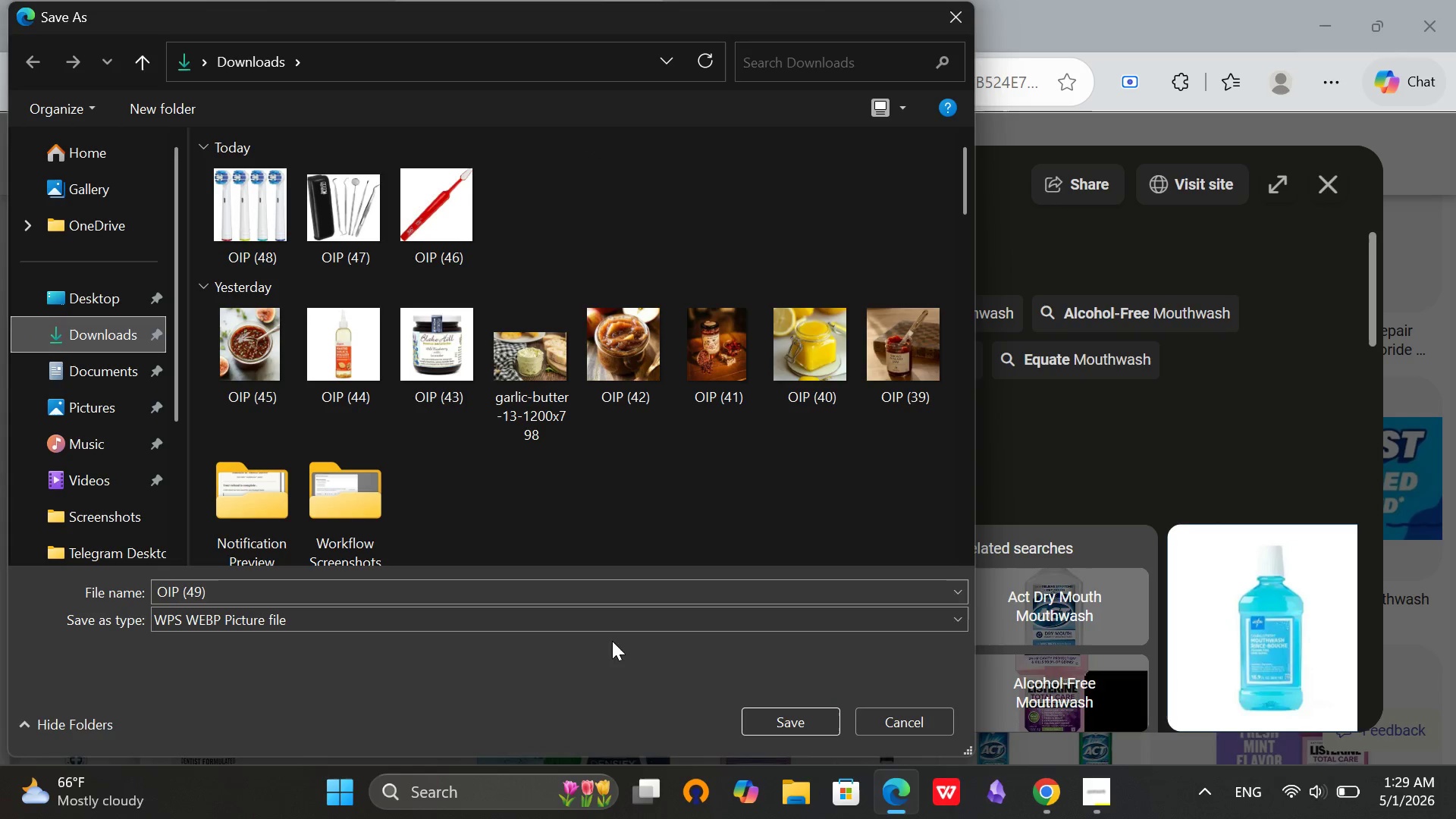 
wait(8.31)
 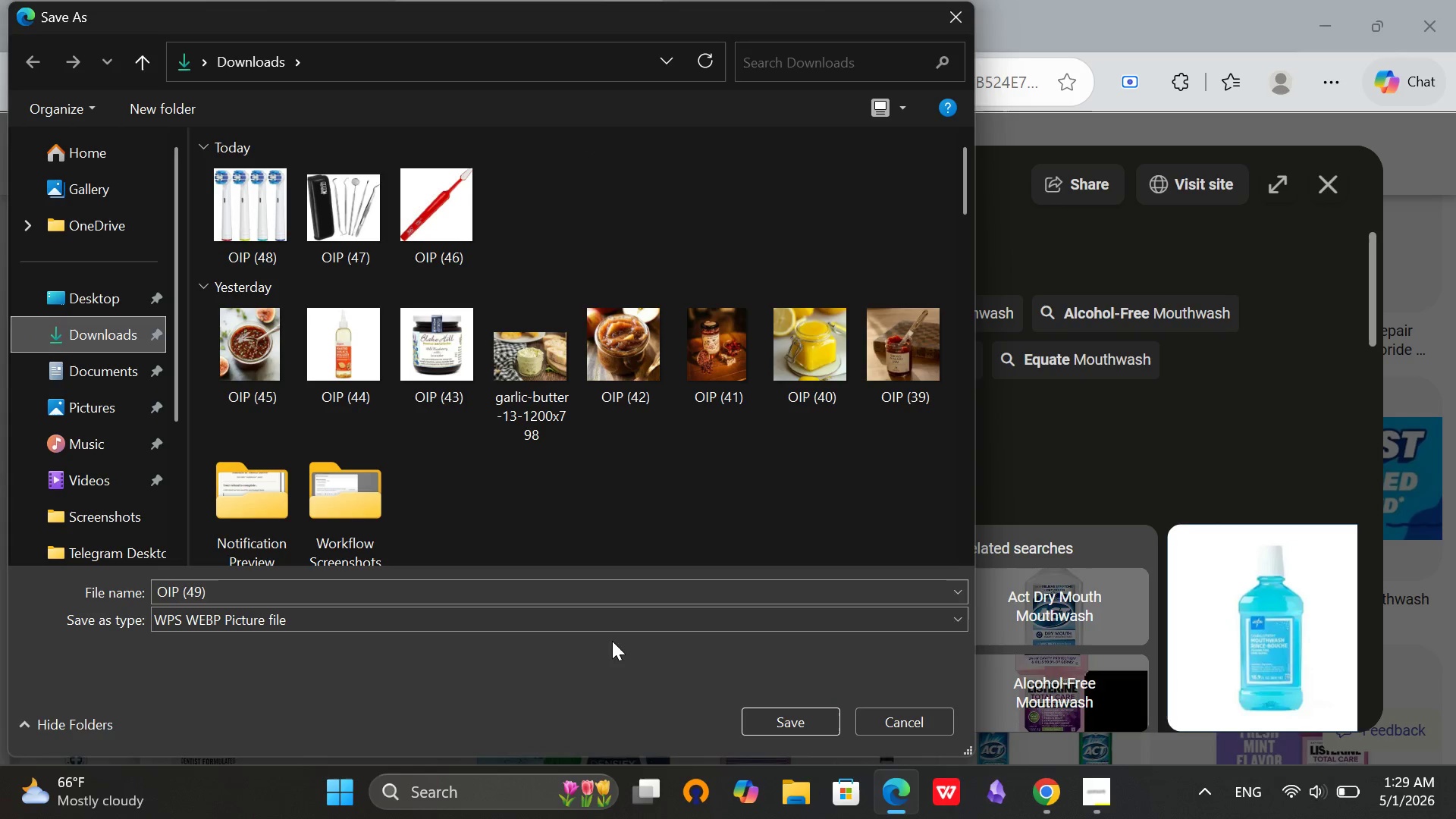 
left_click([290, 0])
 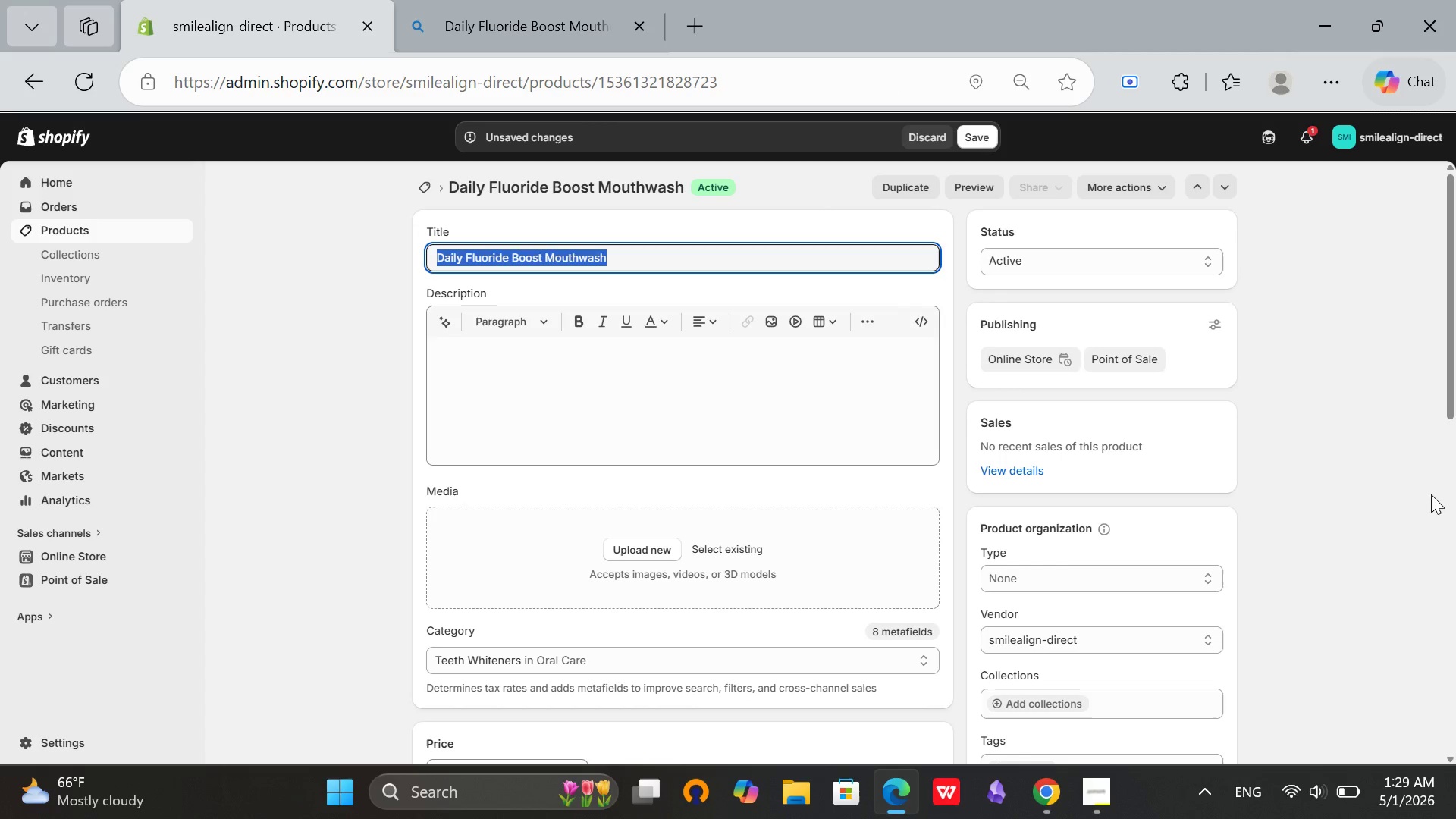 
left_click([1360, 500])
 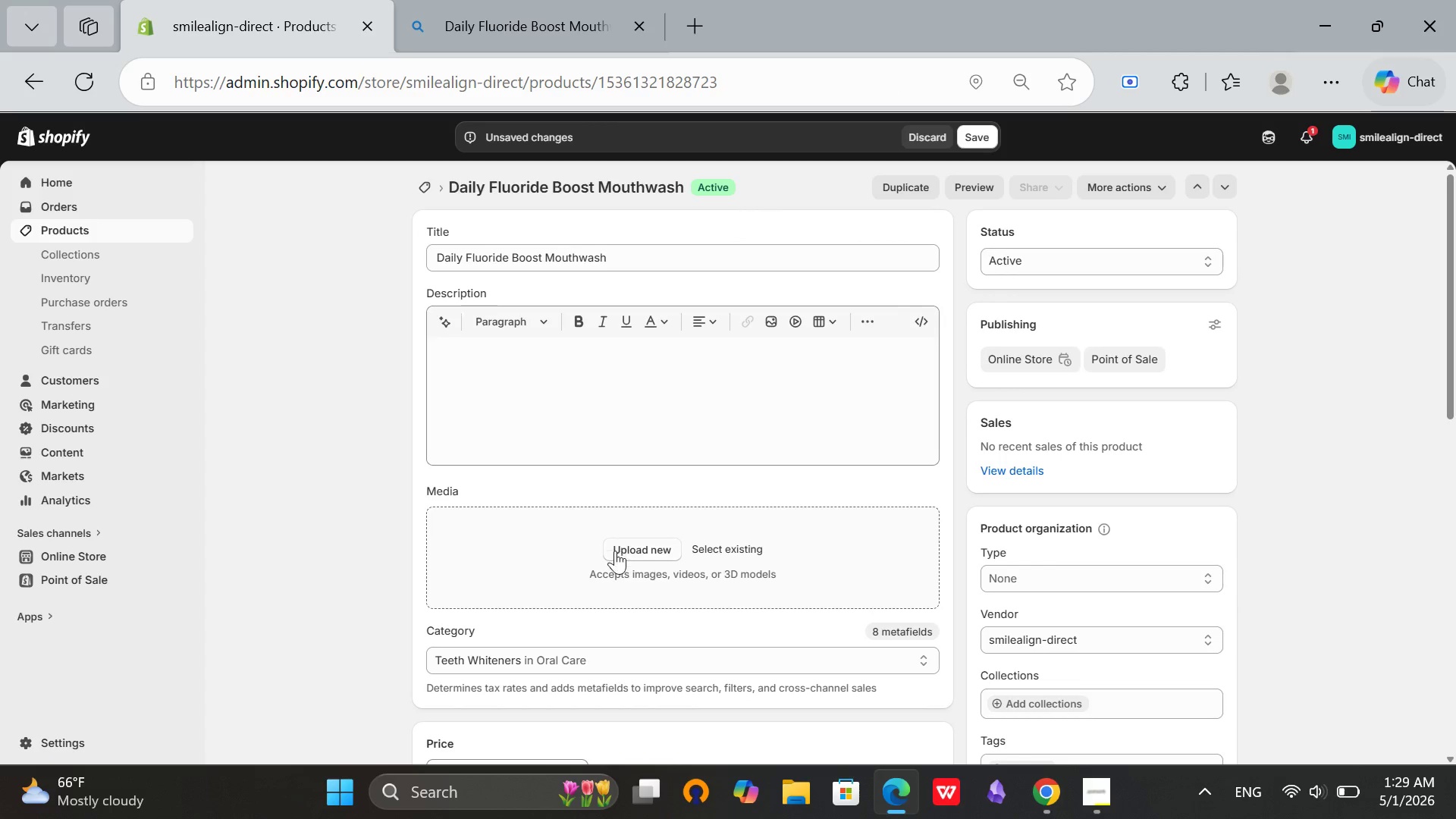 
left_click([615, 551])
 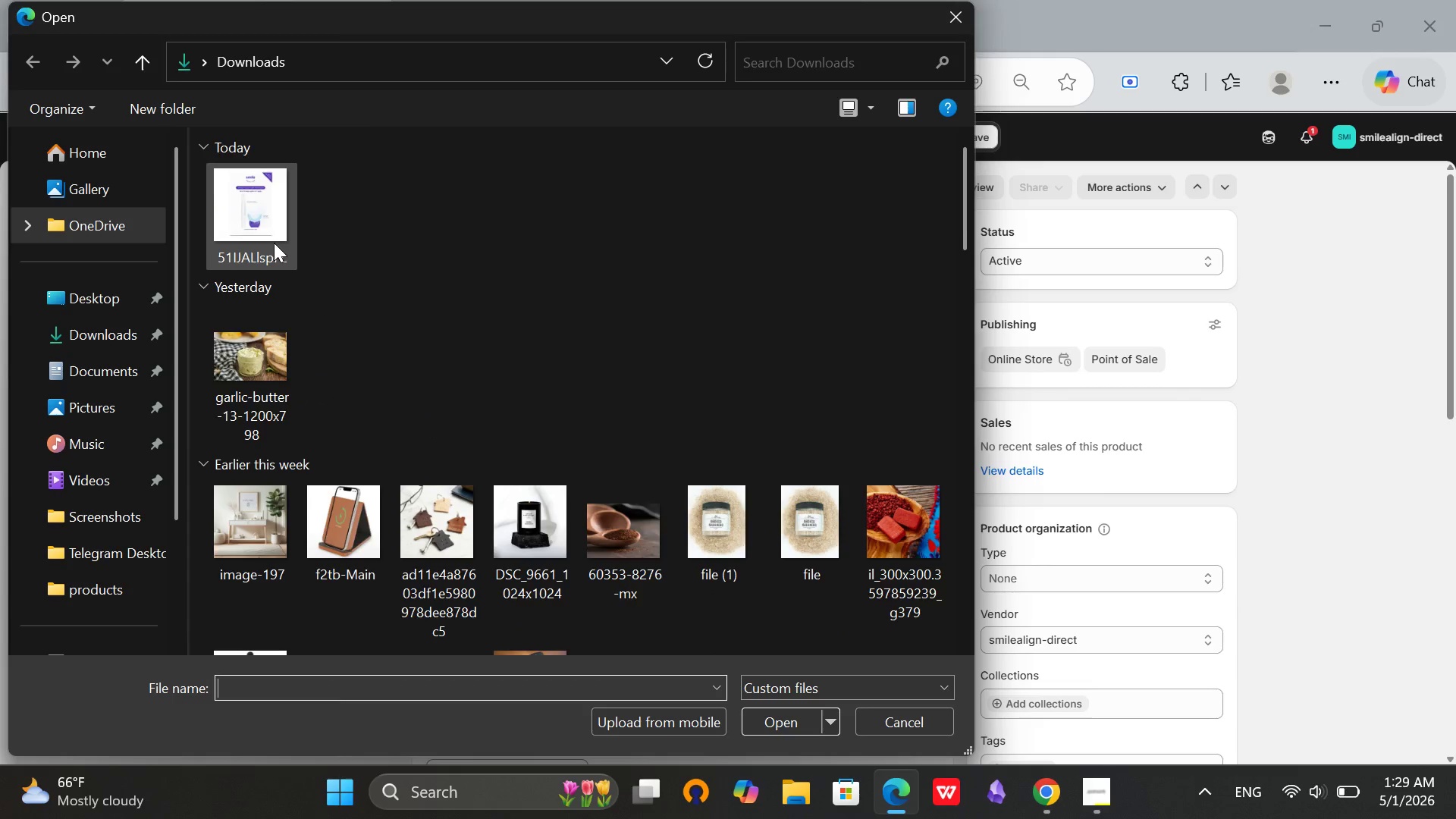 
left_click([262, 229])
 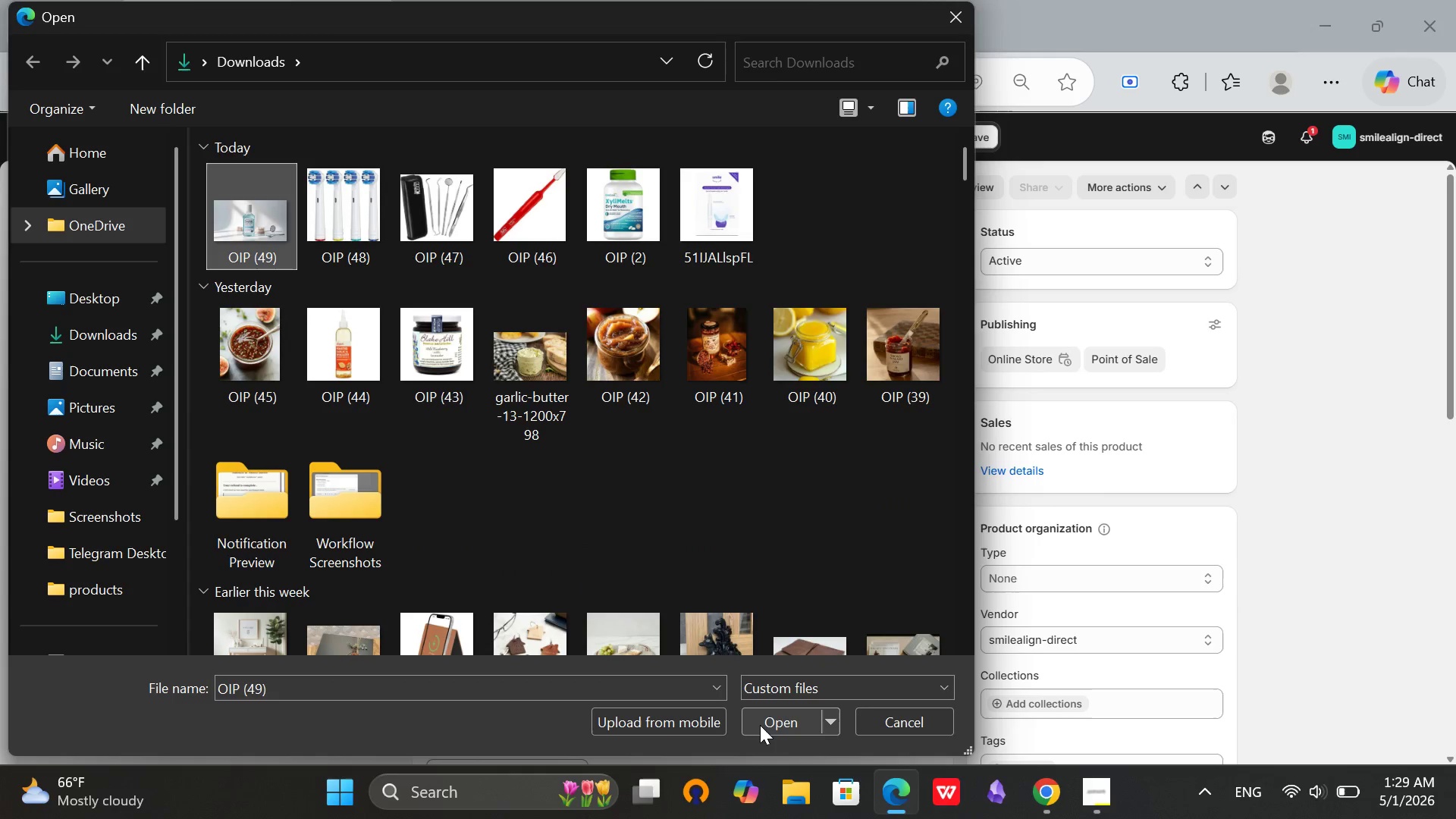 
left_click([759, 725])
 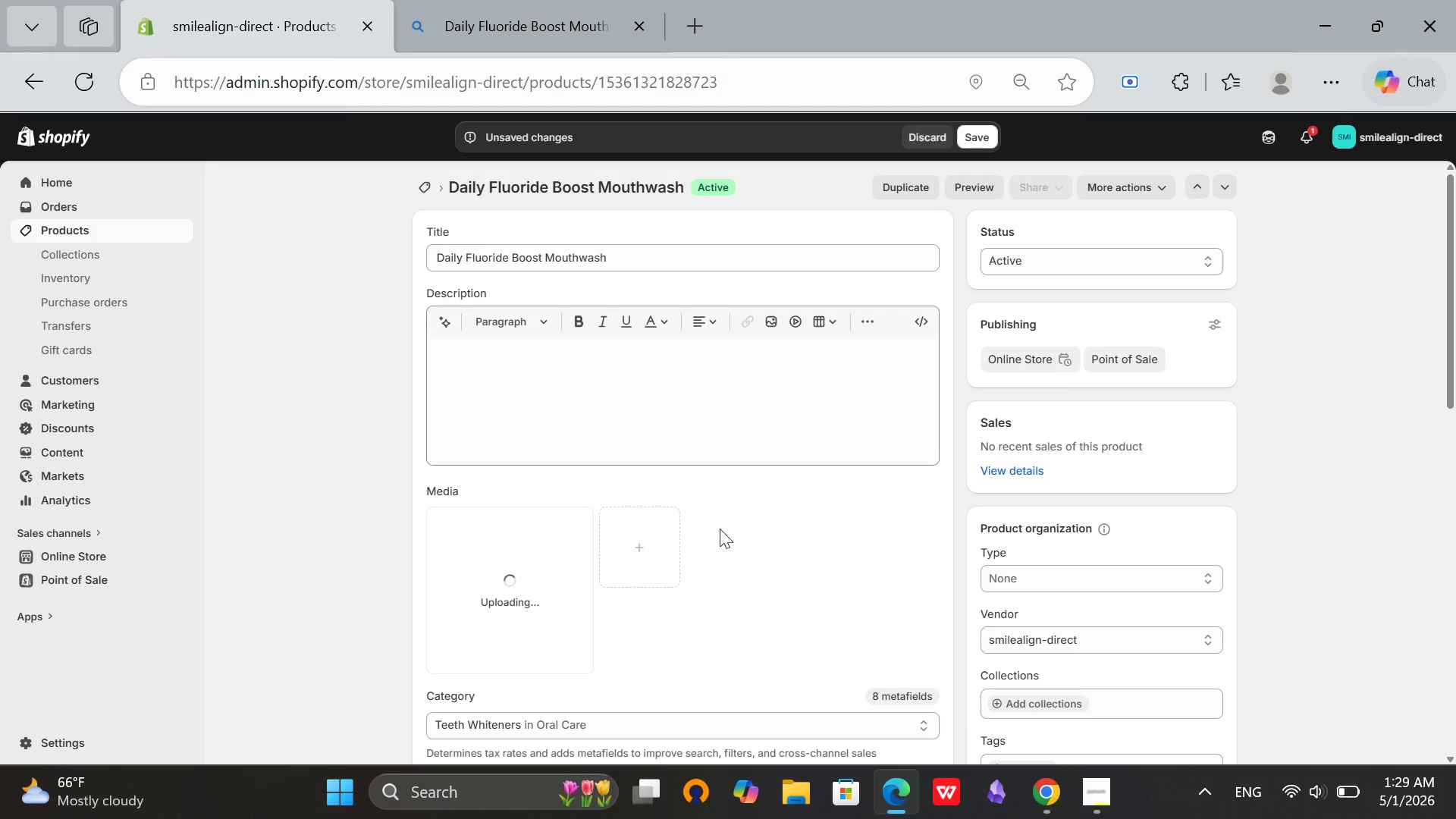 
scroll: coordinate [755, 530], scroll_direction: down, amount: 5.0
 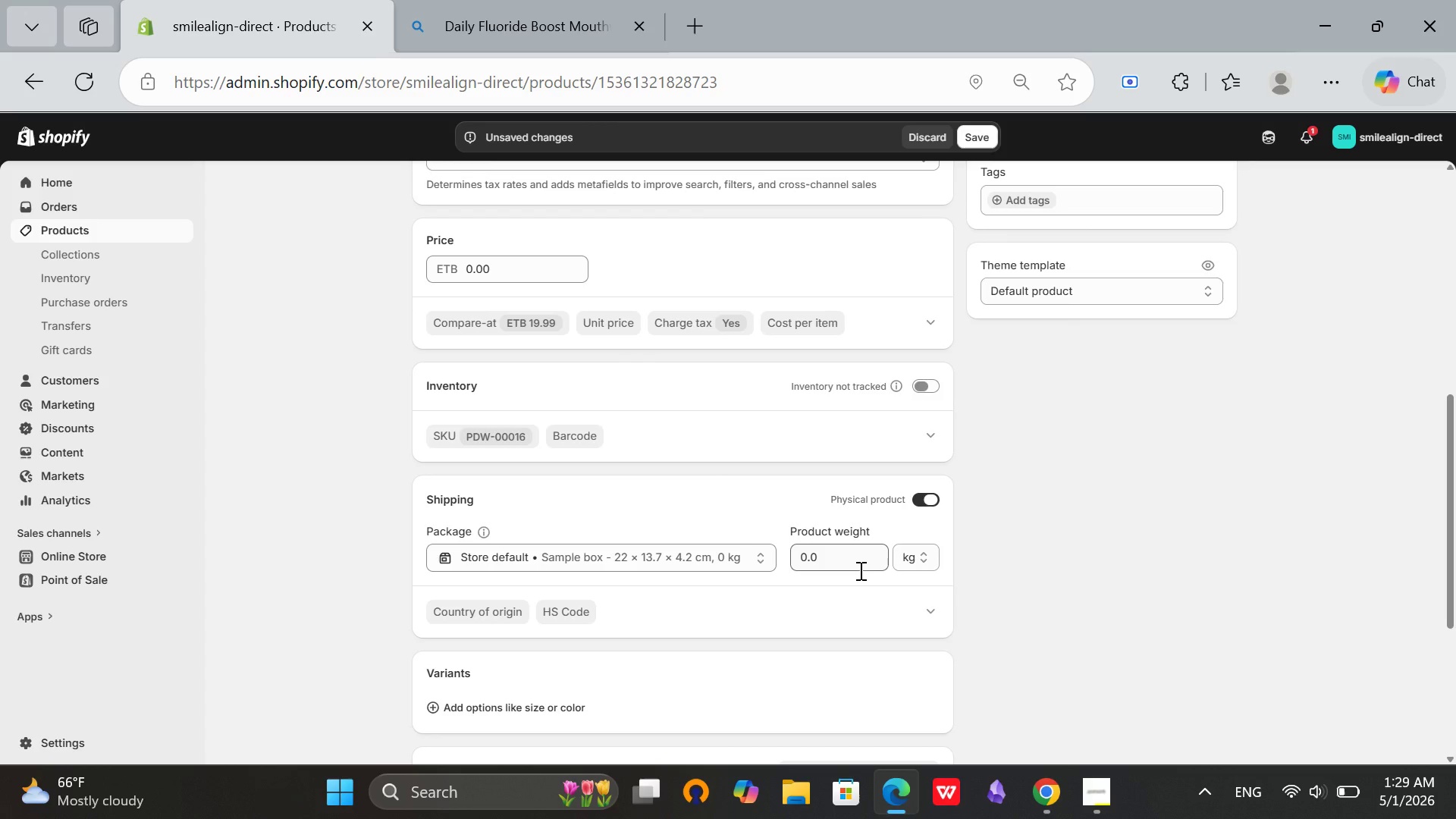 
left_click([859, 570])
 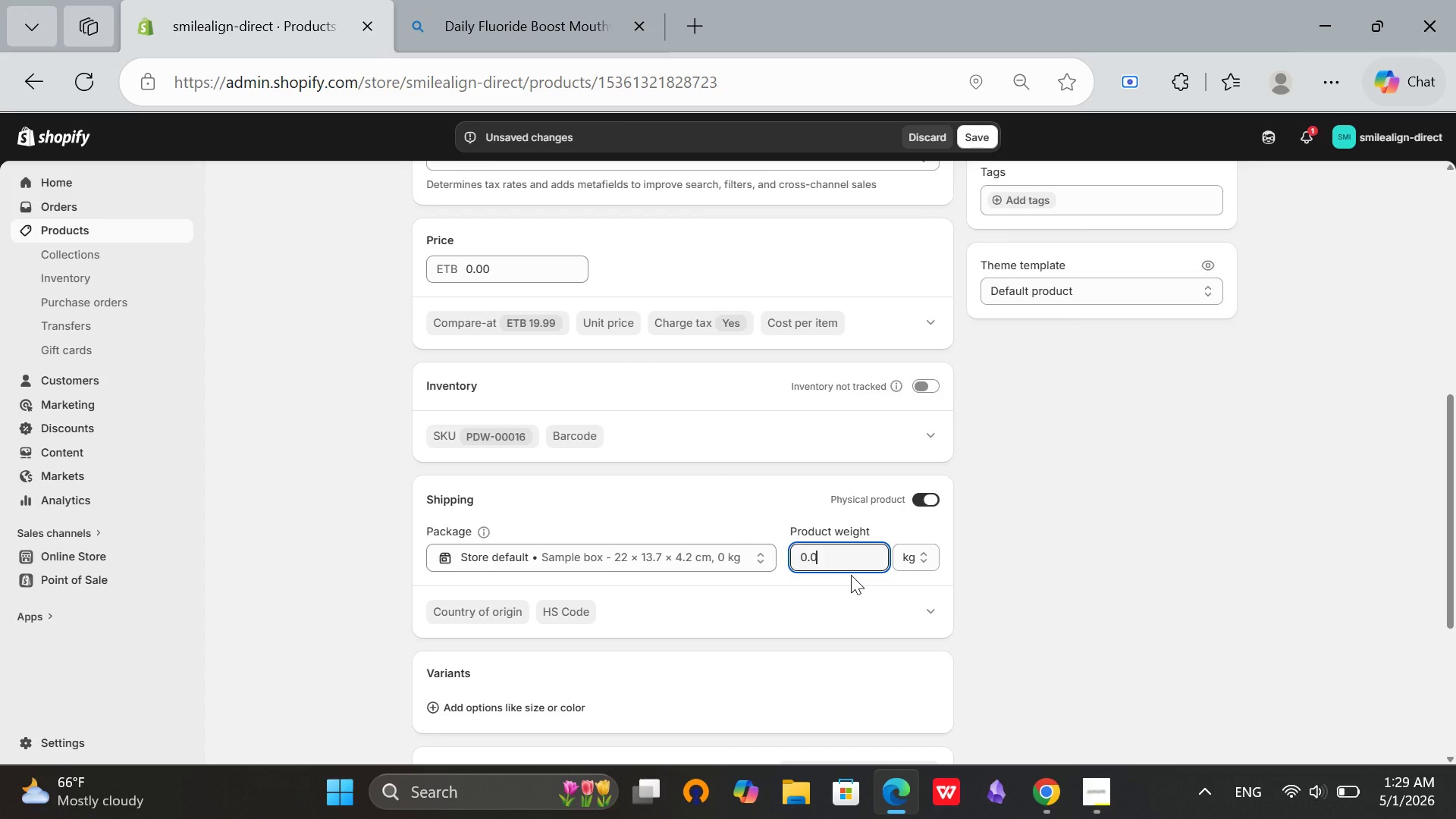 
key(Backspace)
type(35)
 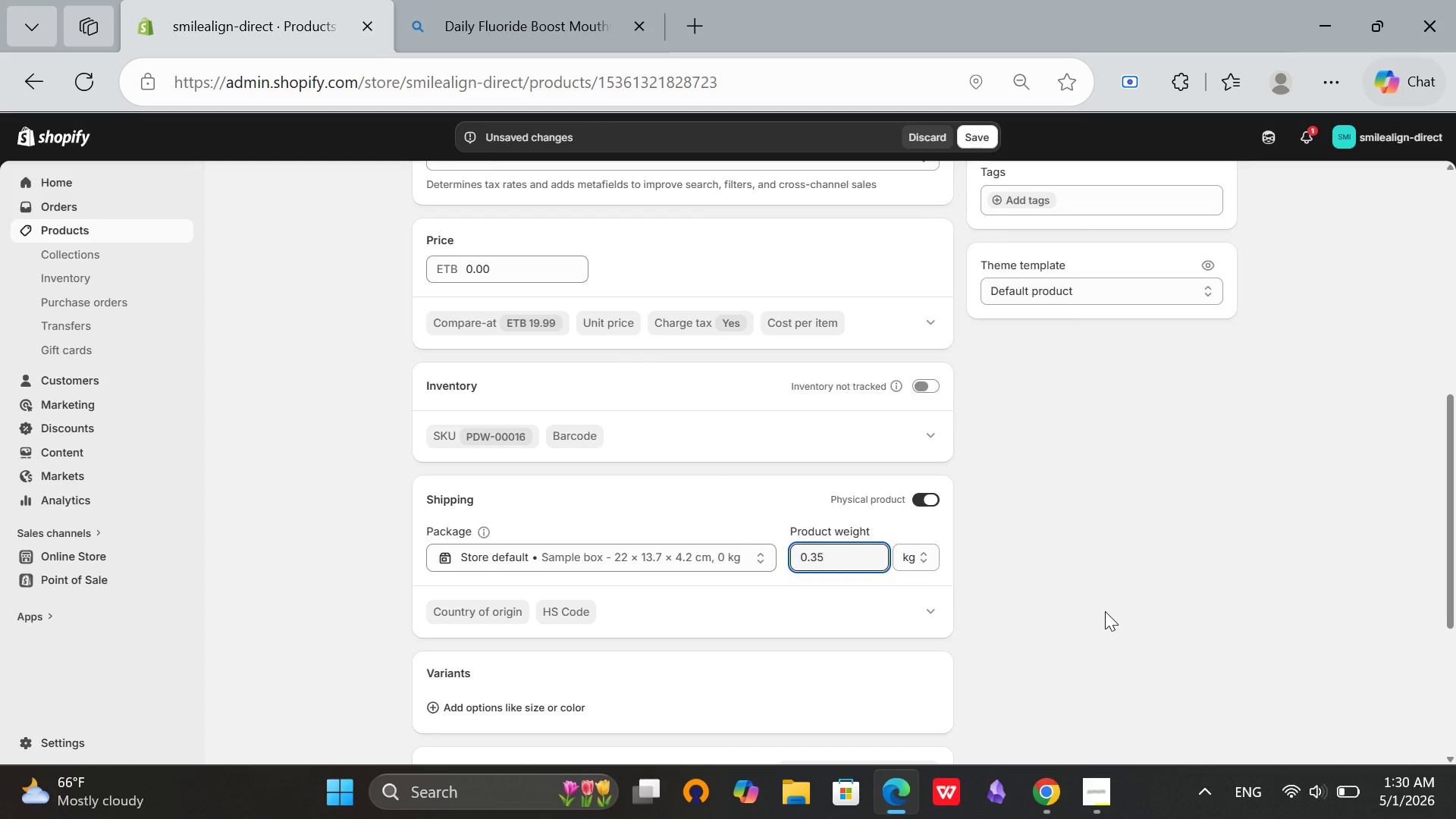 
left_click([1105, 611])
 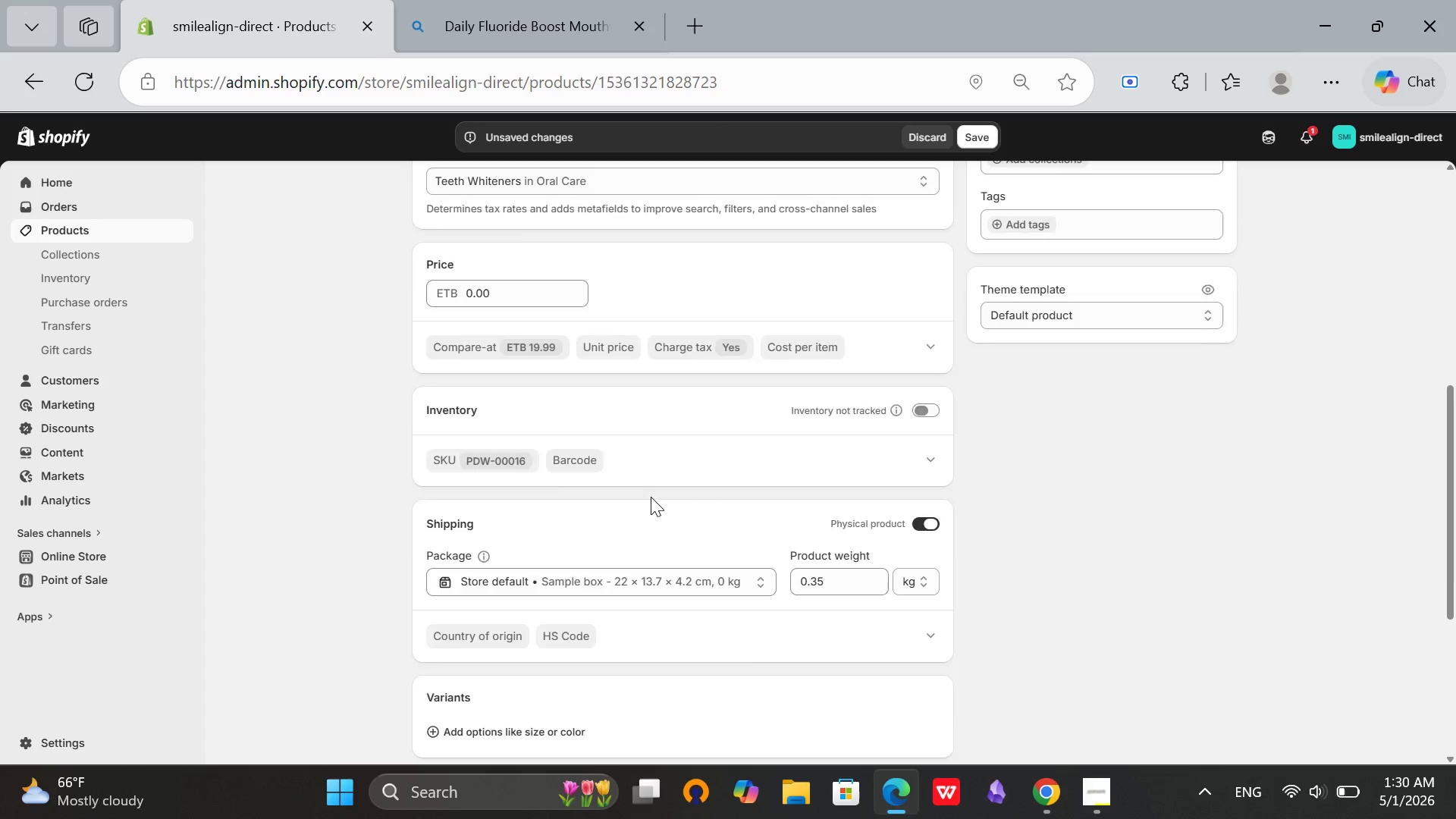 
scroll: coordinate [595, 528], scroll_direction: up, amount: 4.0
 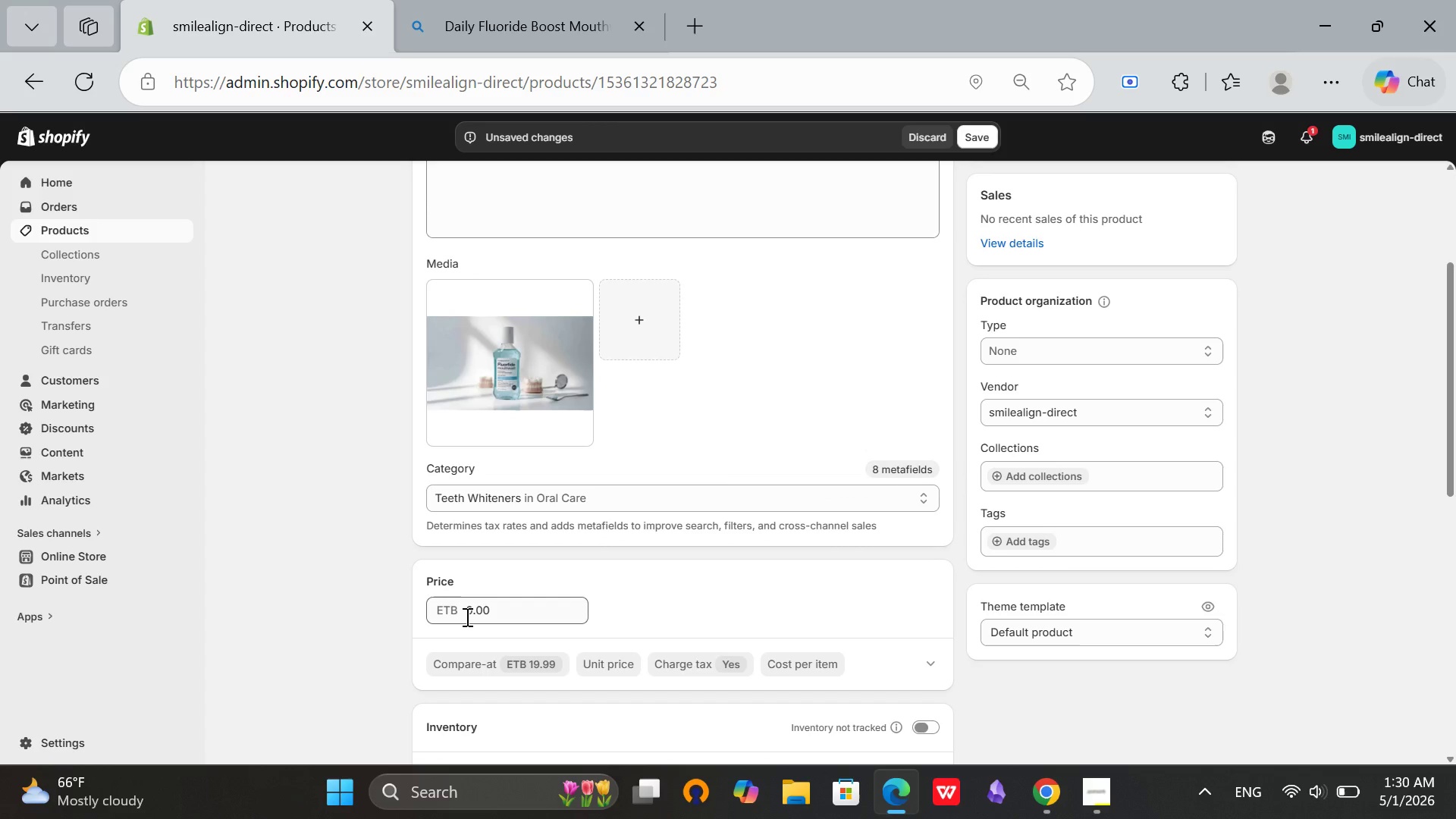 
scroll: coordinate [869, 584], scroll_direction: down, amount: 1.0
 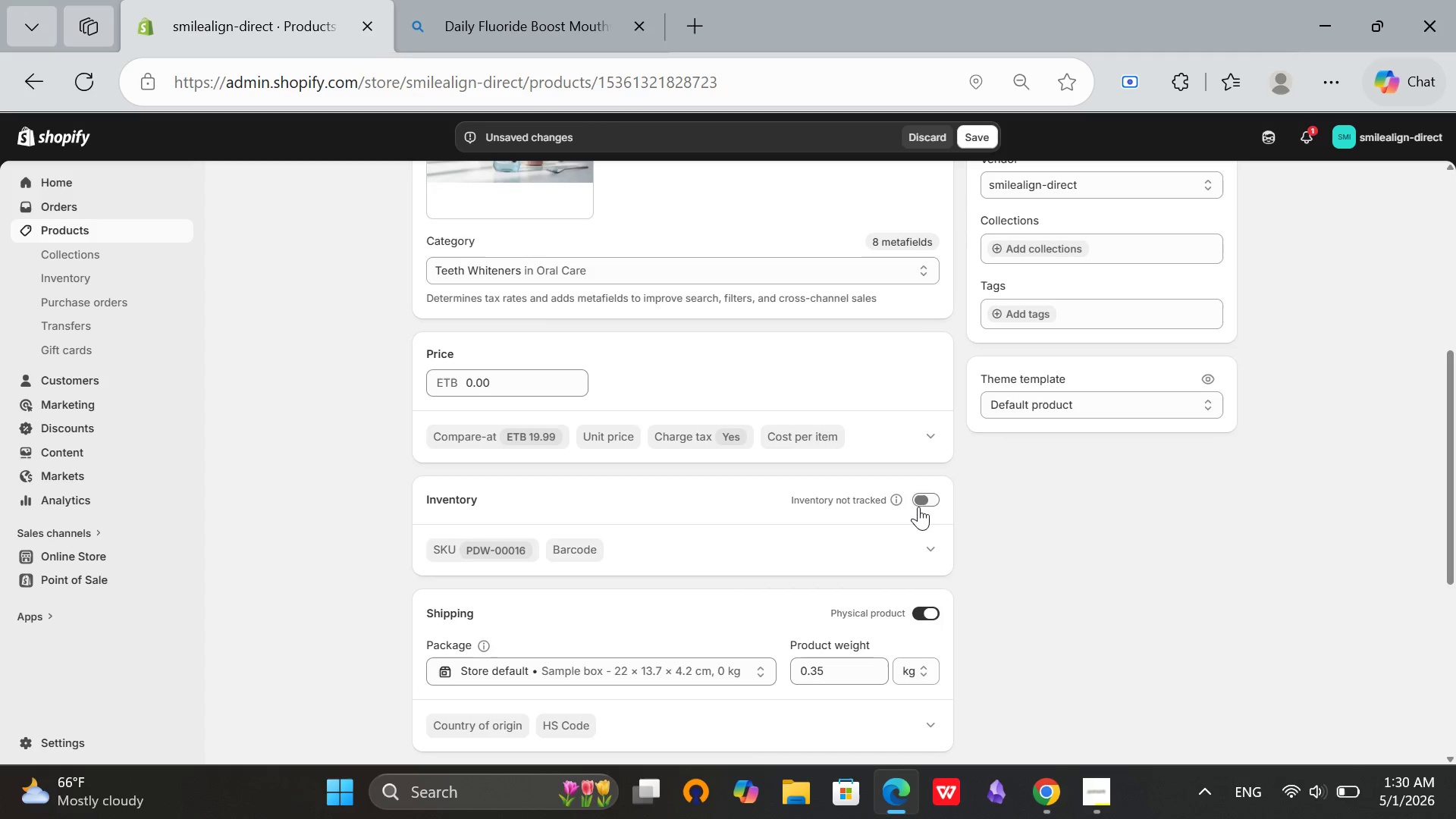 
left_click([919, 504])
 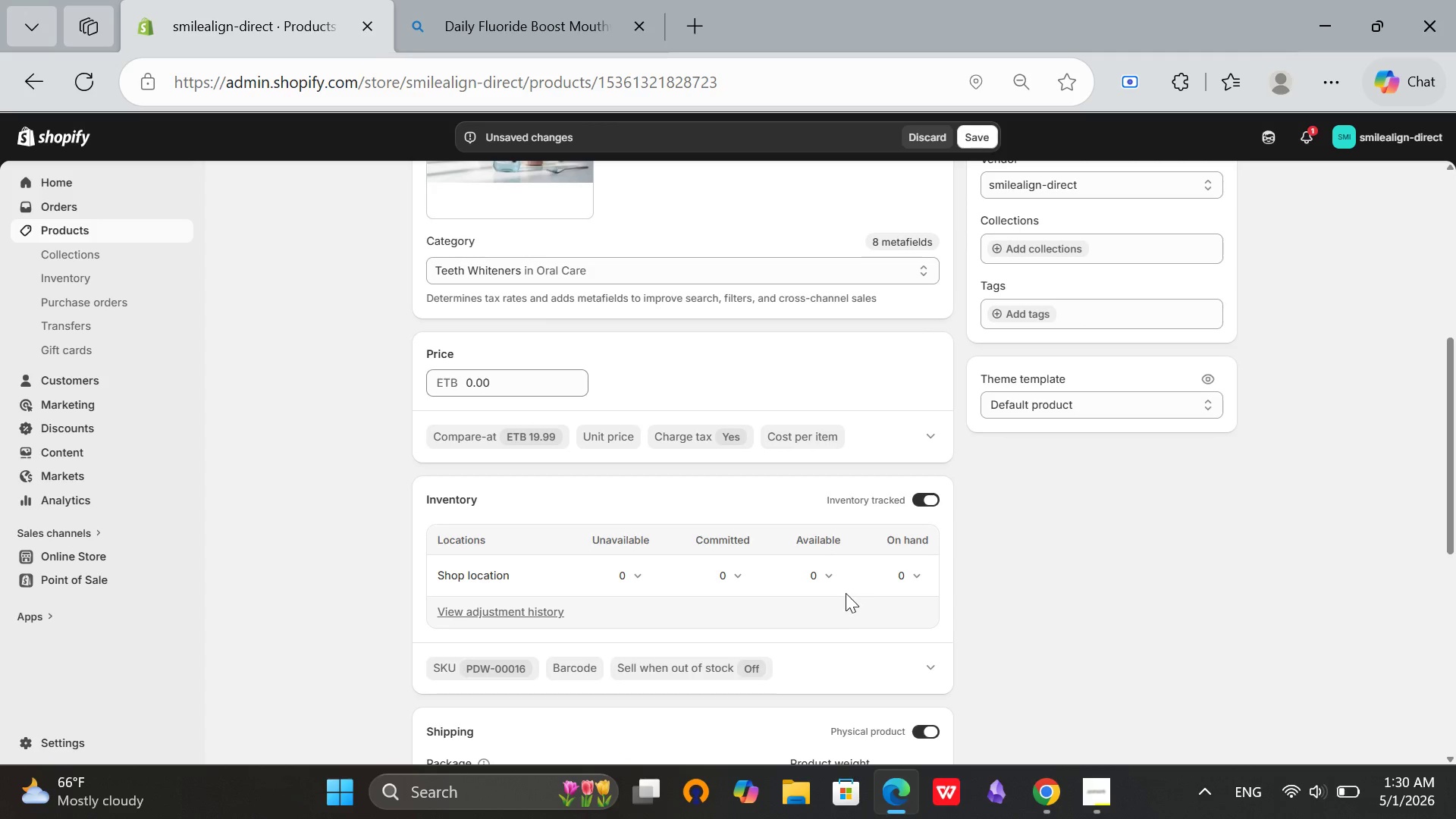 
left_click([820, 582])
 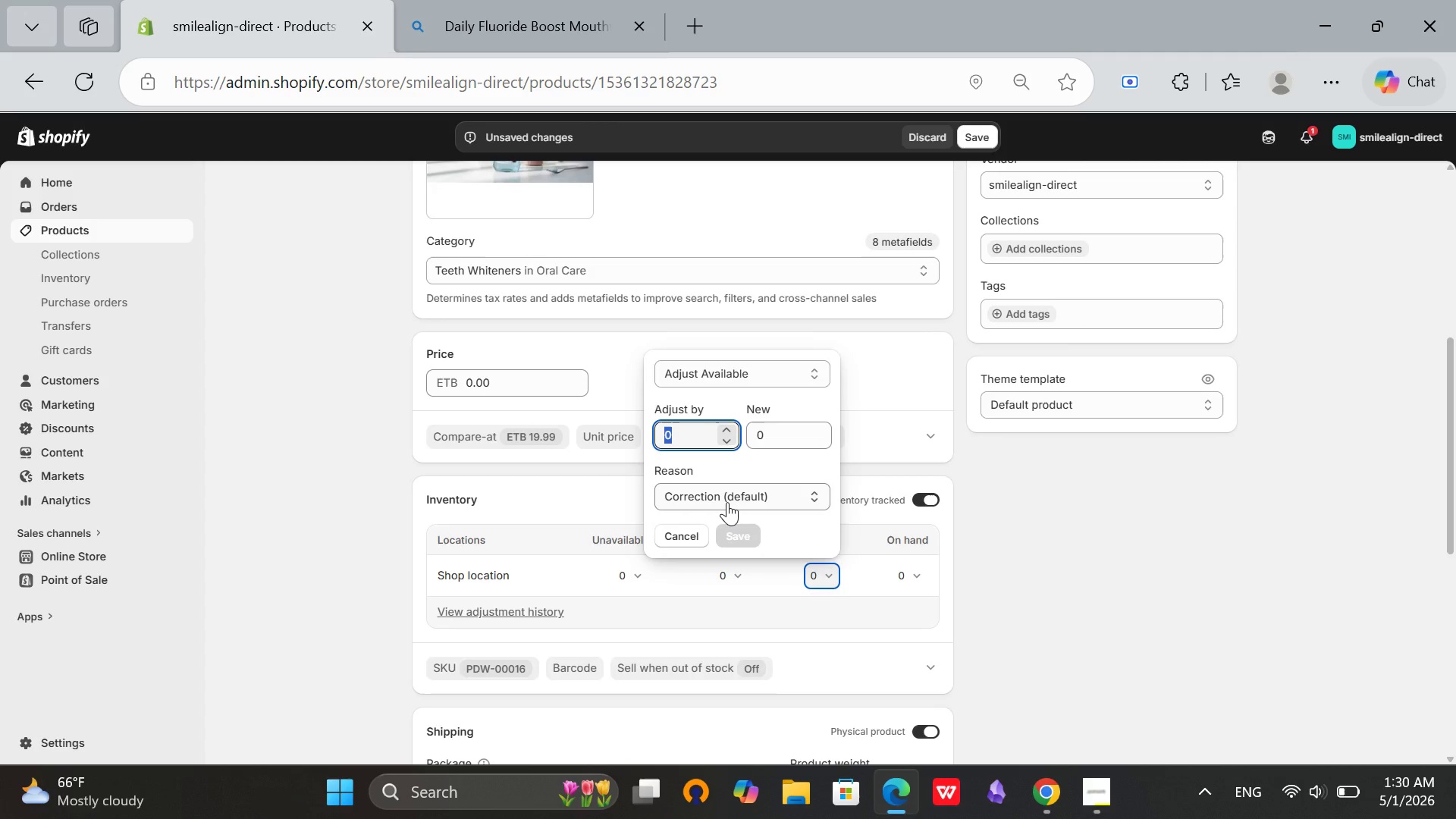 
type(509)
key(Backspace)
 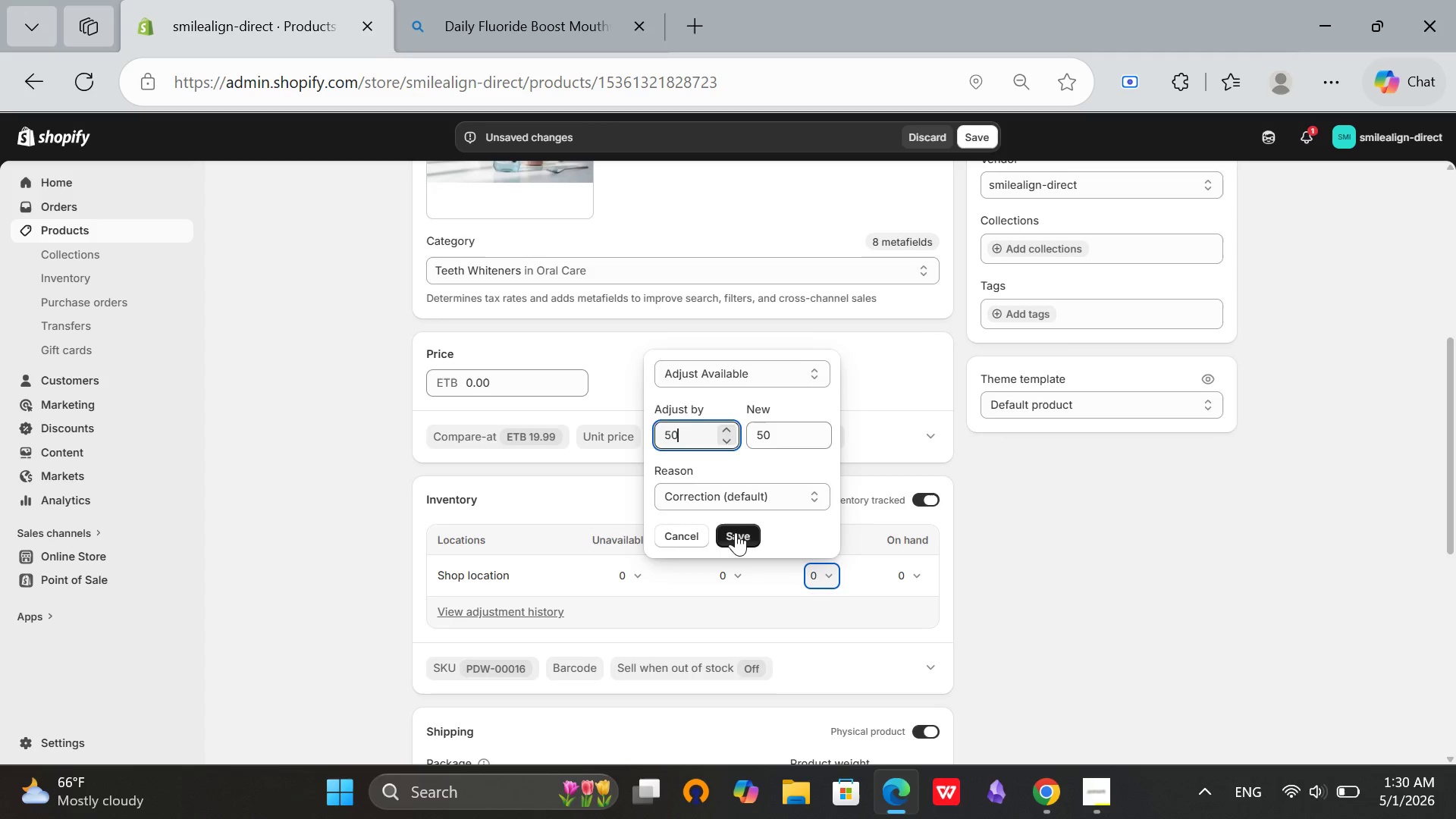 
left_click([736, 532])
 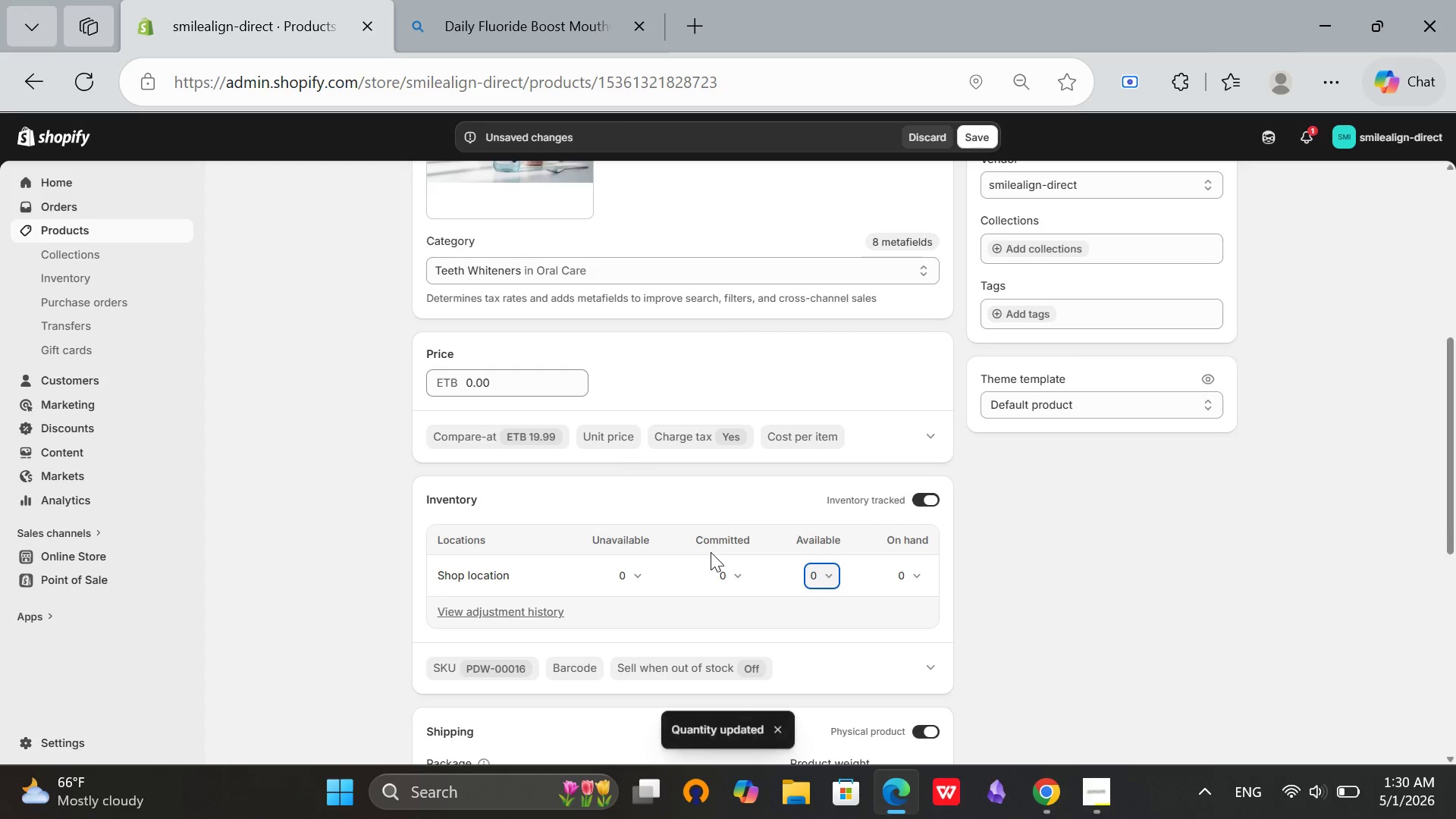 
scroll: coordinate [993, 576], scroll_direction: down, amount: 2.0
 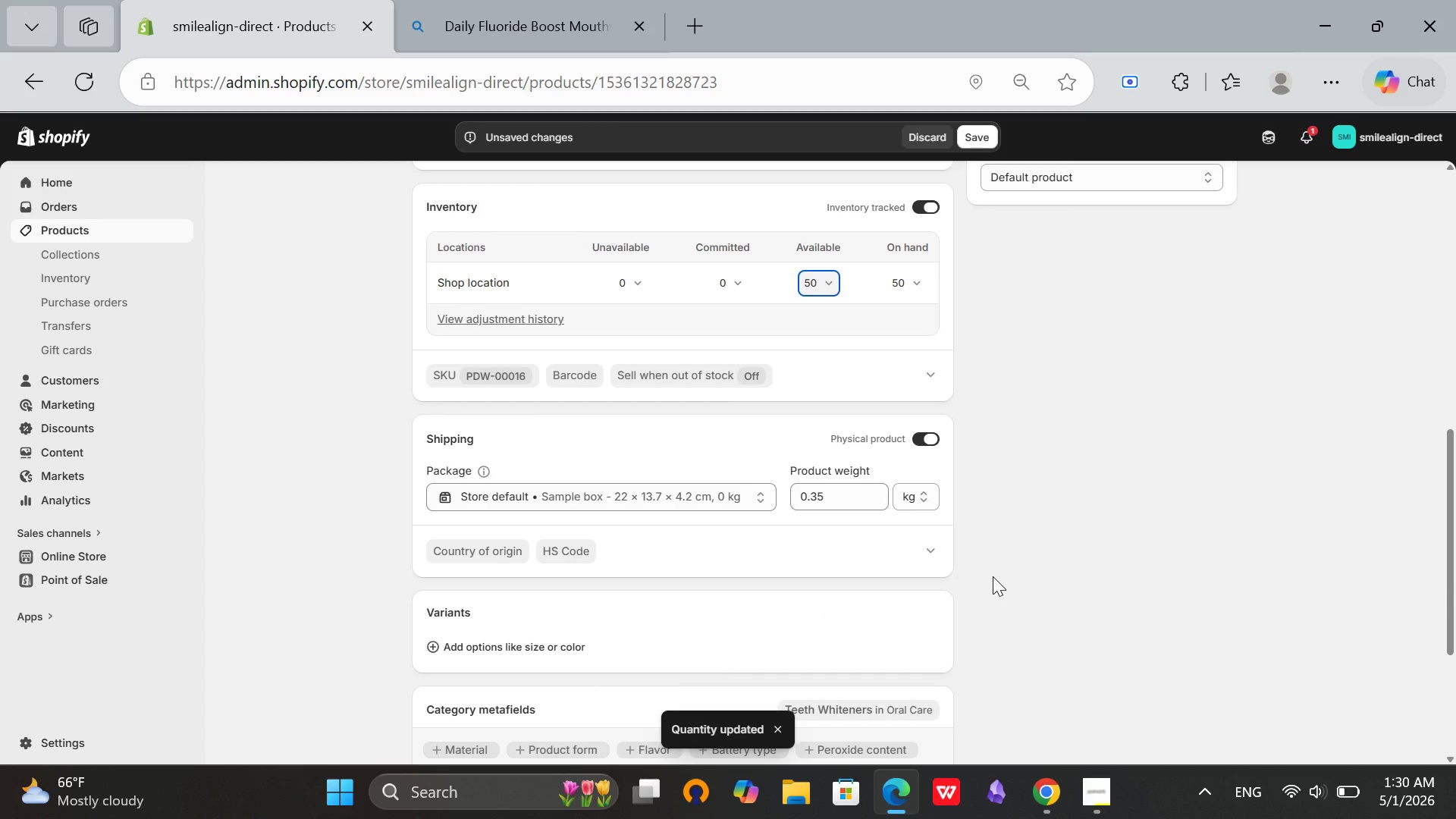 
scroll: coordinate [645, 518], scroll_direction: up, amount: 3.0
 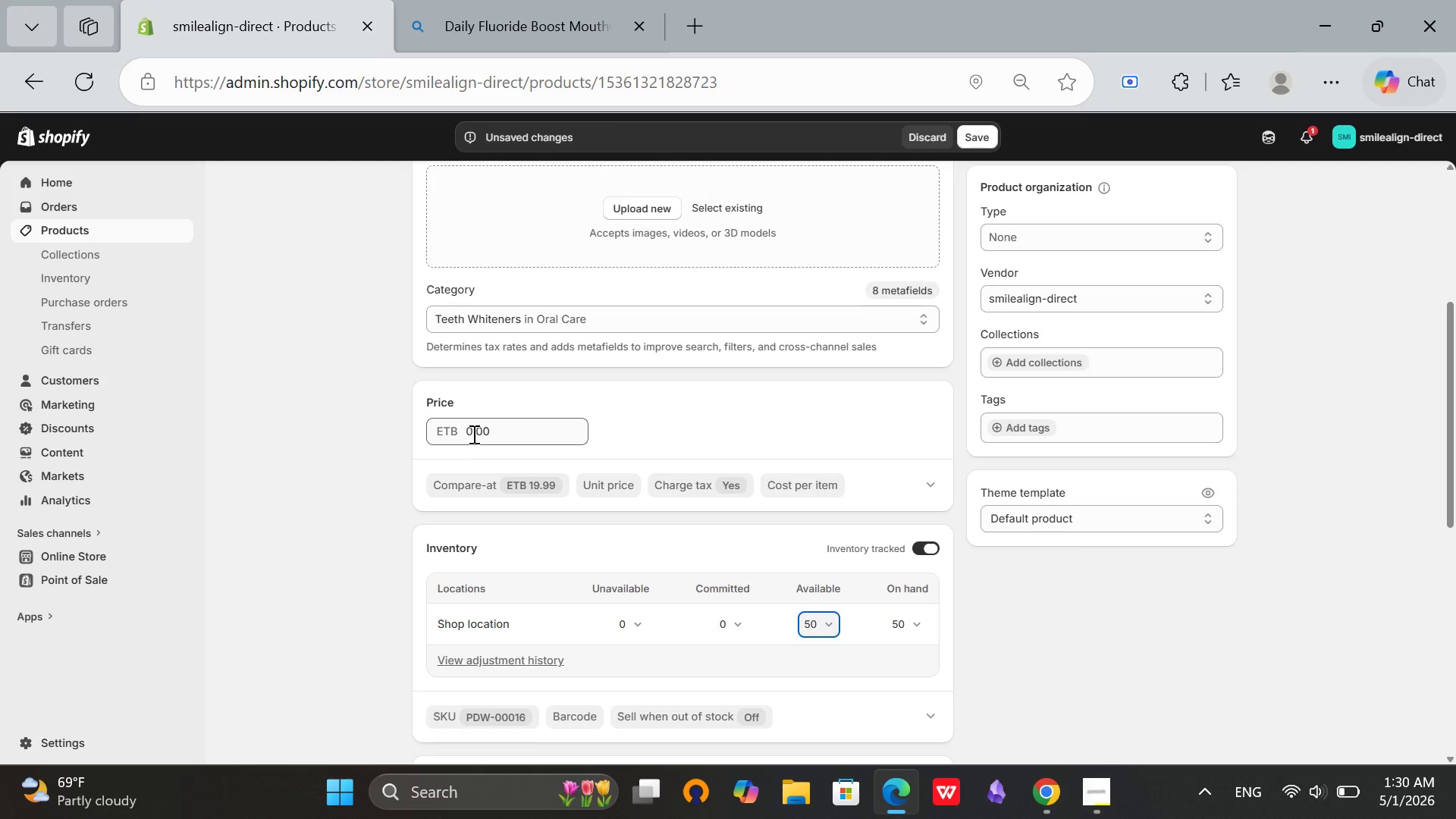 
left_click([471, 432])
 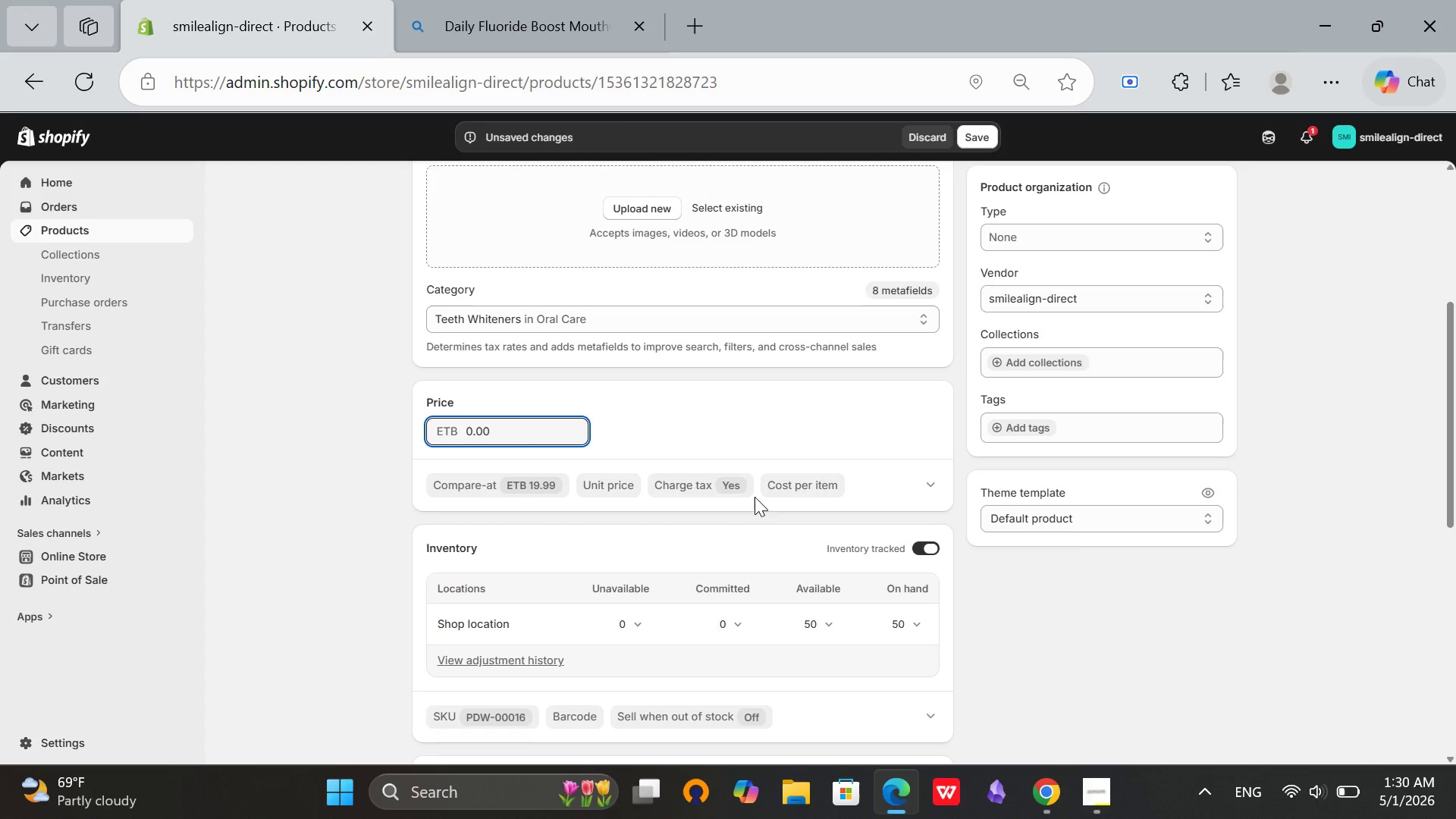 
key(Backspace)
 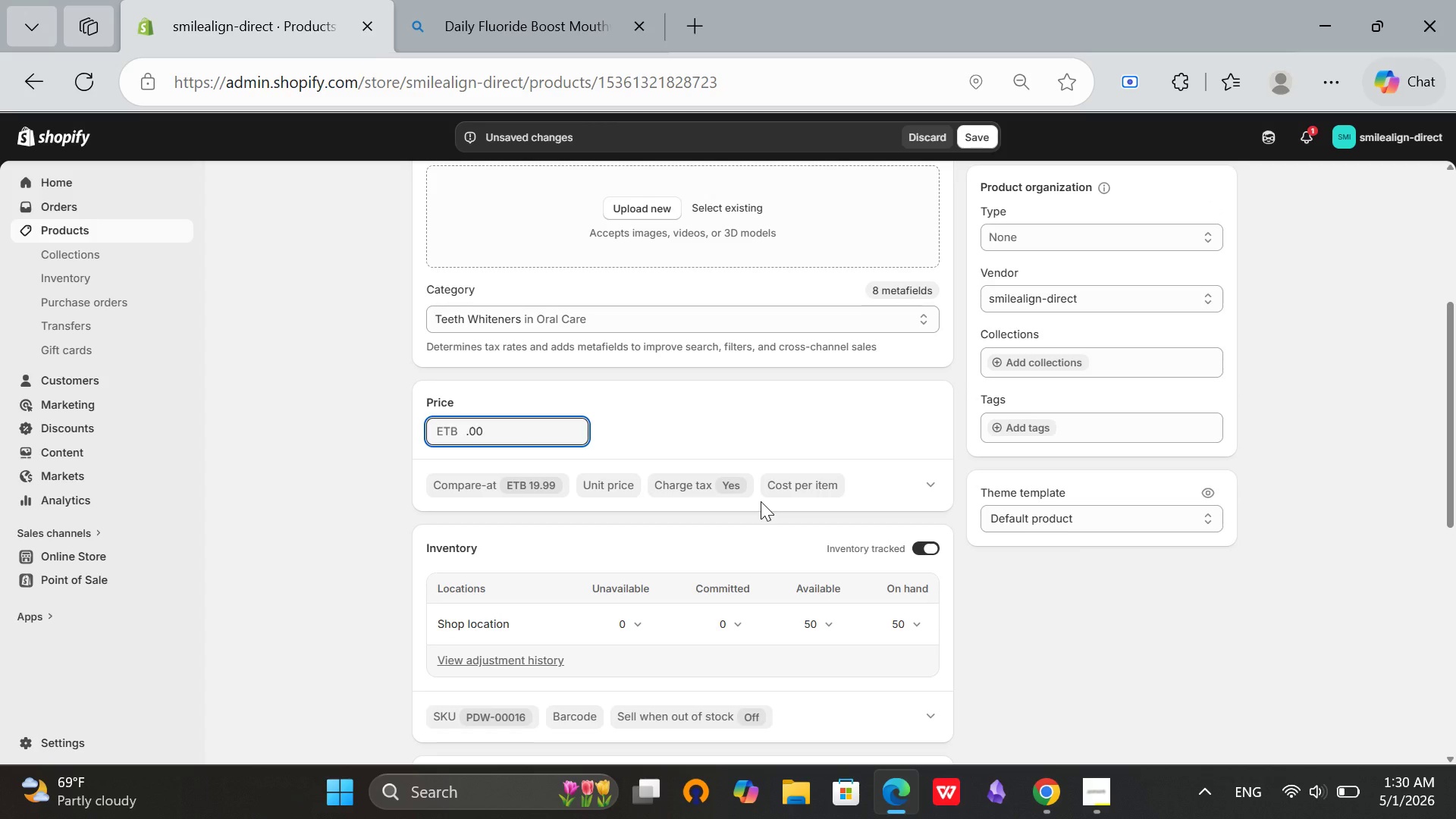 
key(5)
 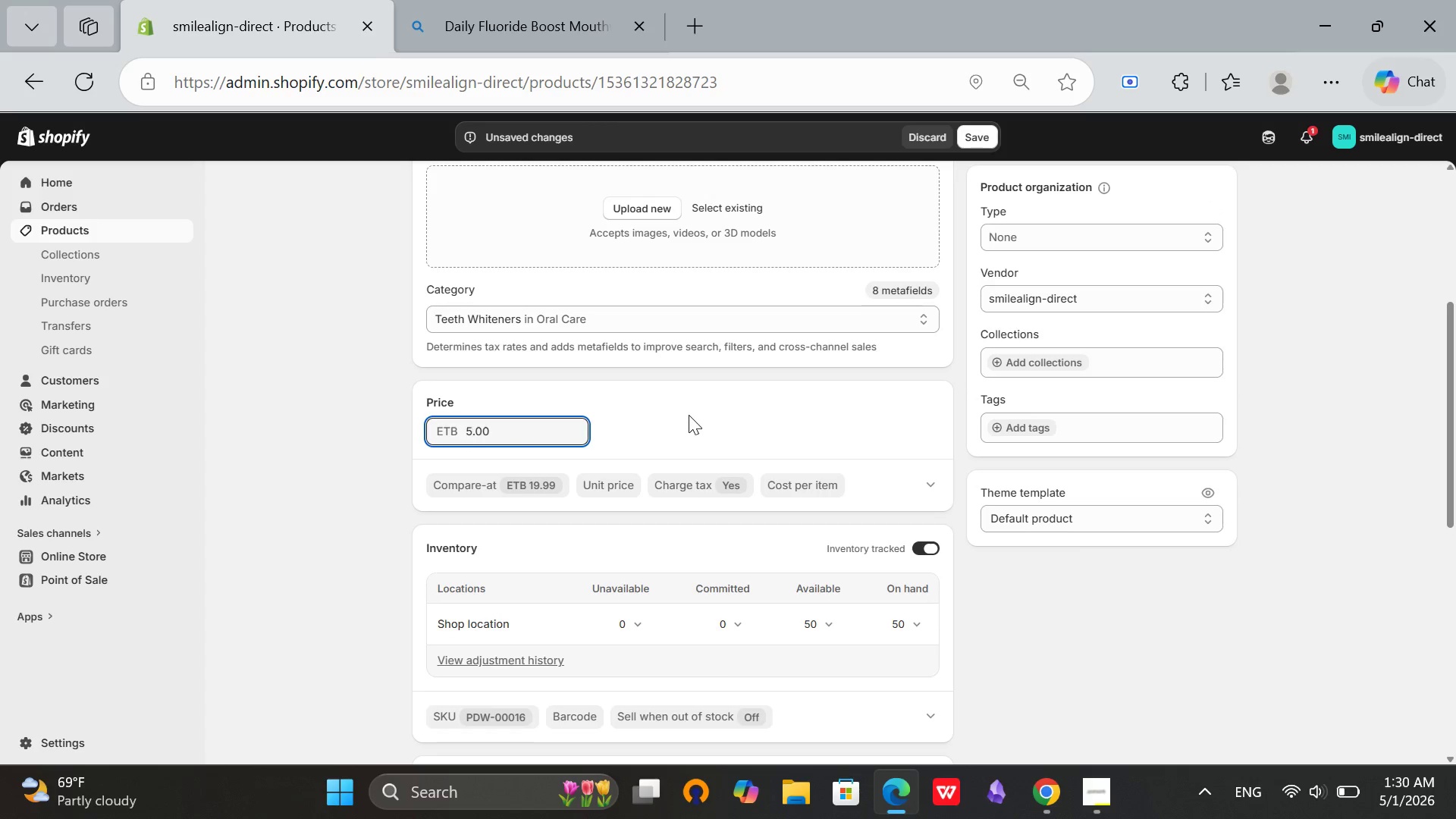 
left_click([689, 415])
 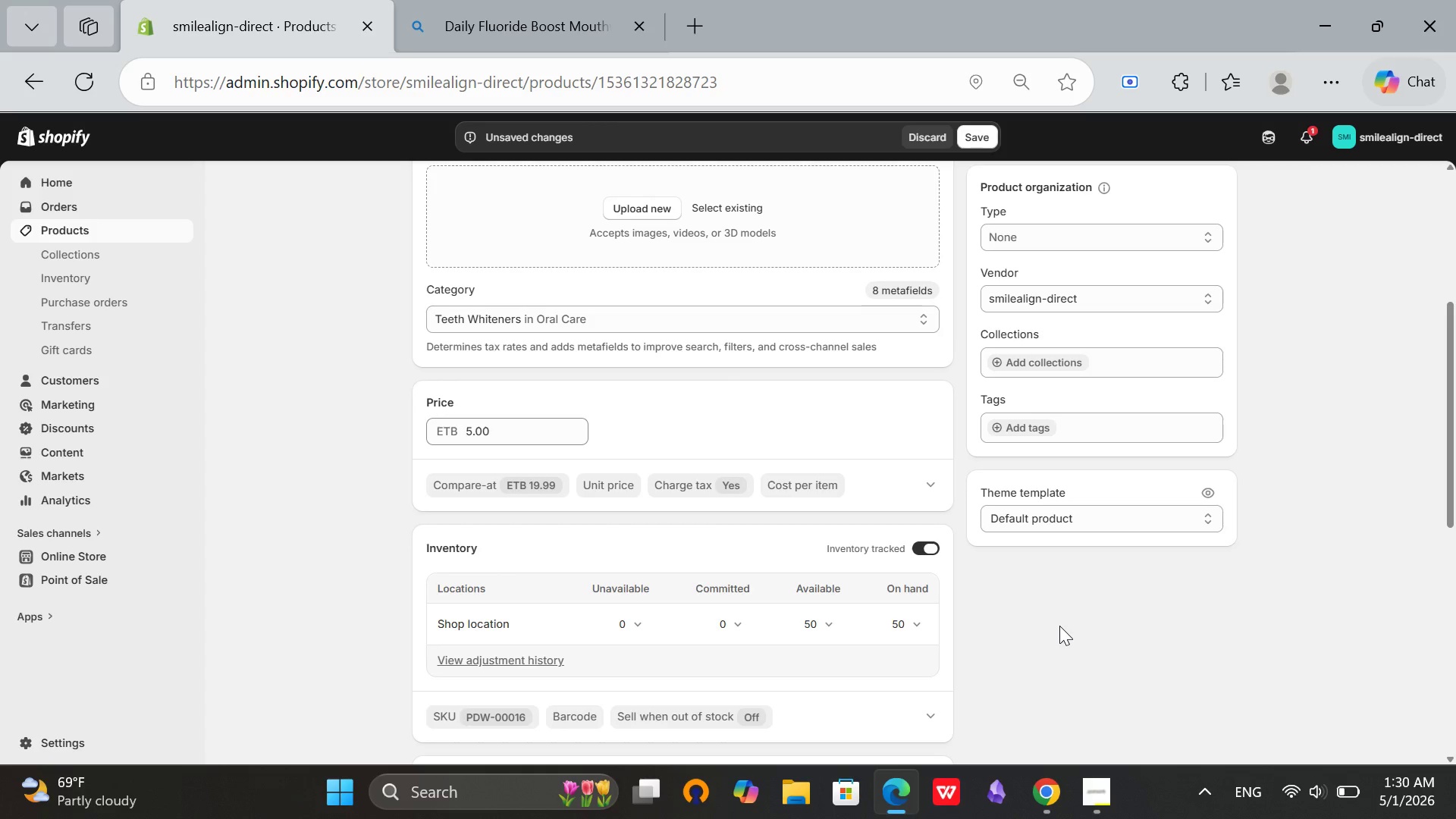 
scroll: coordinate [1059, 626], scroll_direction: up, amount: 3.0
 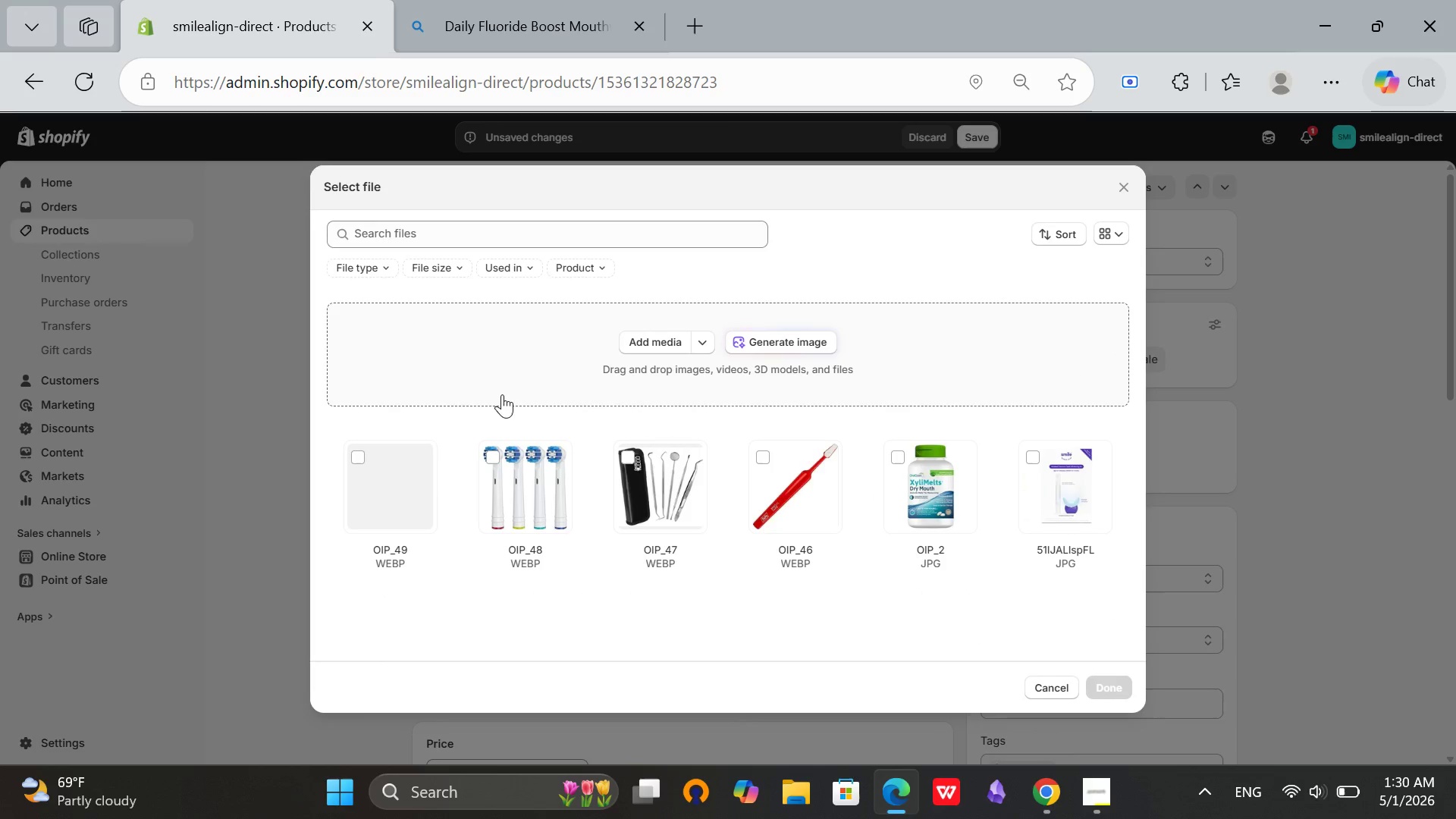 
wait(5.76)
 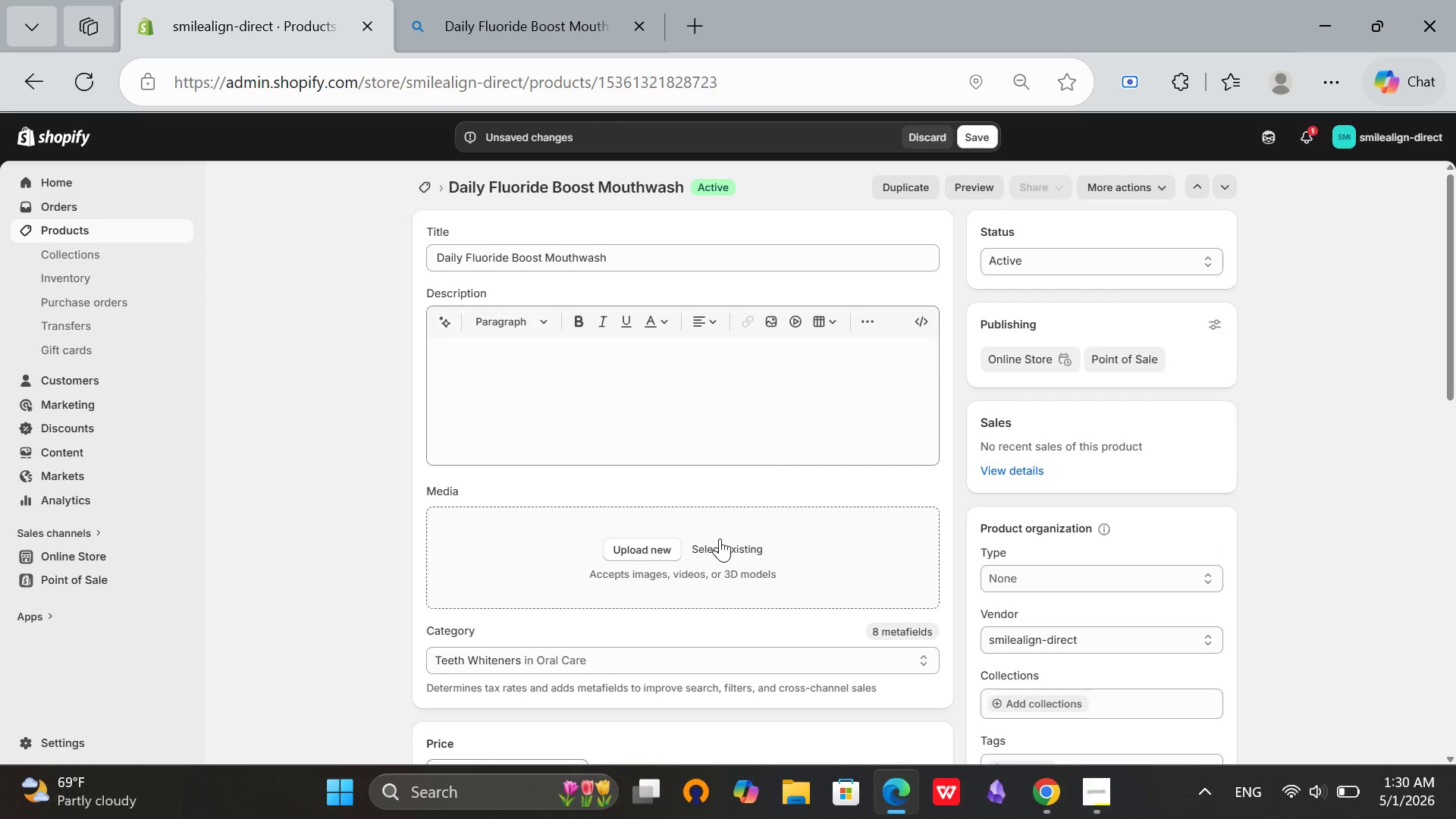 
left_click([354, 455])
 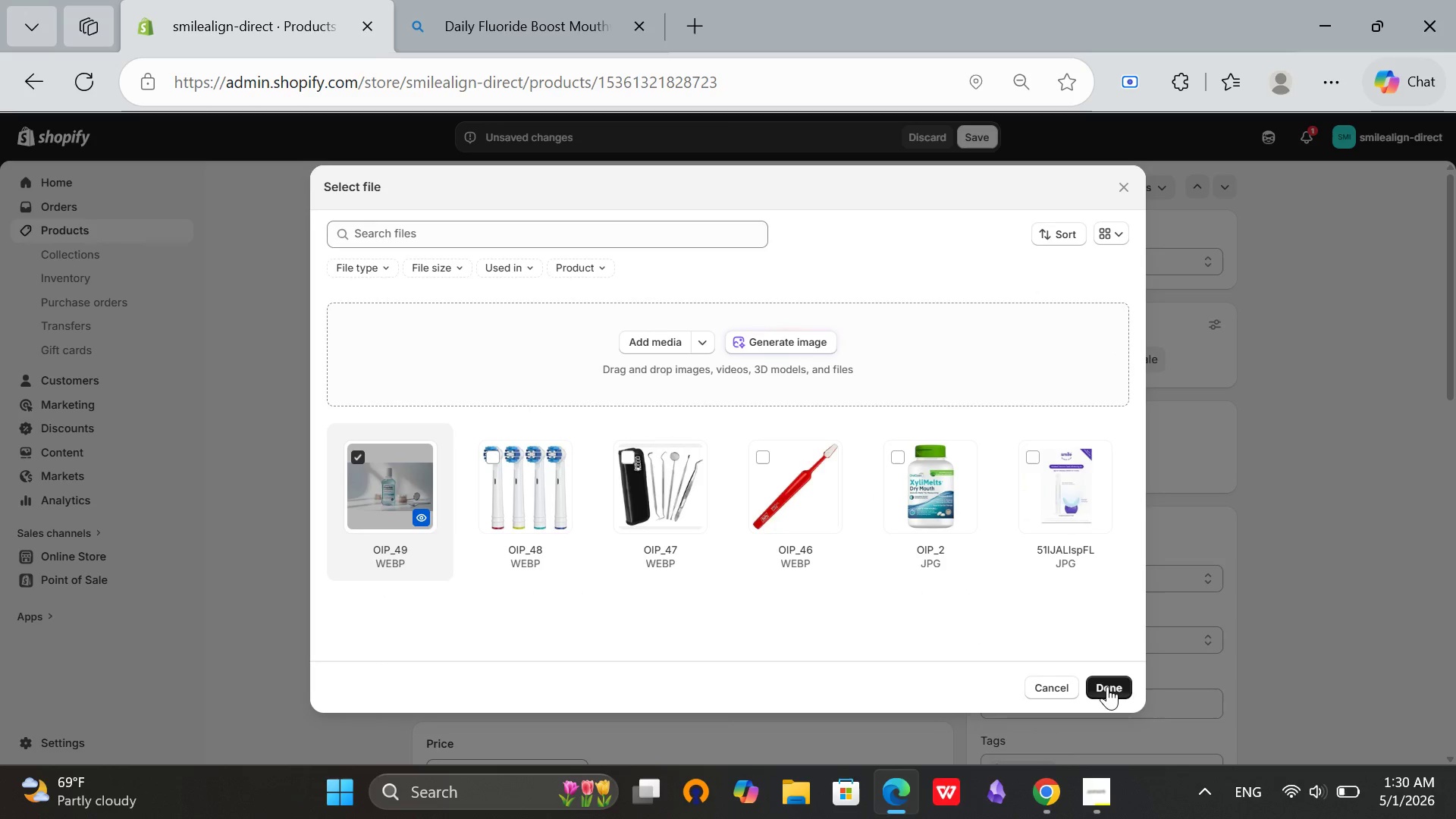 
left_click([1107, 685])
 